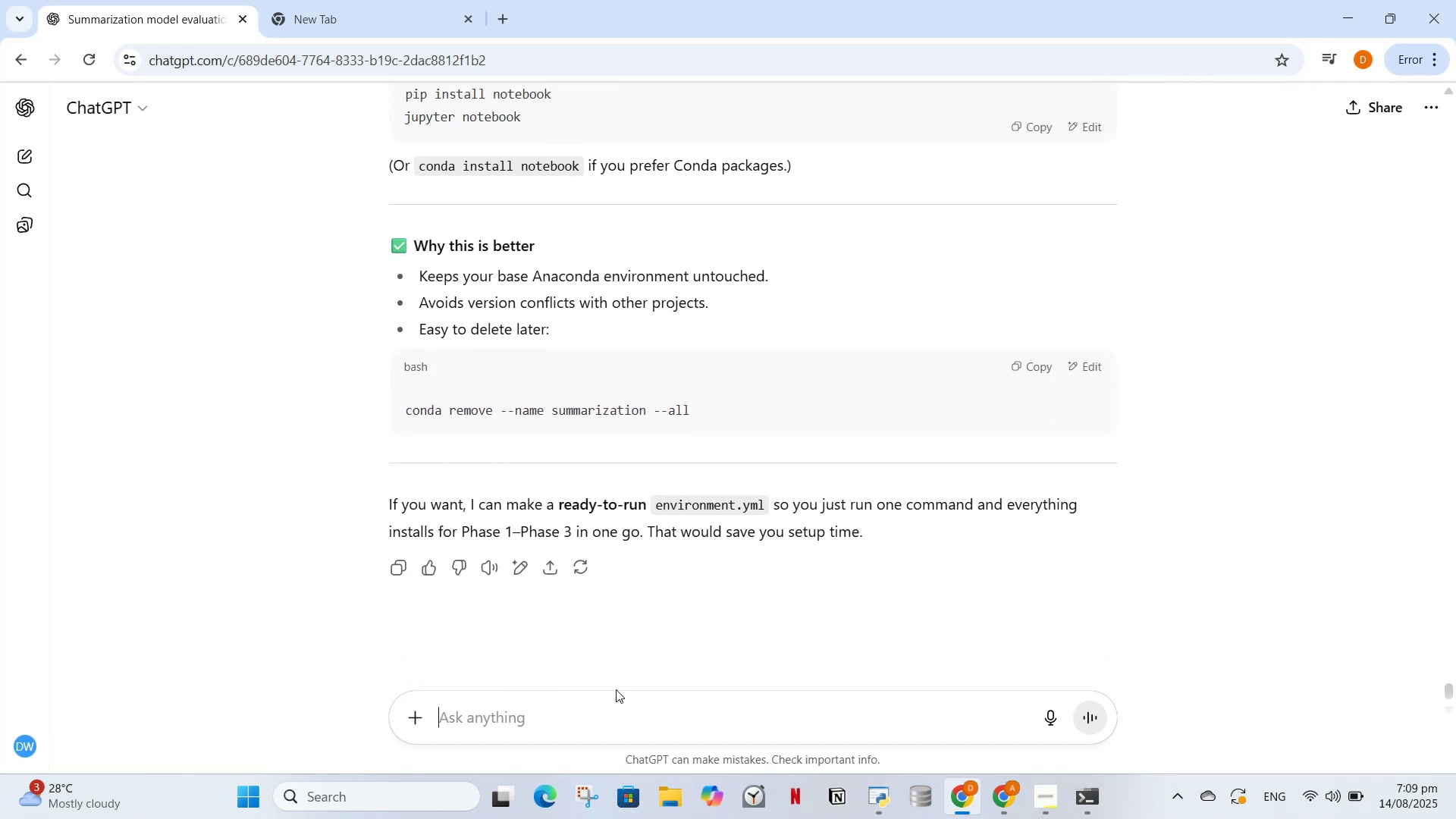 
type(for this i have to create new notebook ?)
 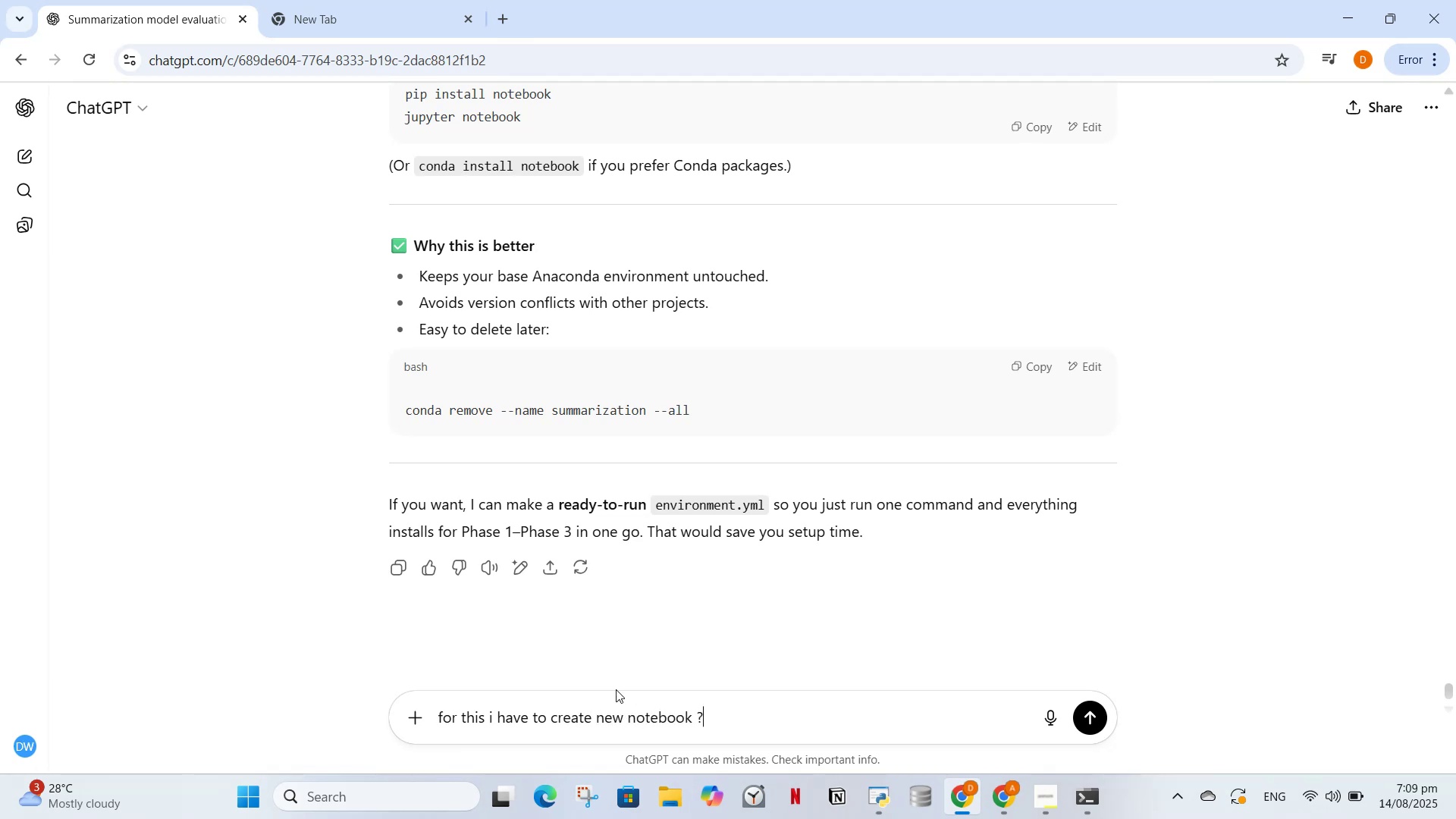 
key(Enter)
 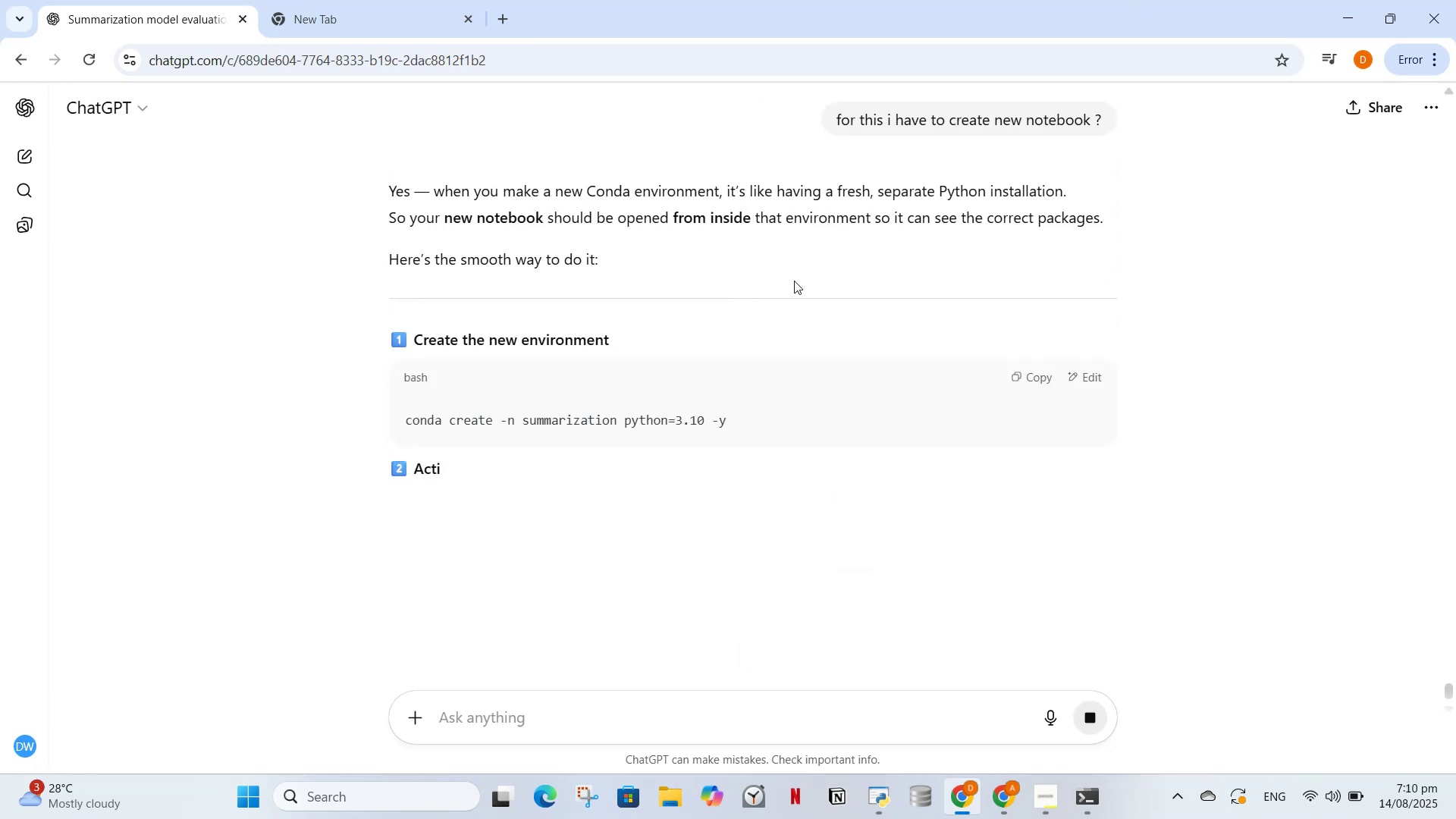 
wait(5.34)
 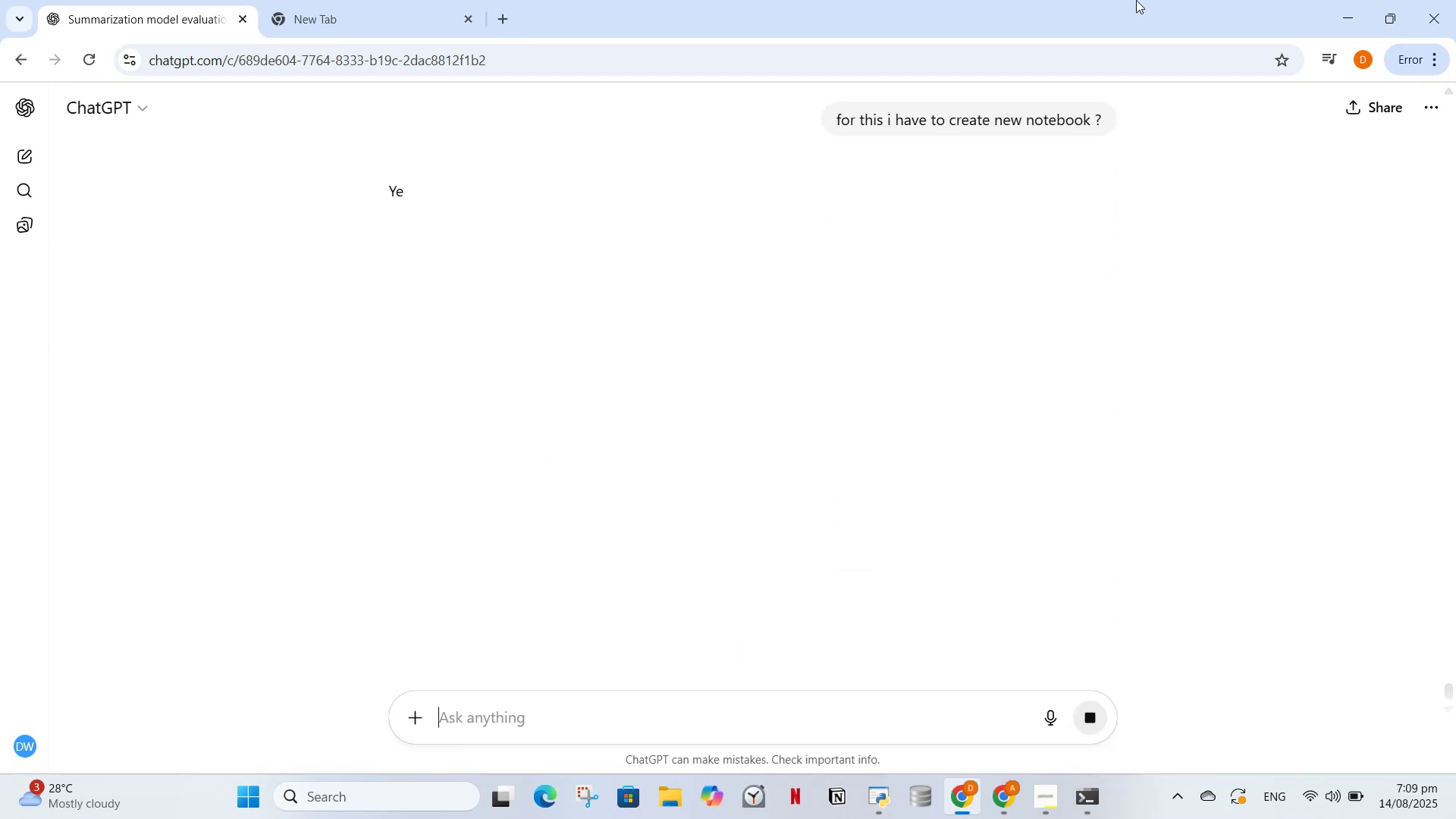 
scroll: coordinate [855, 401], scroll_direction: down, amount: 3.0
 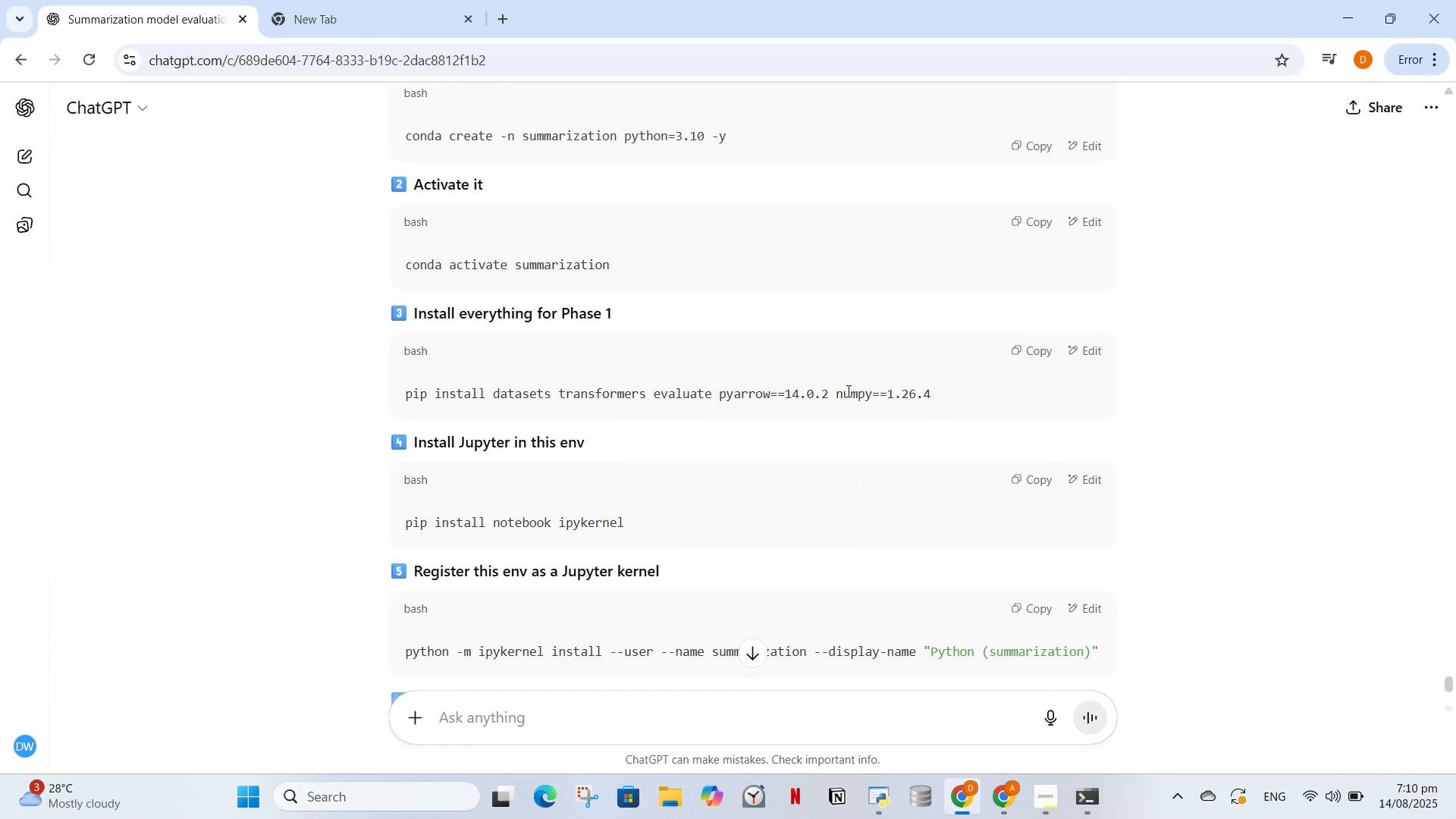 
wait(5.48)
 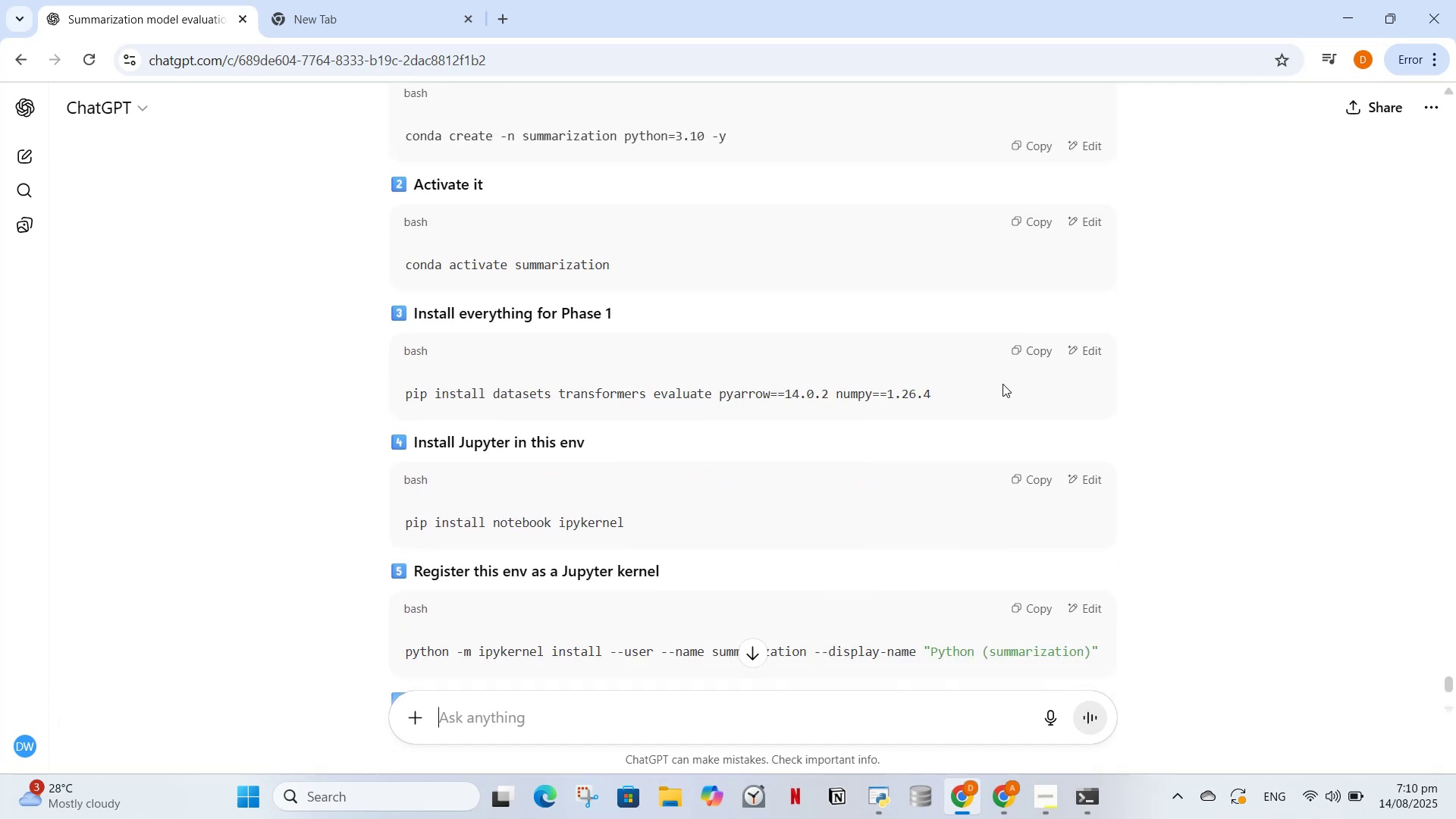 
scroll: coordinate [830, 225], scroll_direction: up, amount: 1.0
 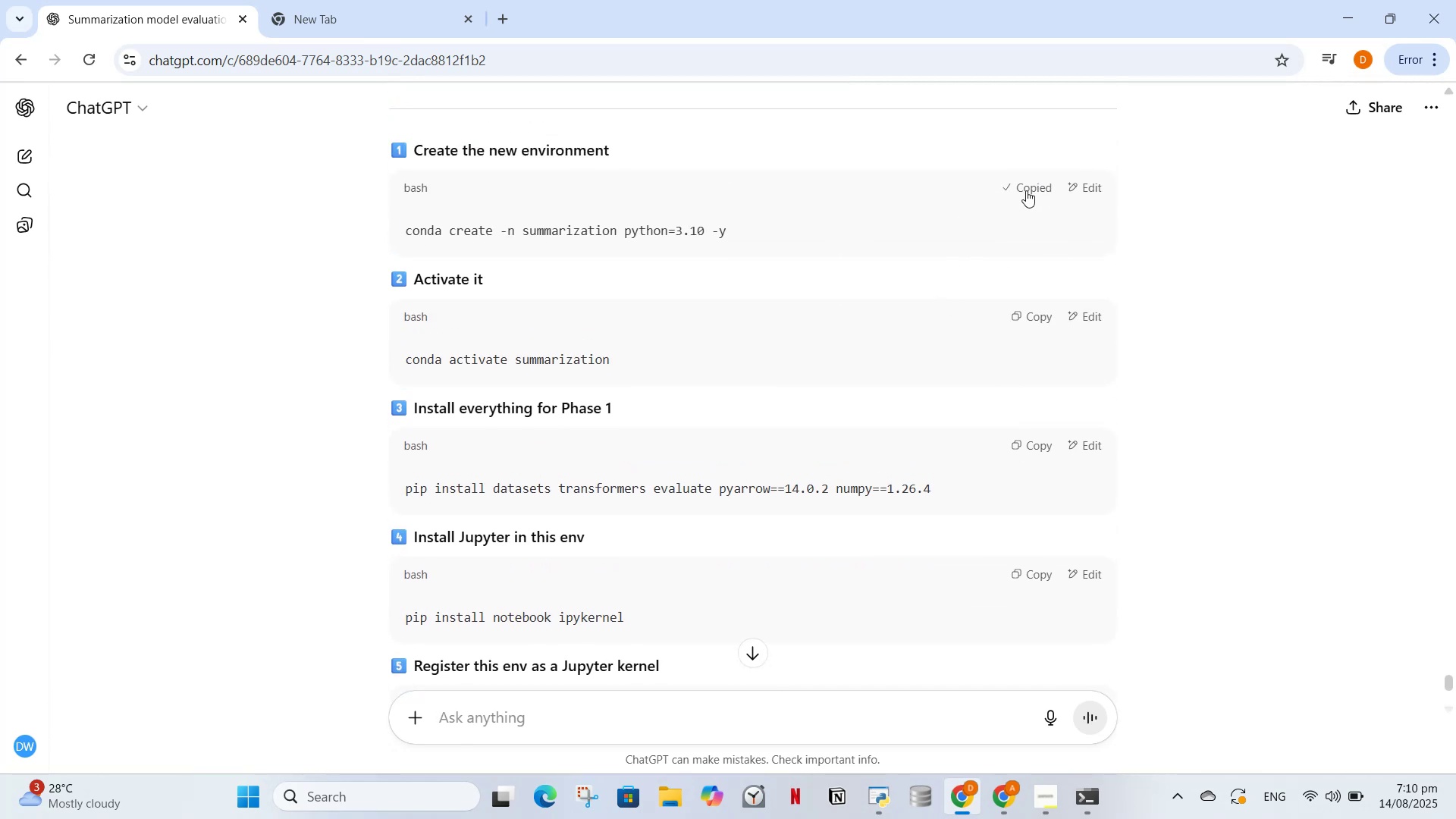 
scroll: coordinate [893, 409], scroll_direction: down, amount: 2.0
 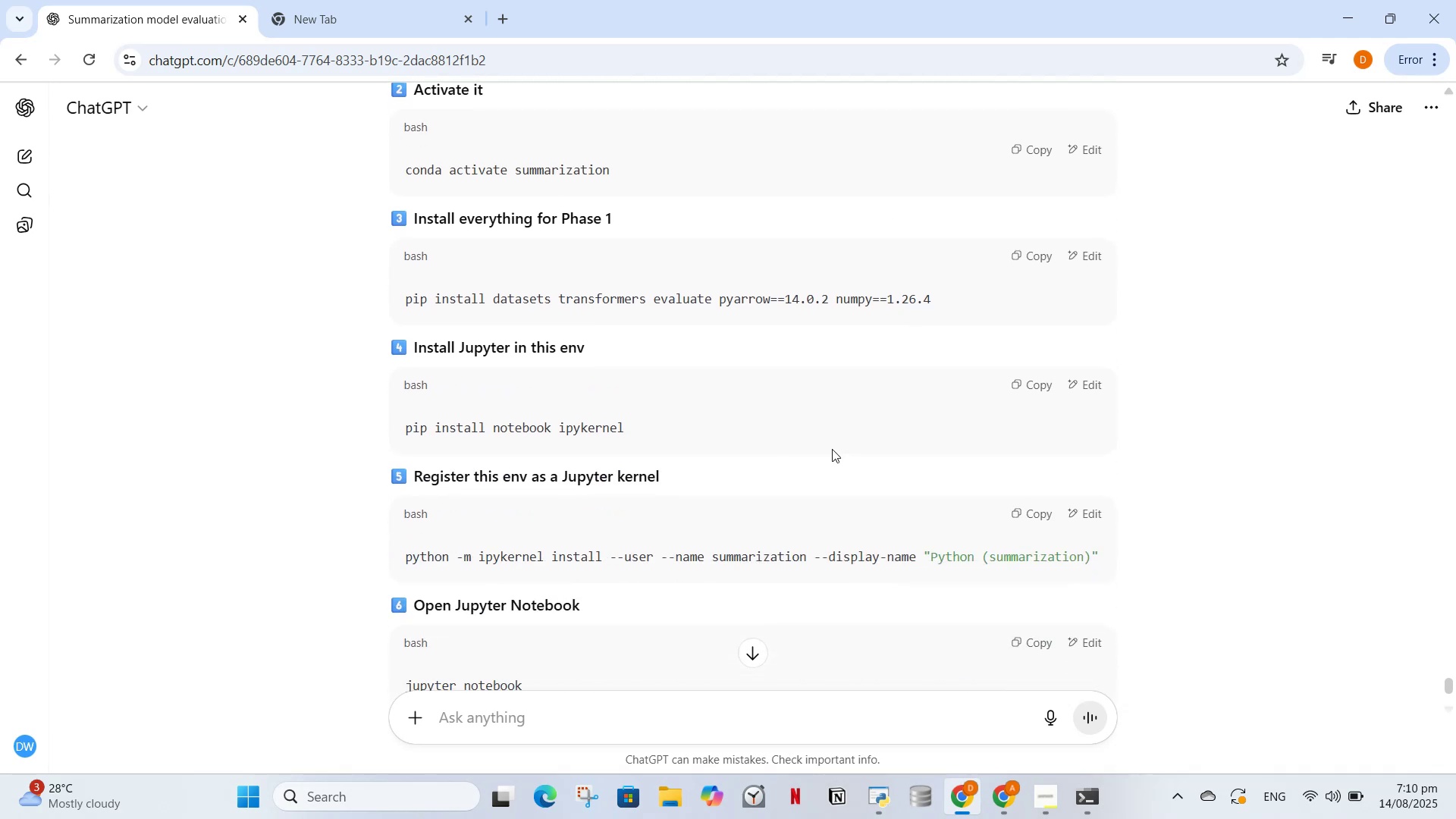 
left_click_drag(start_coordinate=[806, 510], to_coordinate=[810, 510])
 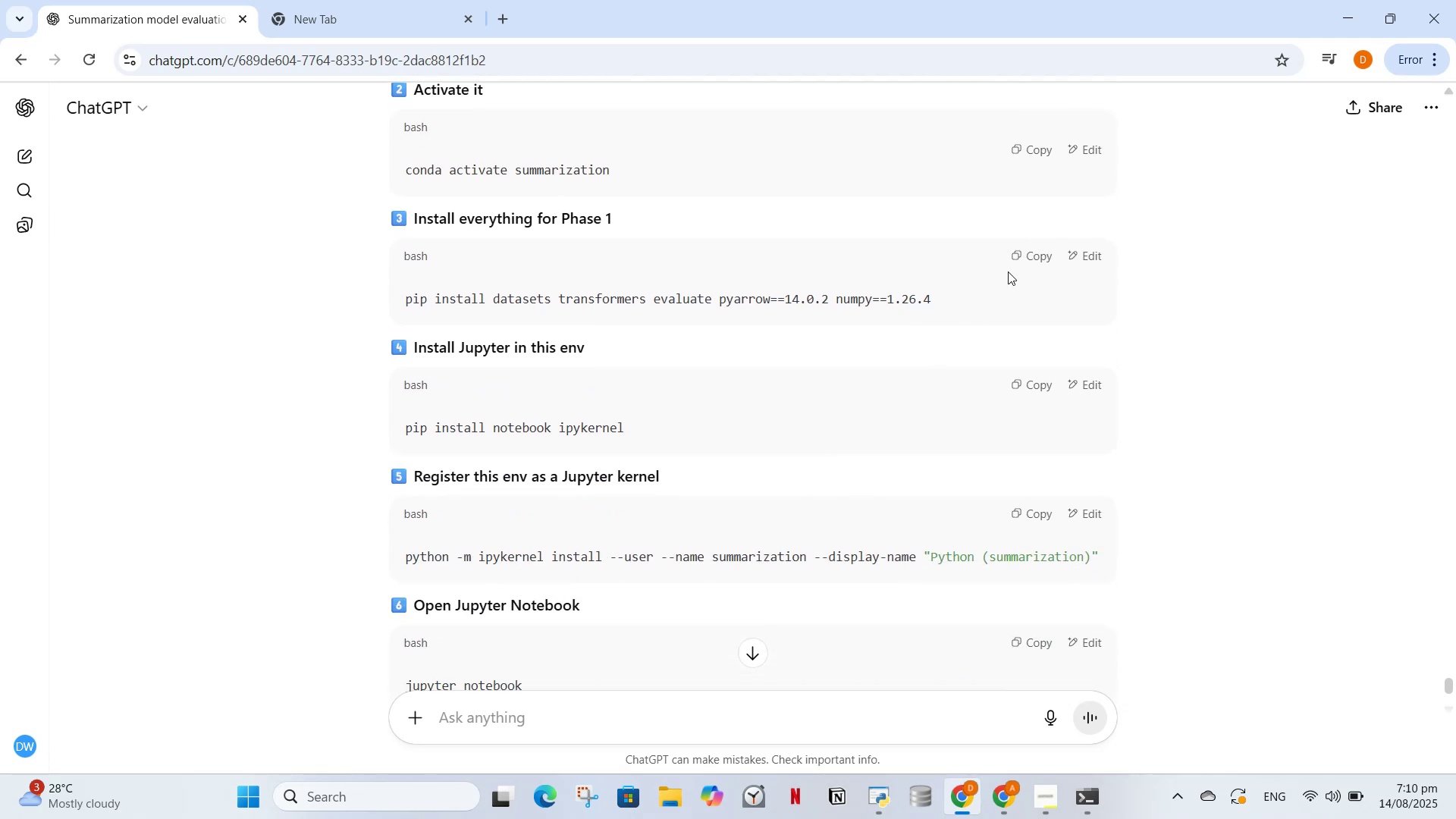 
scroll: coordinate [817, 420], scroll_direction: down, amount: 4.0
 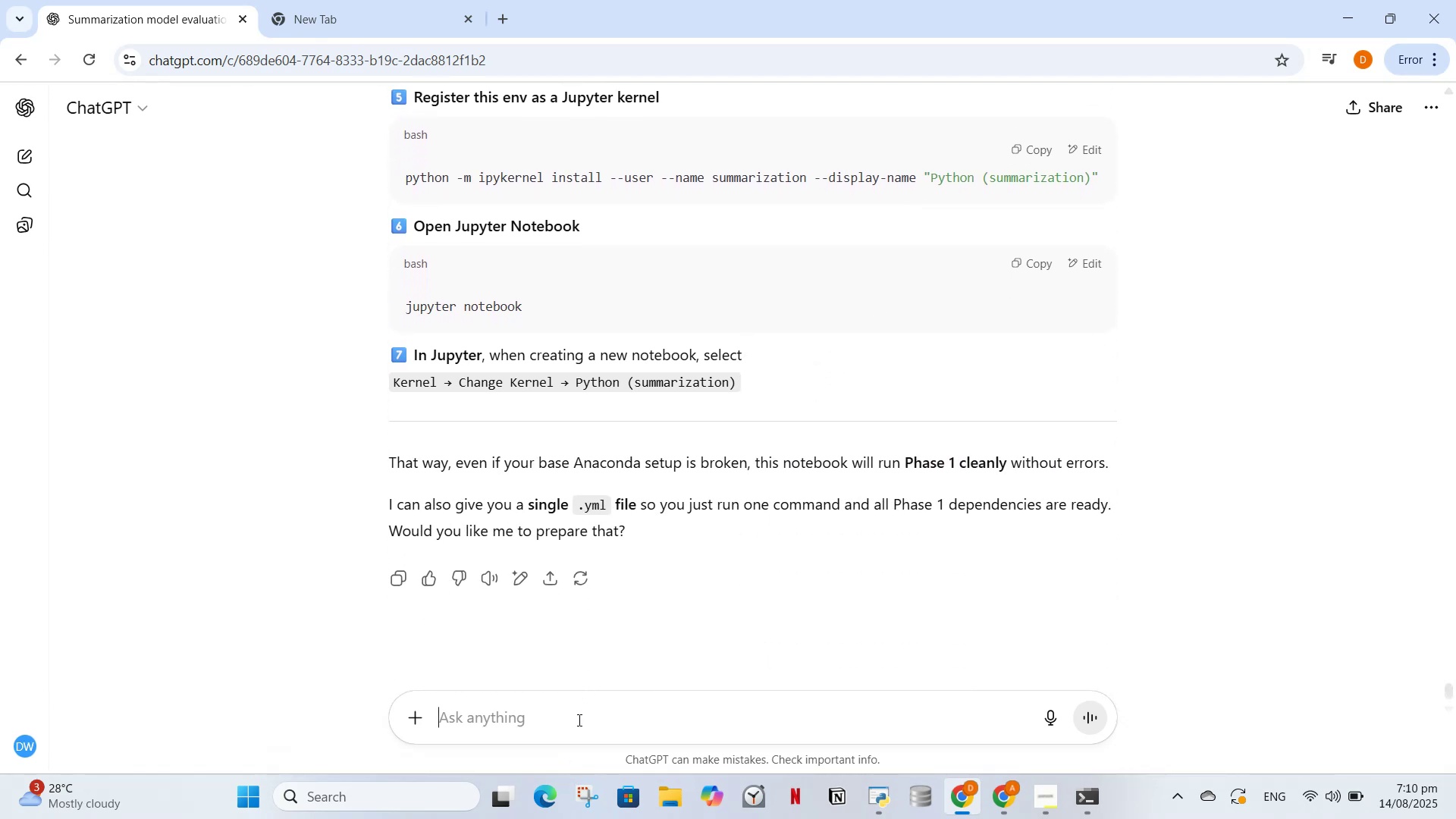 
type(i opened n)
key(Backspace)
type(anaconda a)
key(Backspace)
type(navigator and launched jupiter noteboo now tell me further steps)
 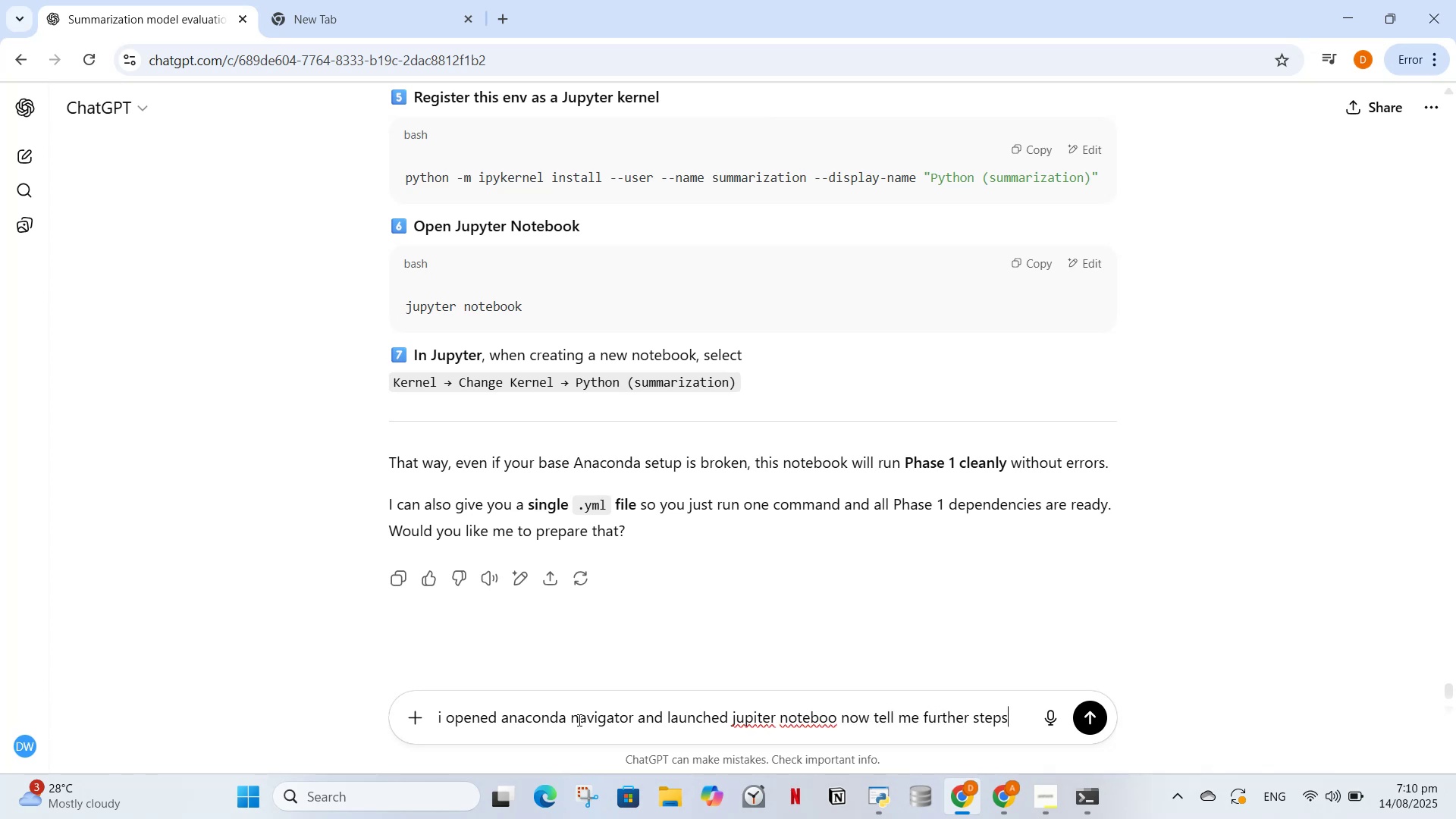 
key(Enter)
 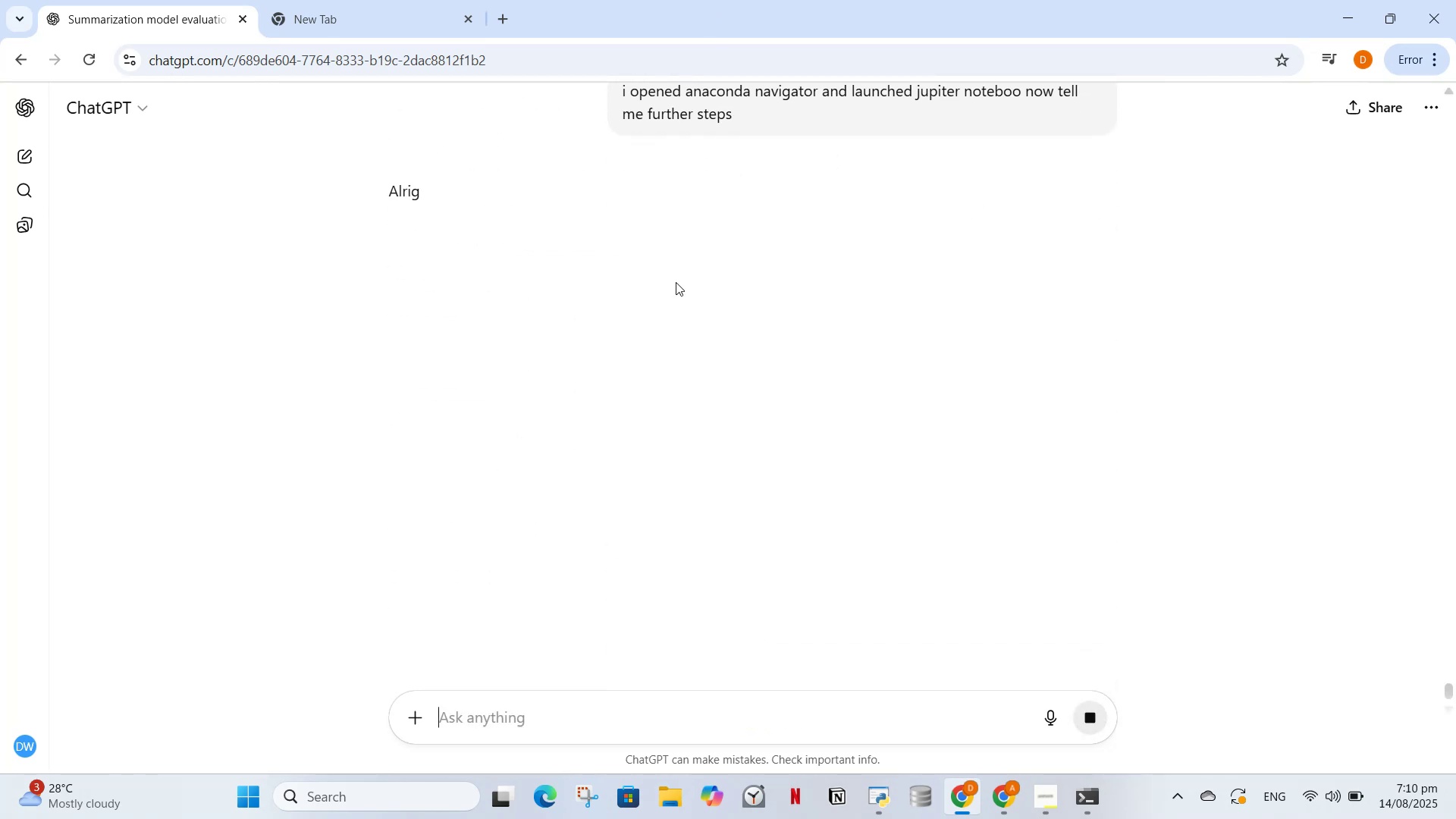 
mouse_move([717, 328])
 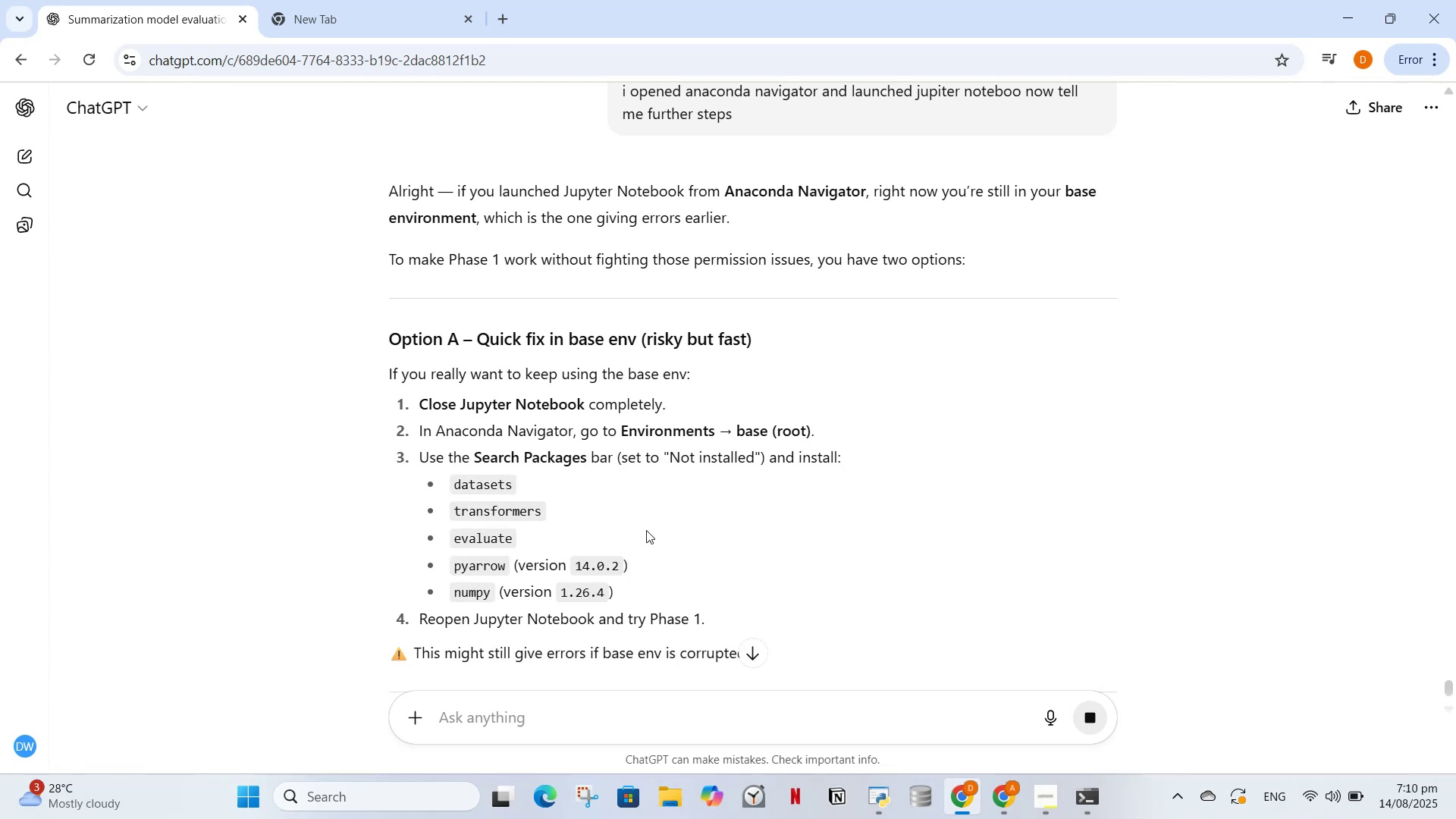 
scroll: coordinate [647, 490], scroll_direction: down, amount: 3.0
 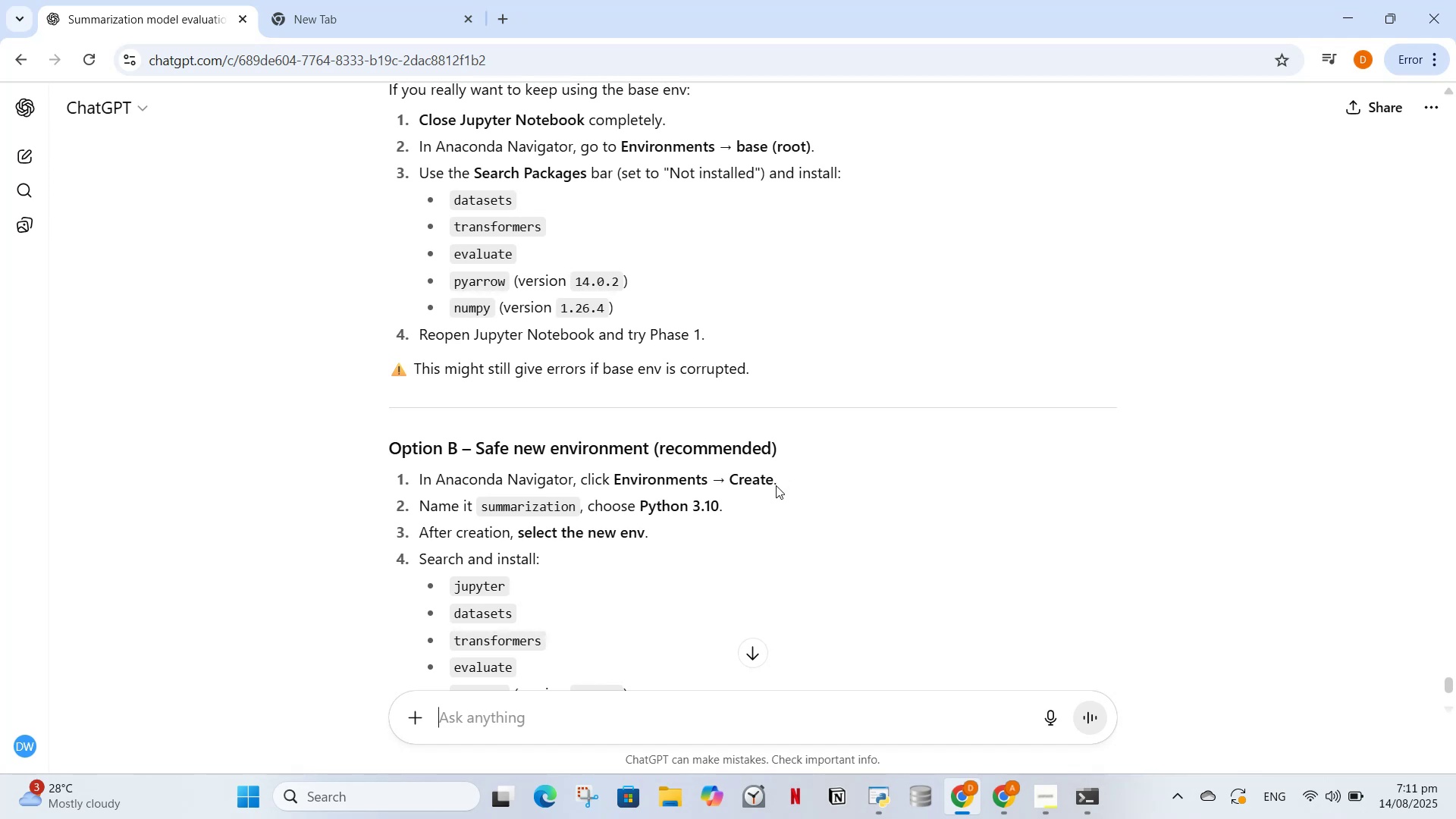 
wait(7.98)
 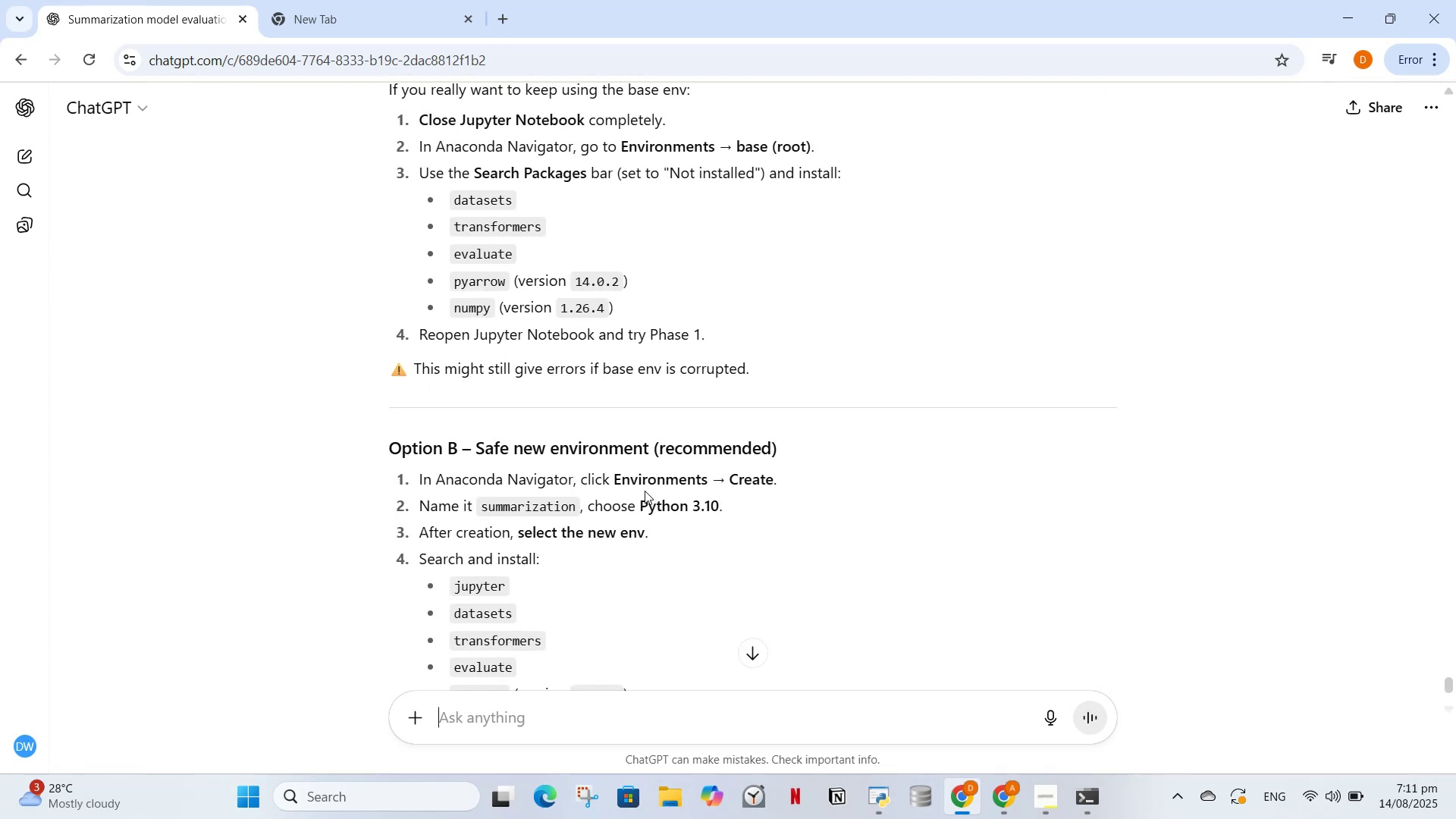 
scroll: coordinate [758, 497], scroll_direction: down, amount: 4.0
 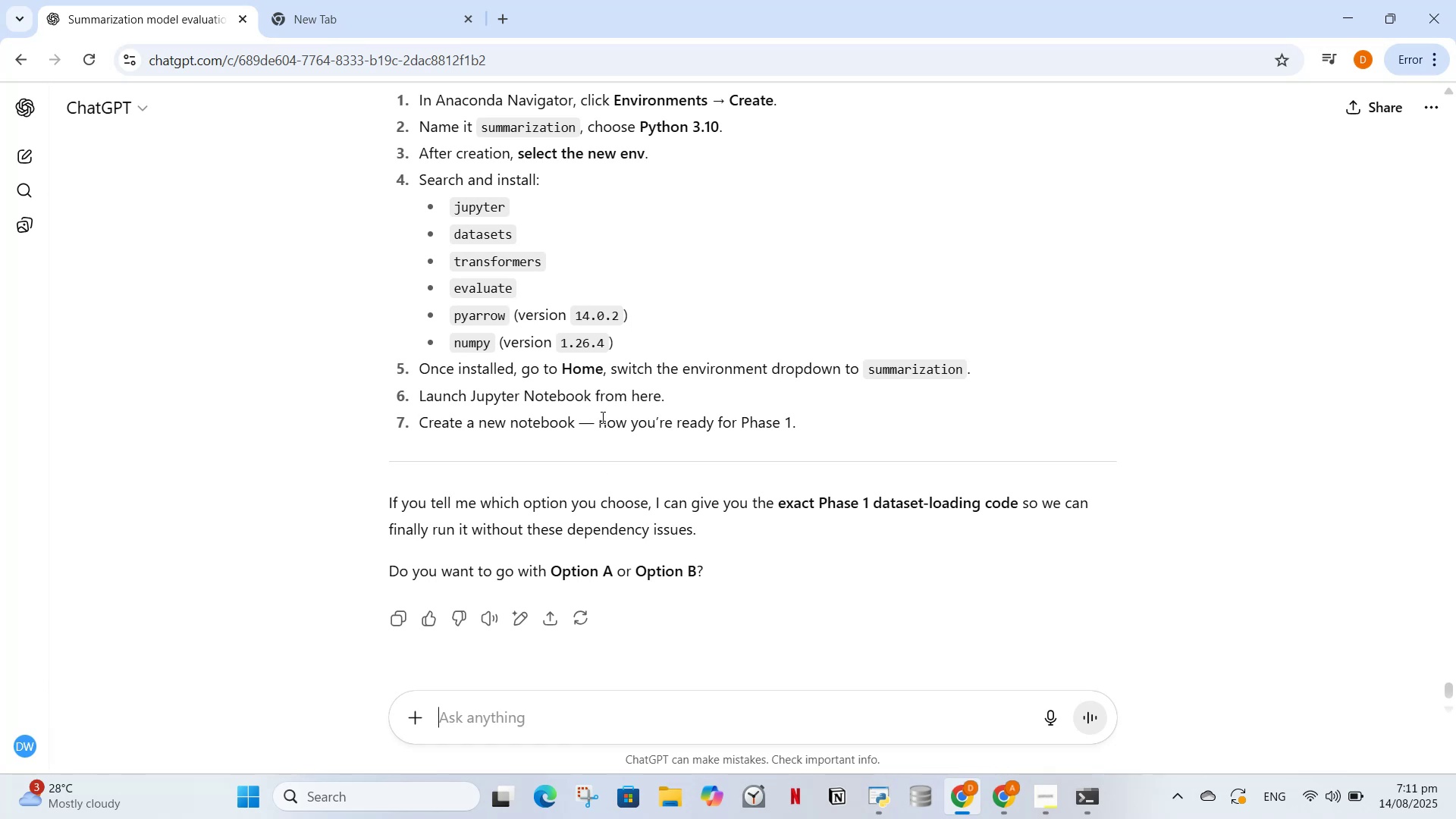 
wait(18.8)
 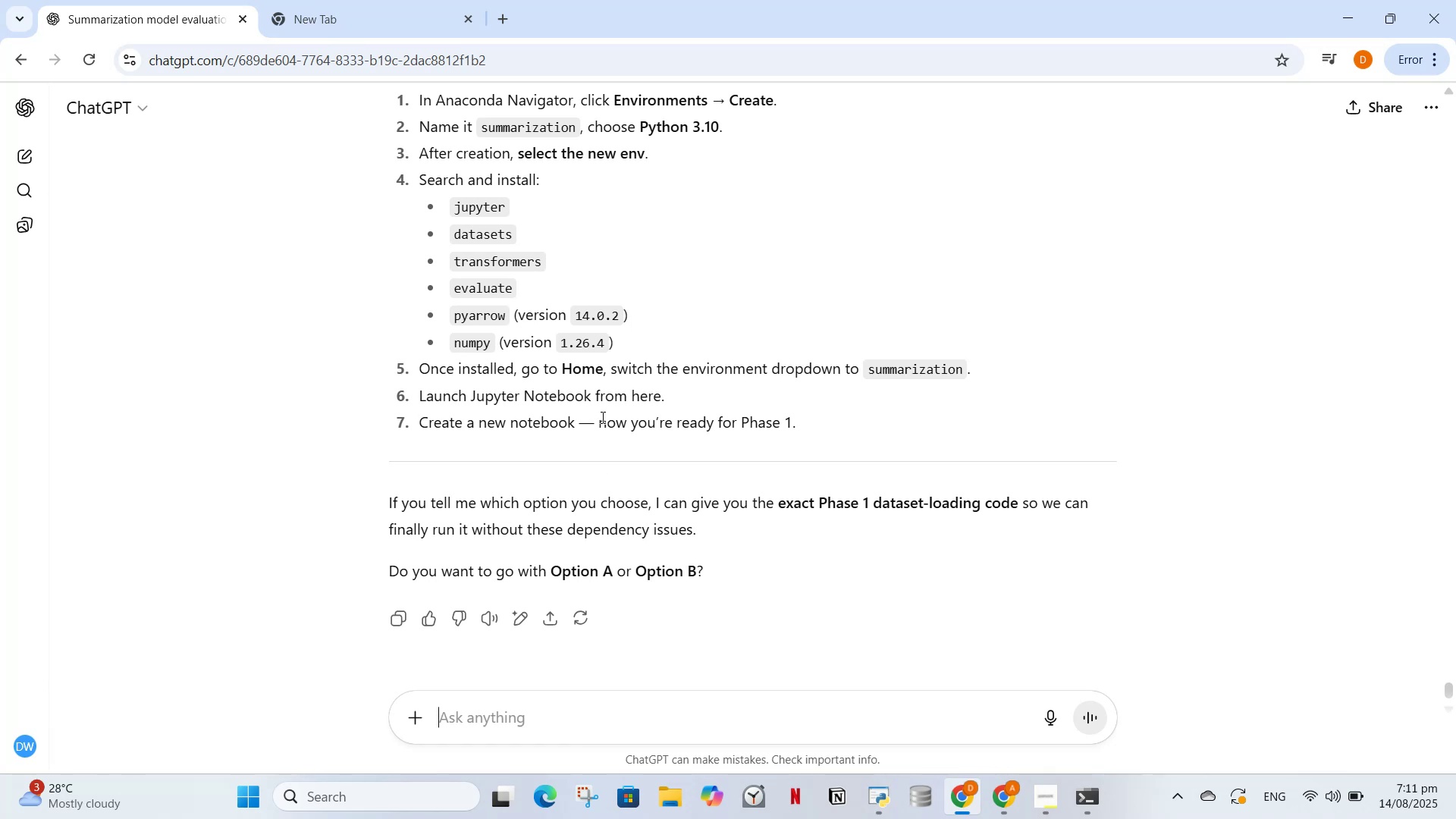 
scroll: coordinate [767, 435], scroll_direction: up, amount: 5.0
 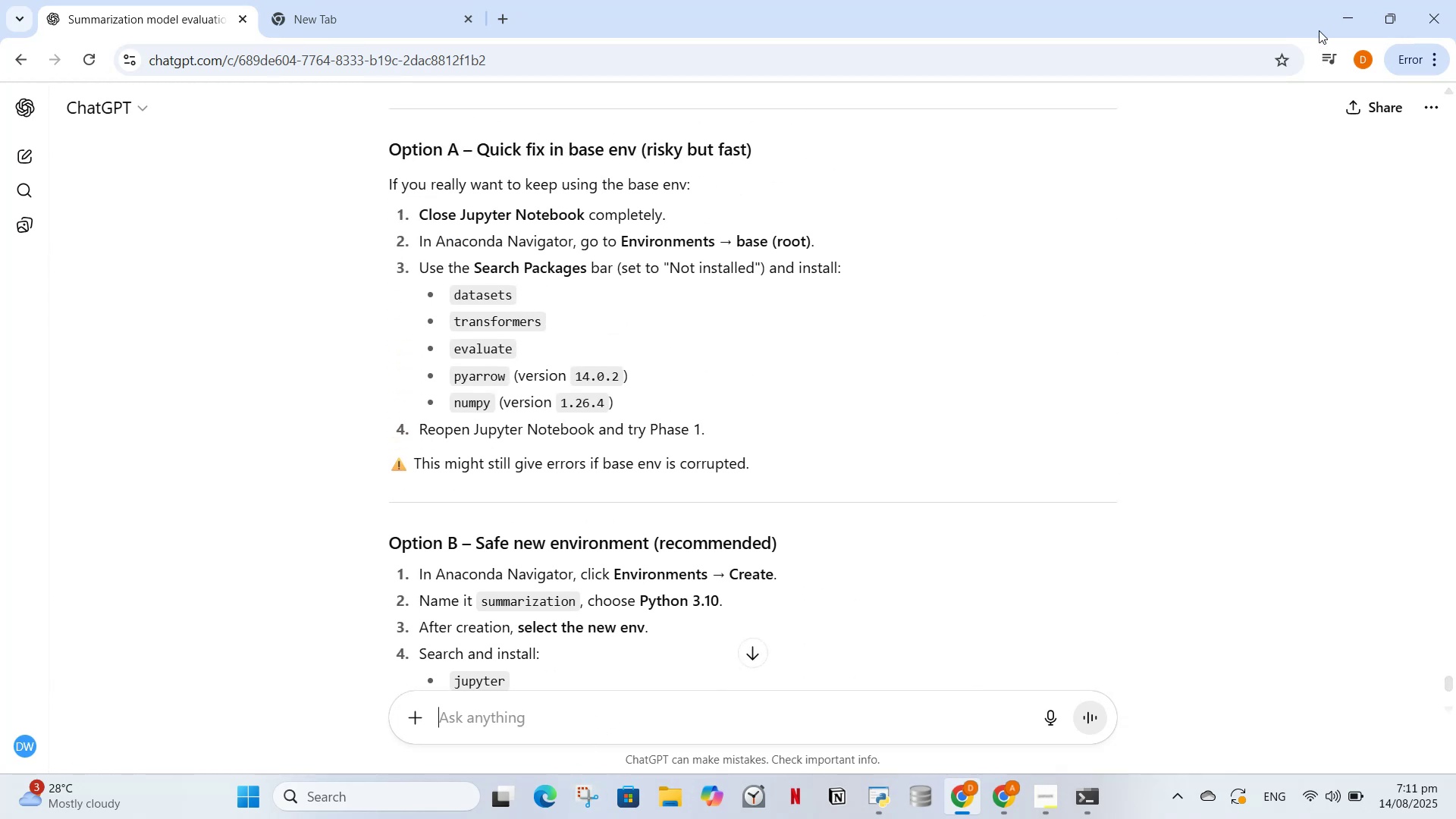 
wait(6.4)
 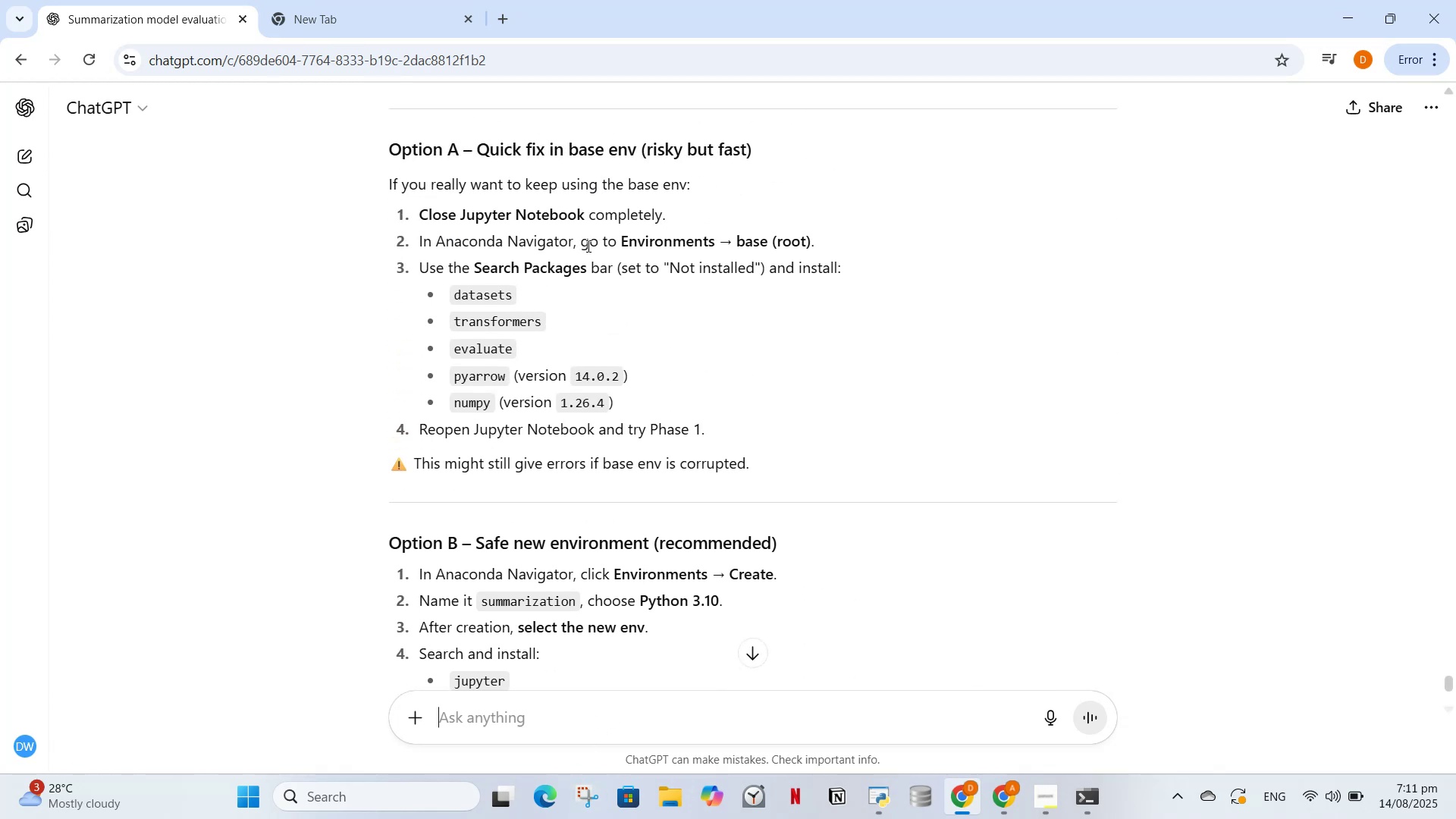 
left_click([530, 726])
 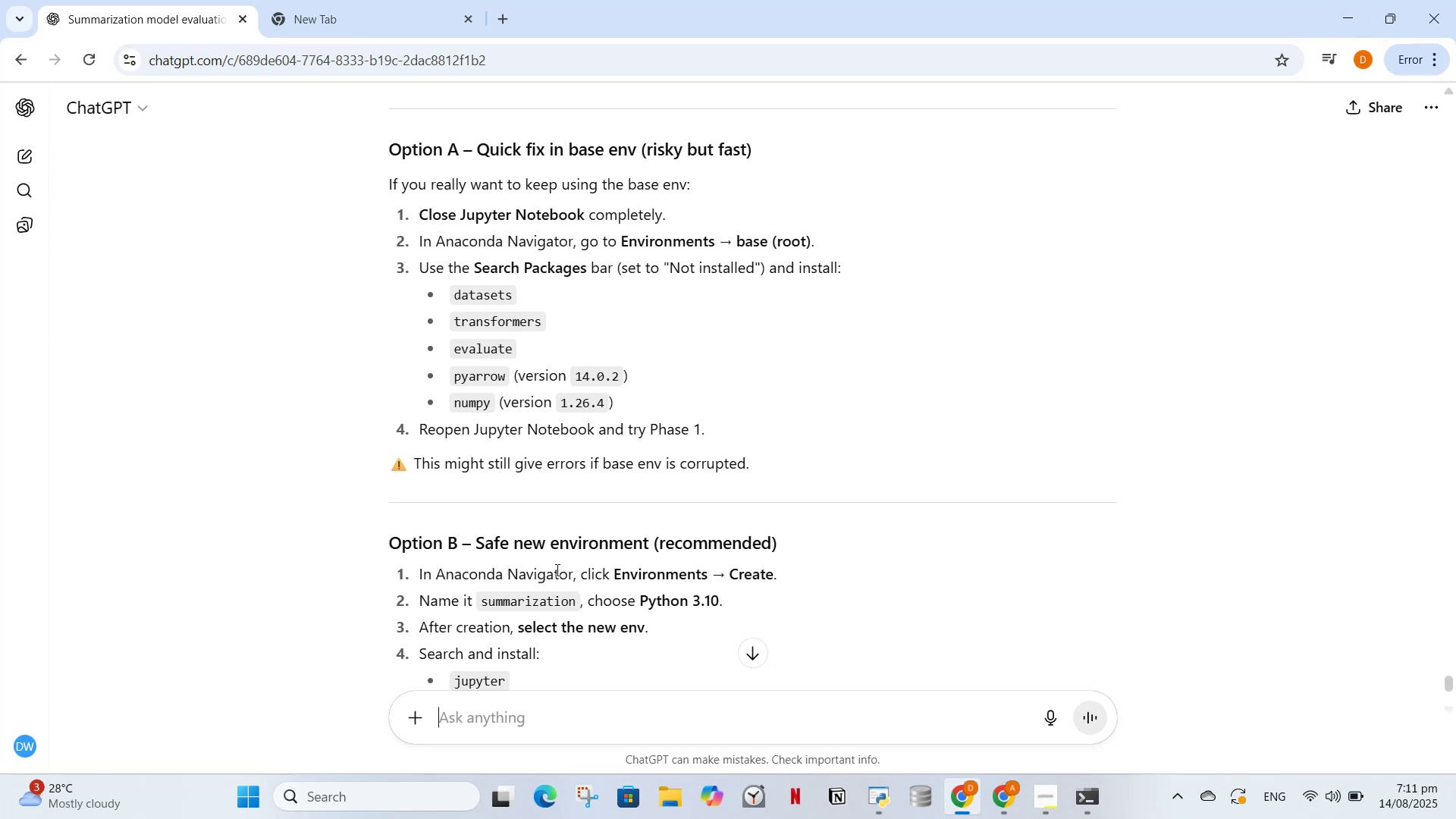 
type(why we are loading sda)
key(Backspace)
key(Backspace)
type(da)
key(Backspace)
key(Backspace)
key(Backspace)
type(data sets like that dont we have any other approach)
 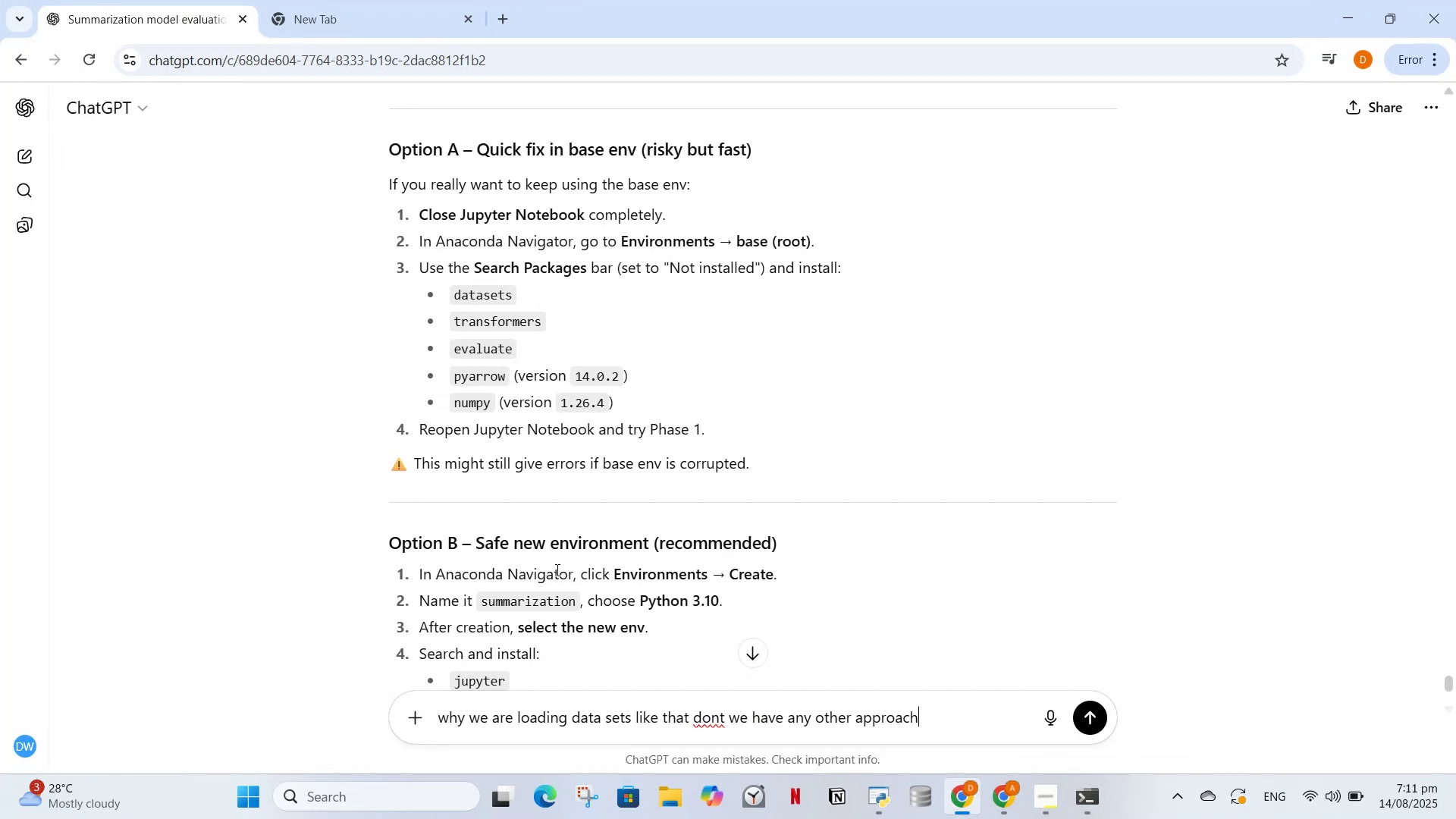 
key(Enter)
 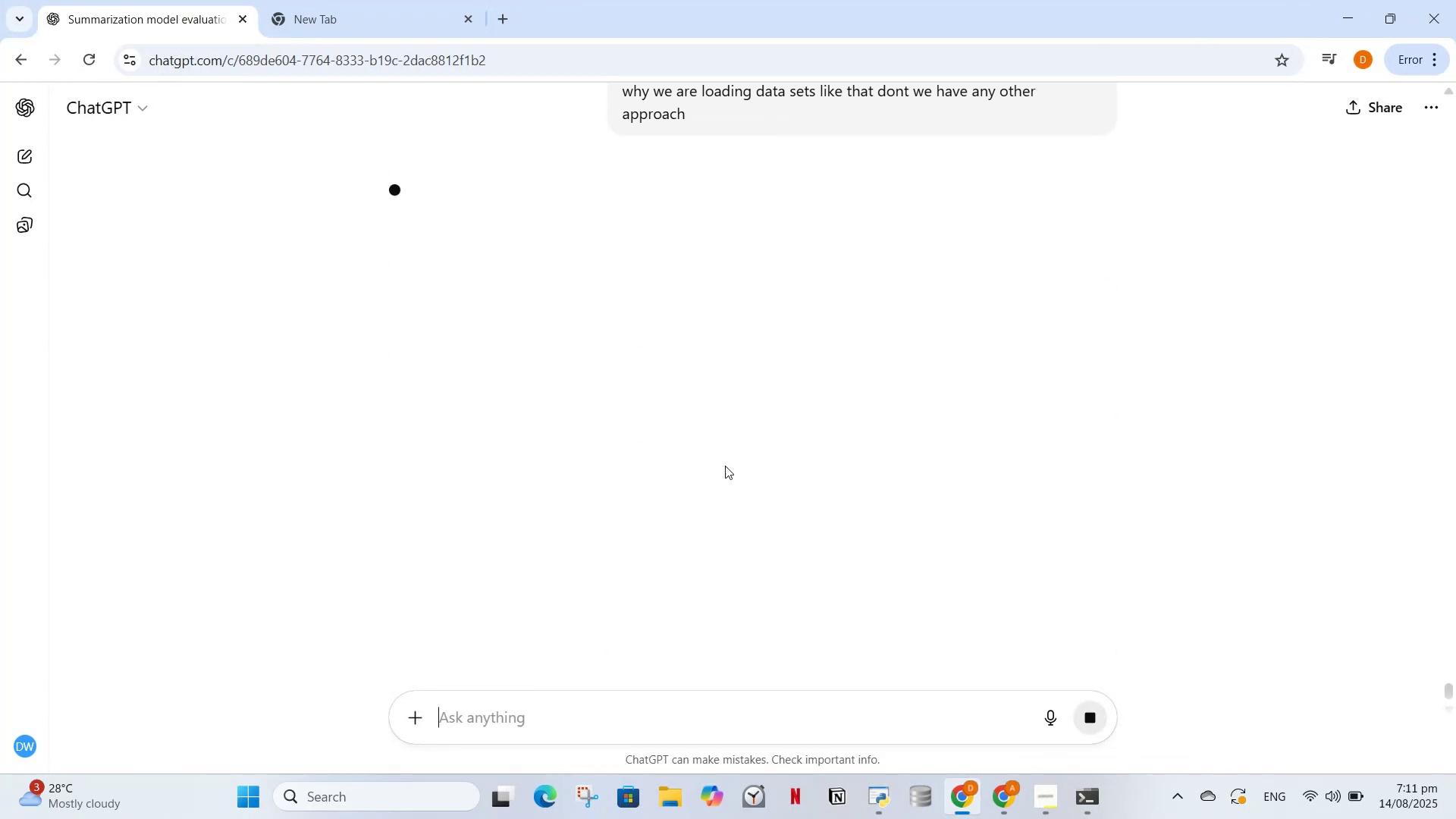 
scroll: coordinate [752, 407], scroll_direction: up, amount: 2.0
 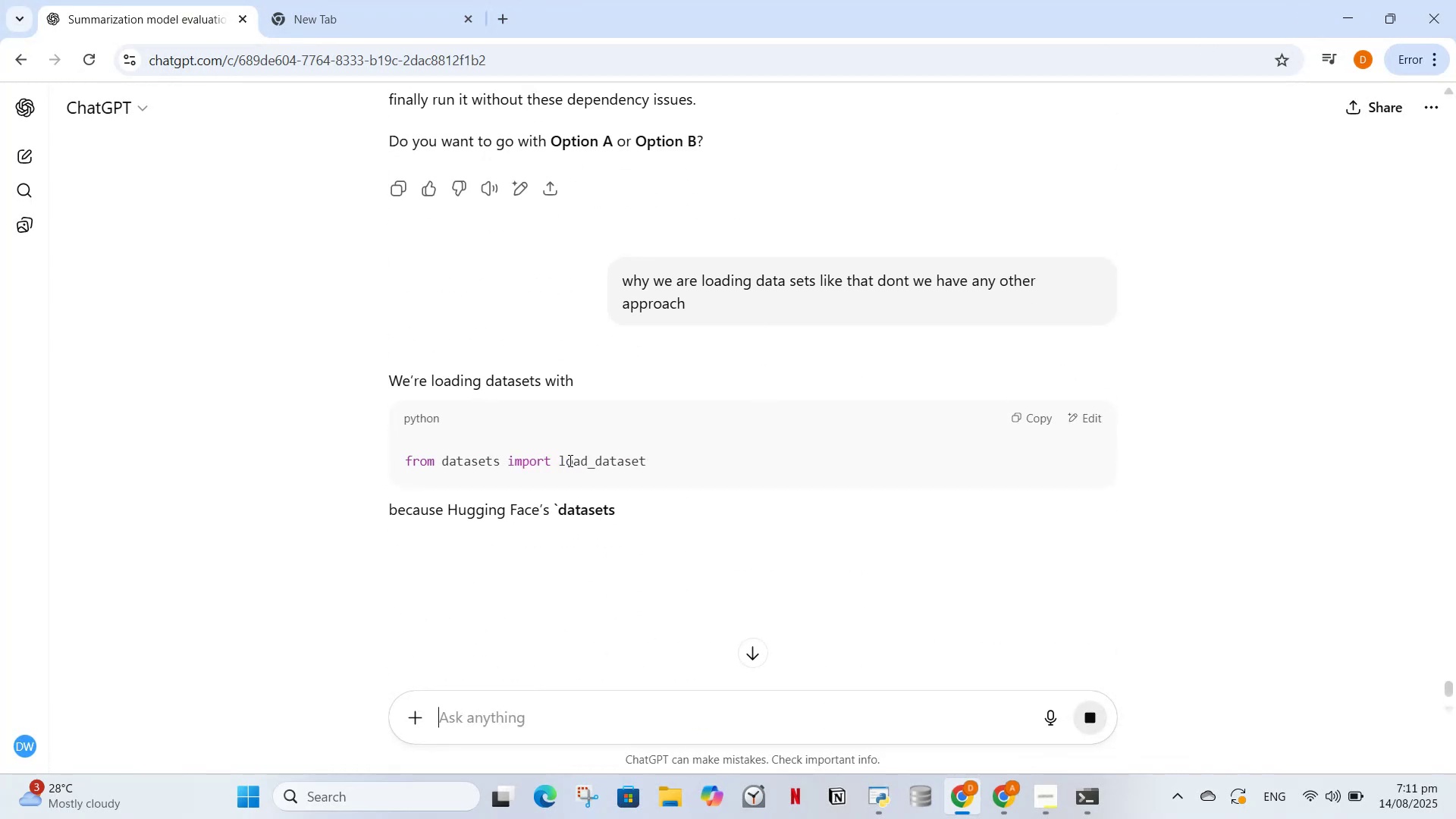 
scroll: coordinate [911, 515], scroll_direction: down, amount: 4.0
 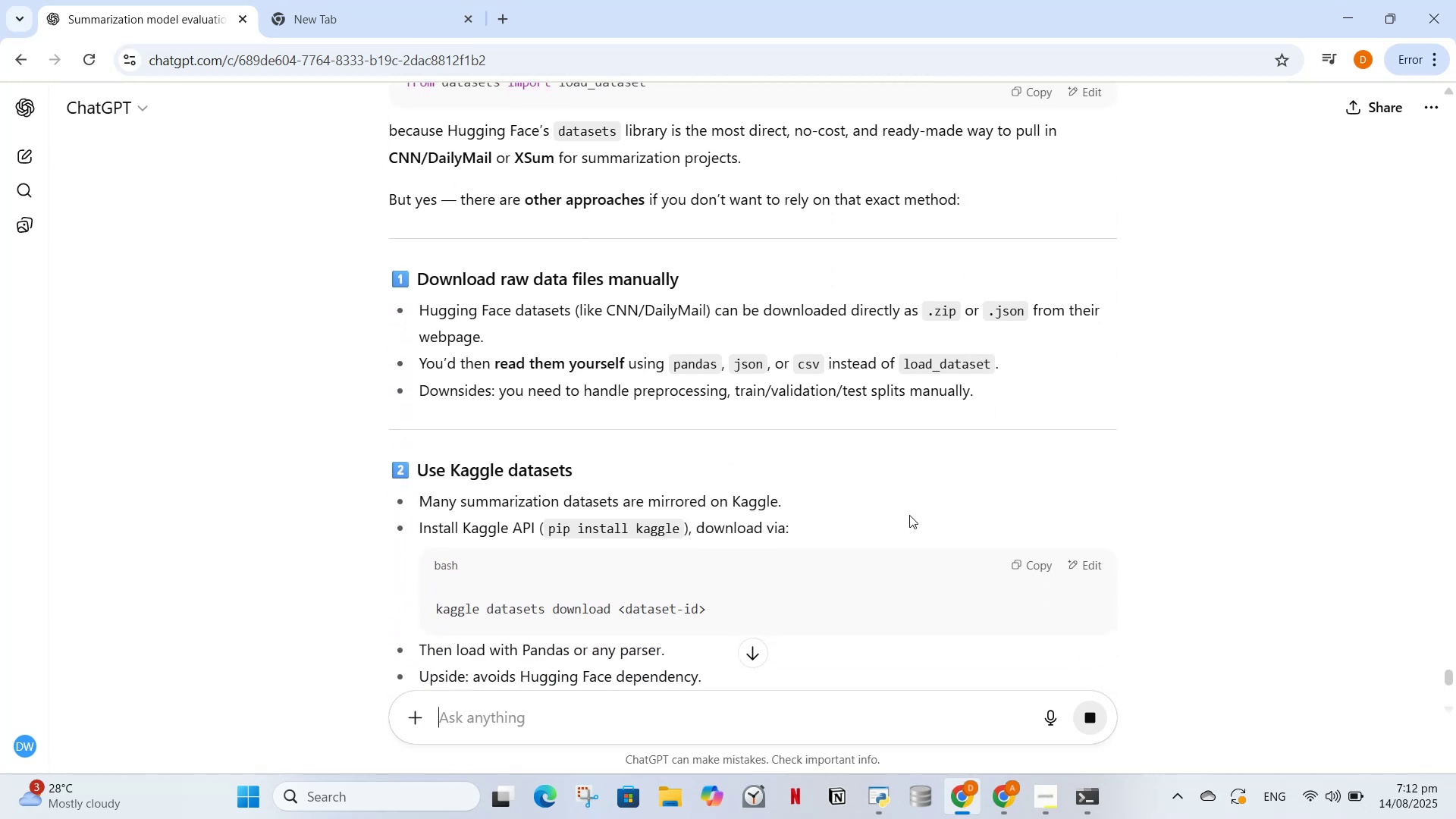 
wait(6.29)
 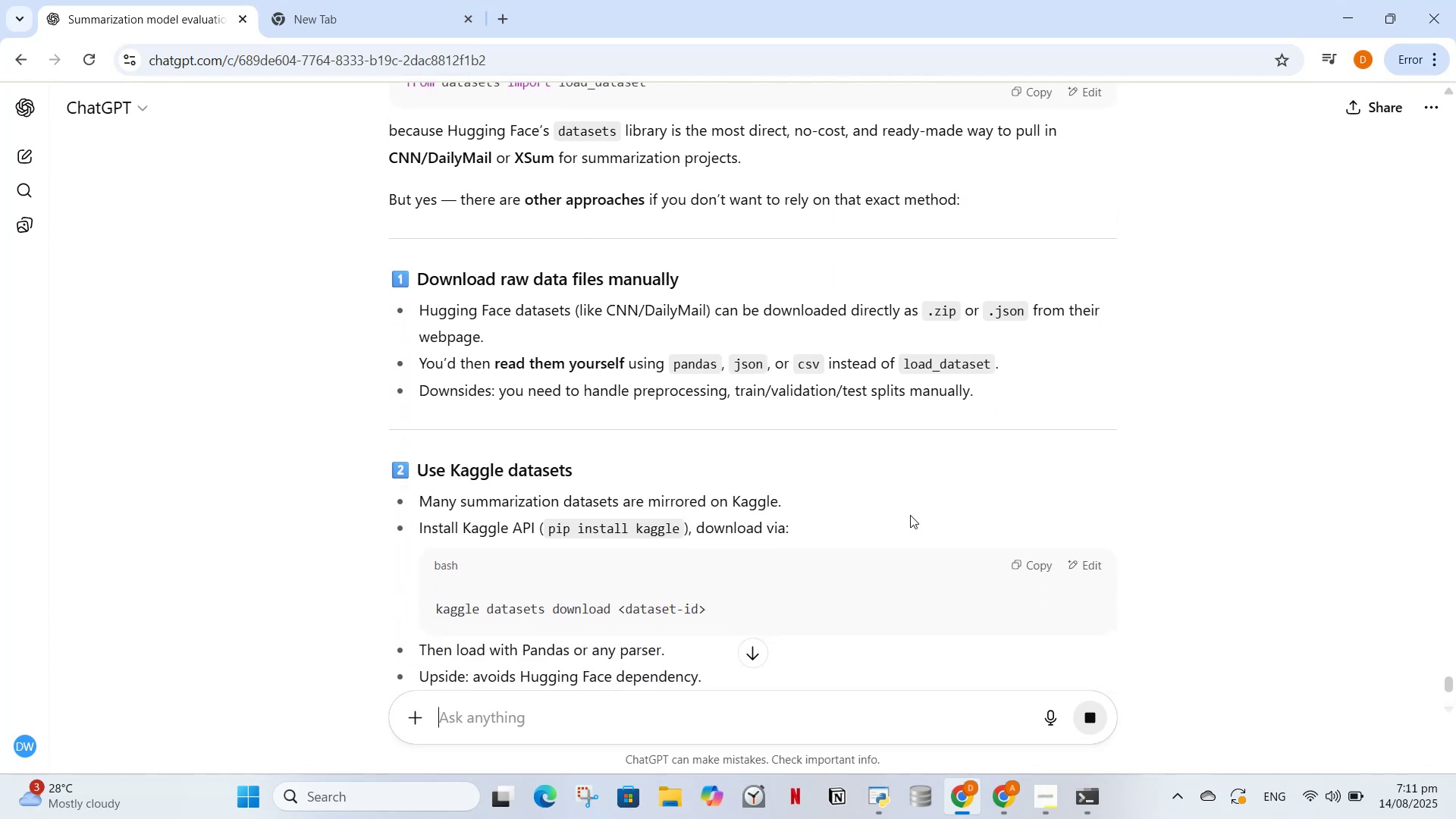 
scroll: coordinate [627, 626], scroll_direction: down, amount: 7.0
 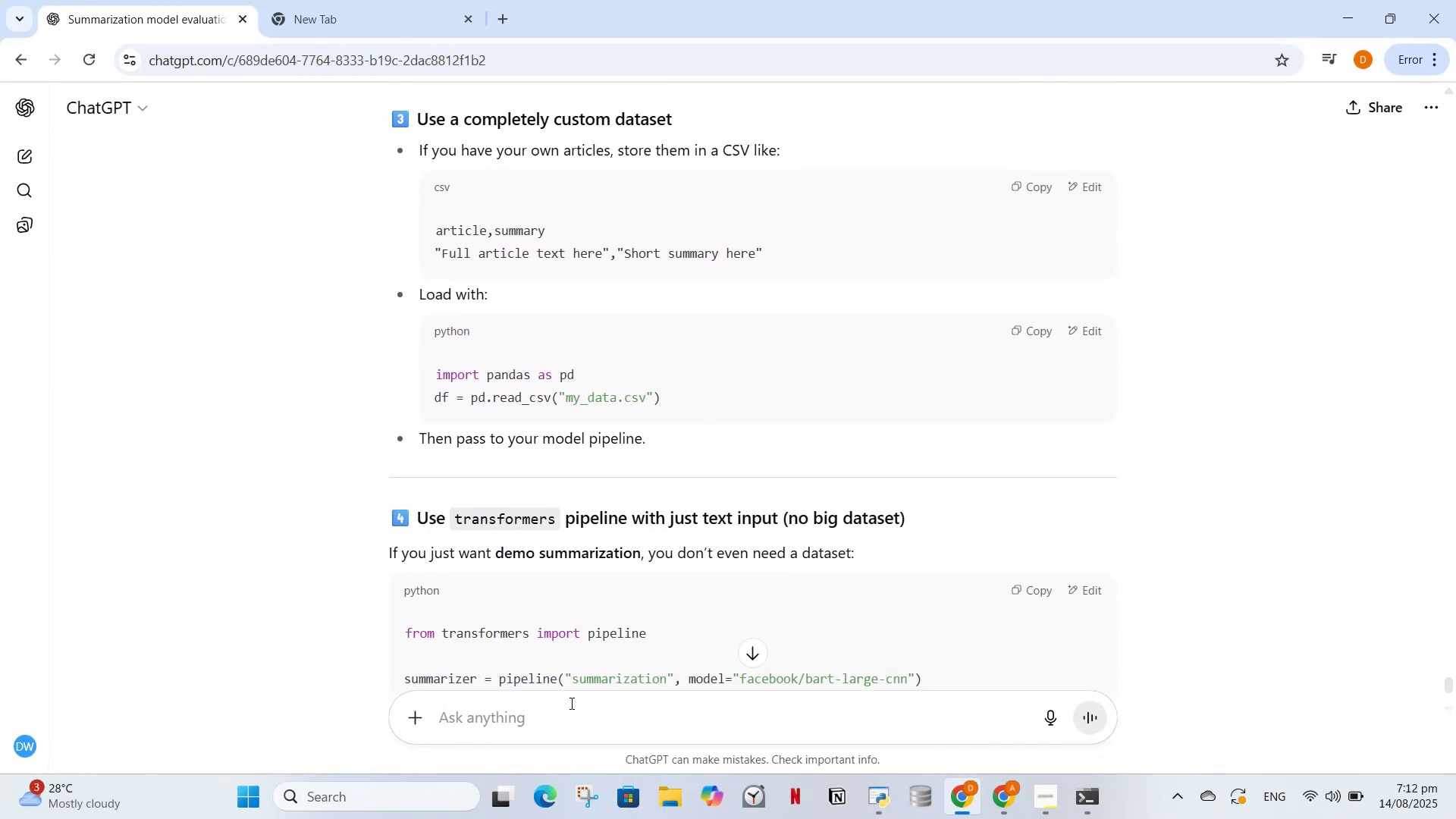 
left_click([570, 708])
 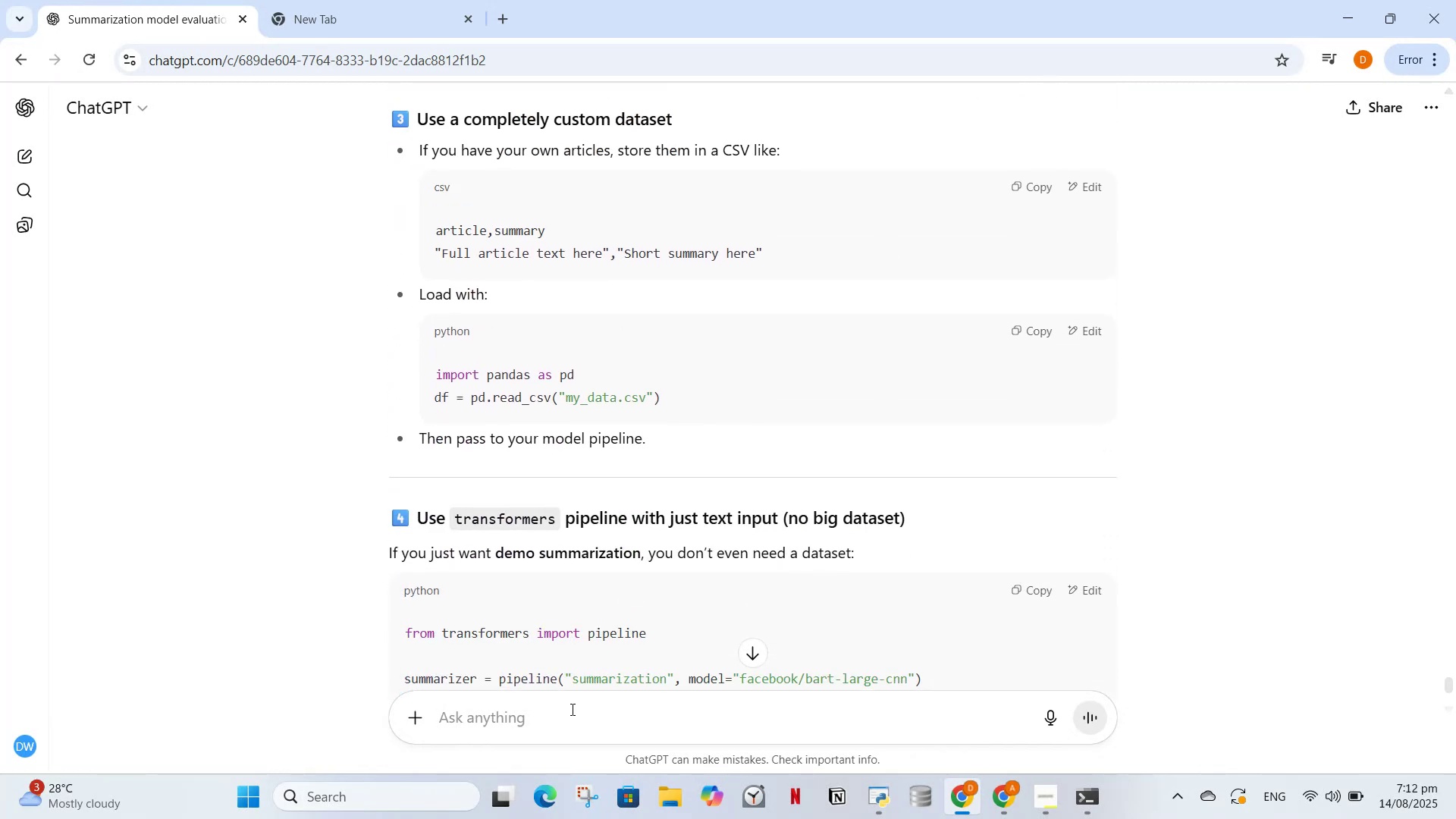 
key(I)
 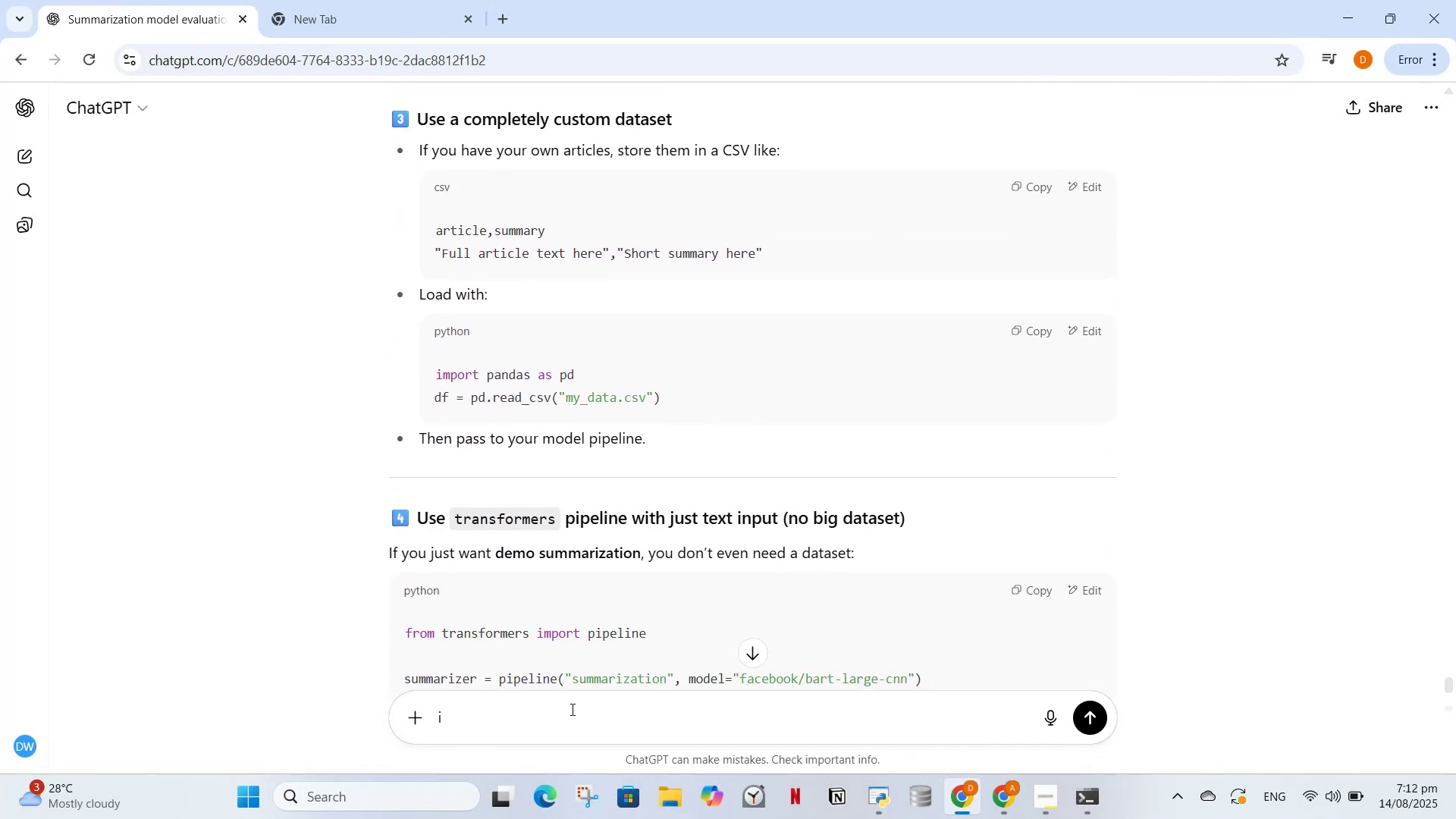 
key(Backspace)
 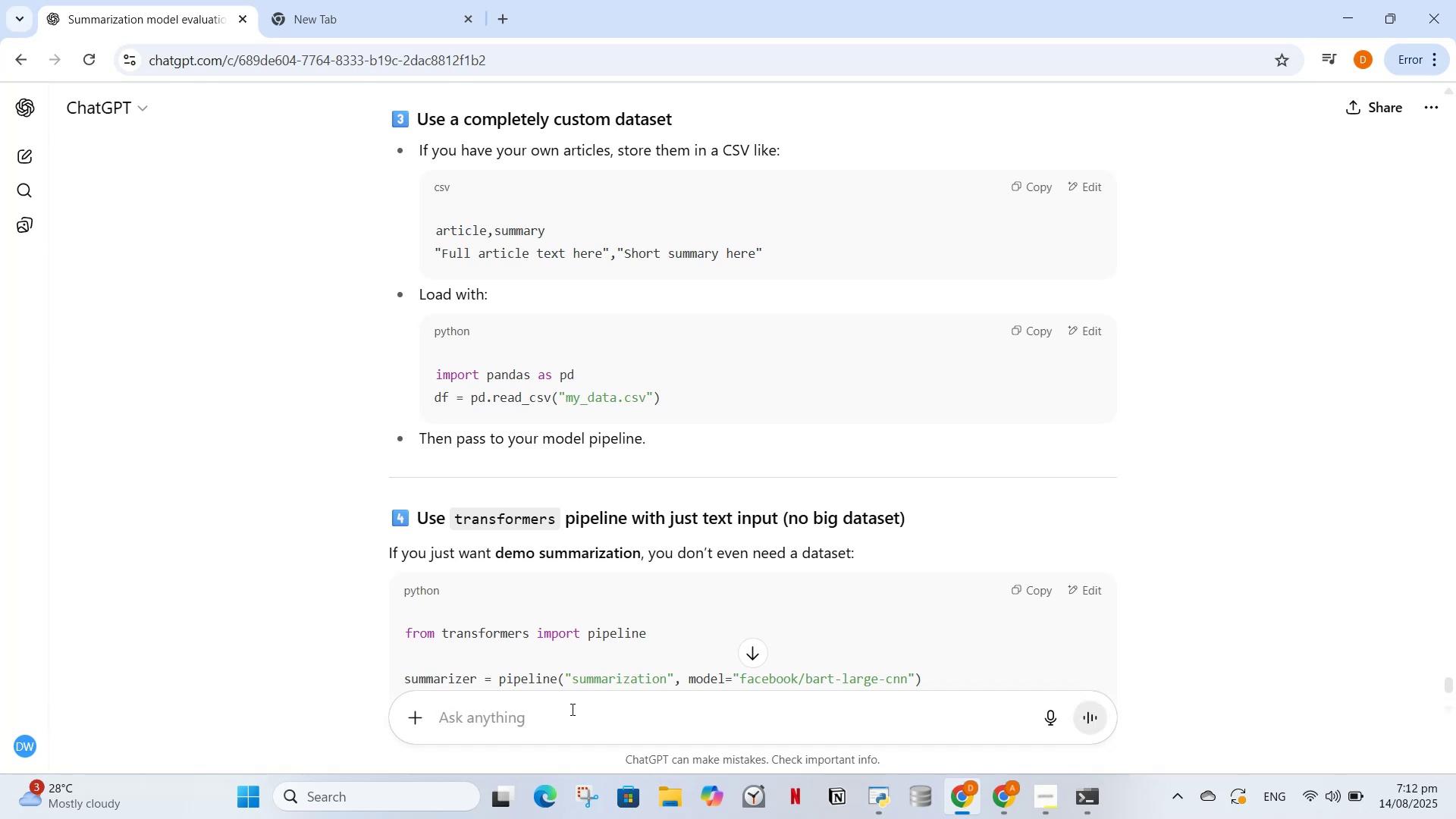 
wait(5.02)
 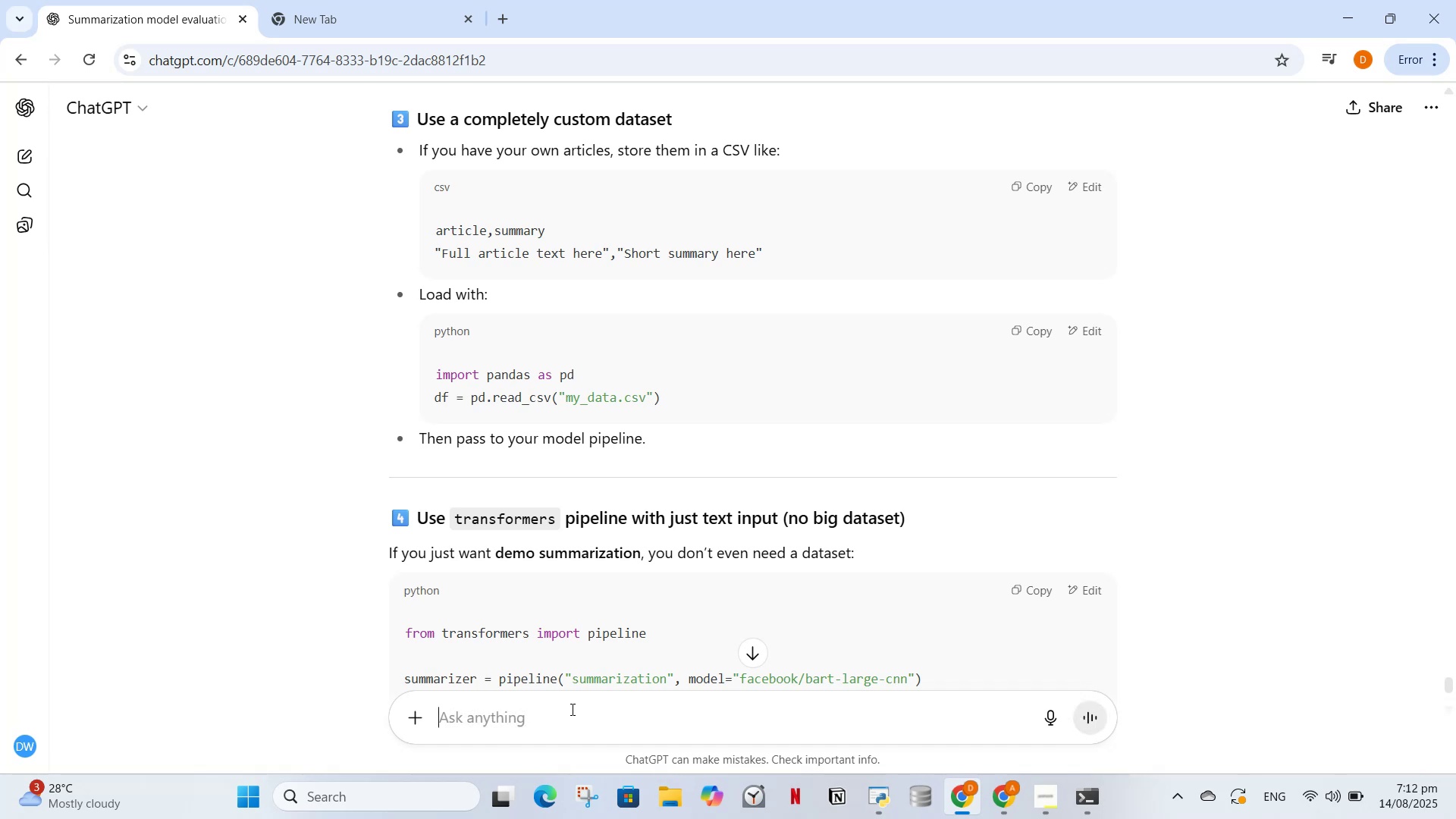 
type(giv )
key(Backspace)
type(e me best approach to perfr)
key(Backspace)
type(orm this project and help me resolve the issues)
 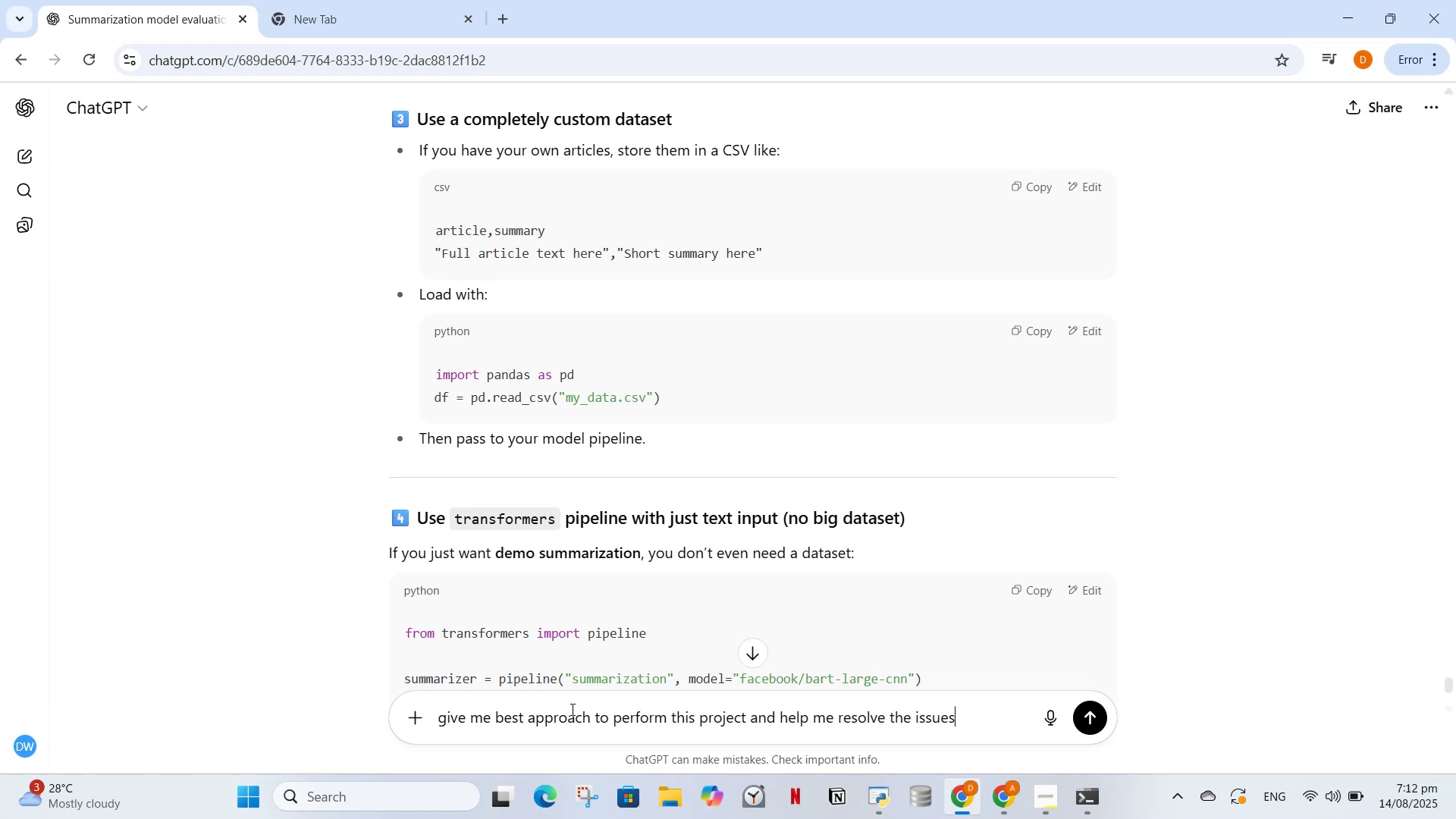 
key(Enter)
 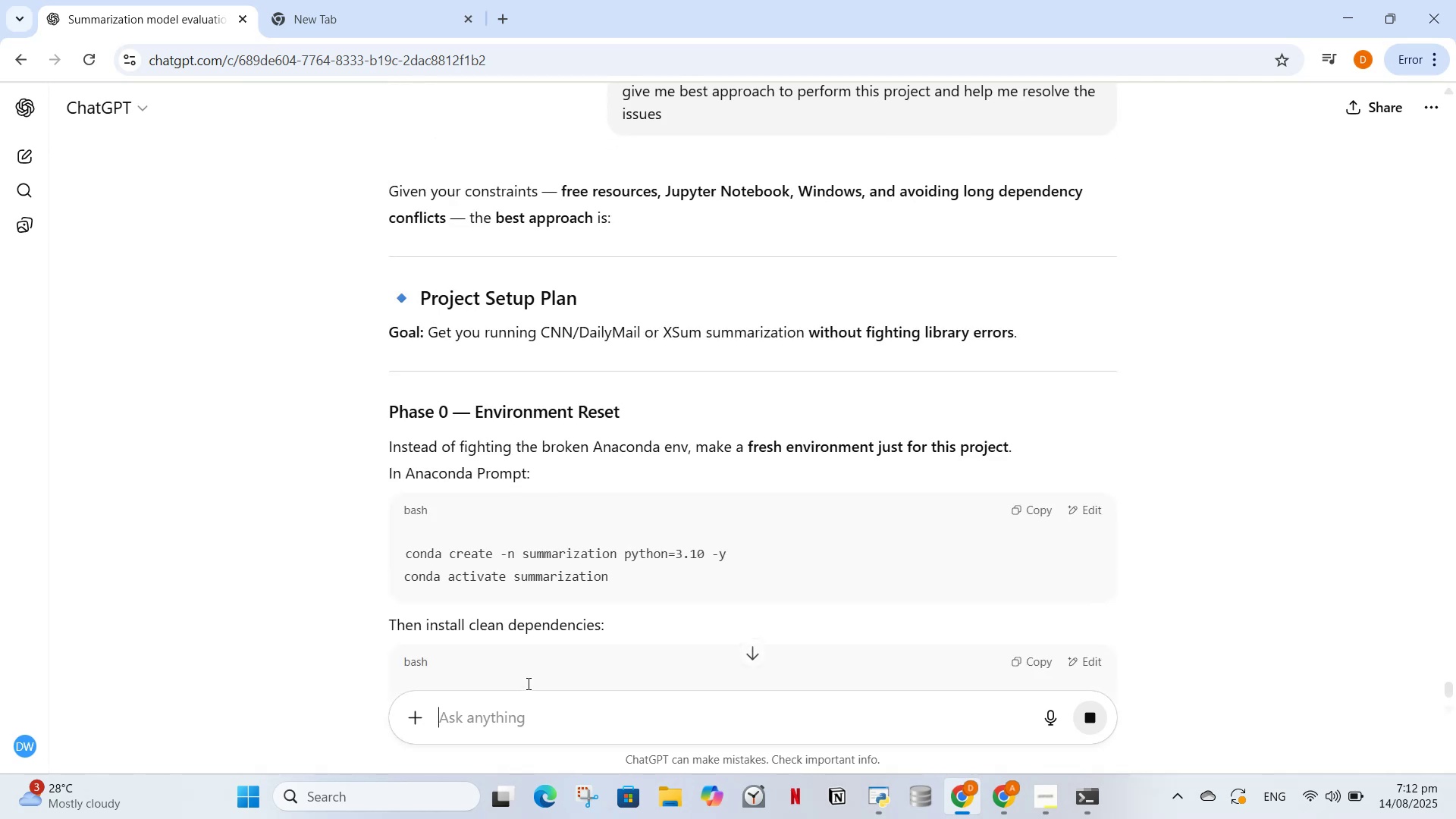 
wait(10.69)
 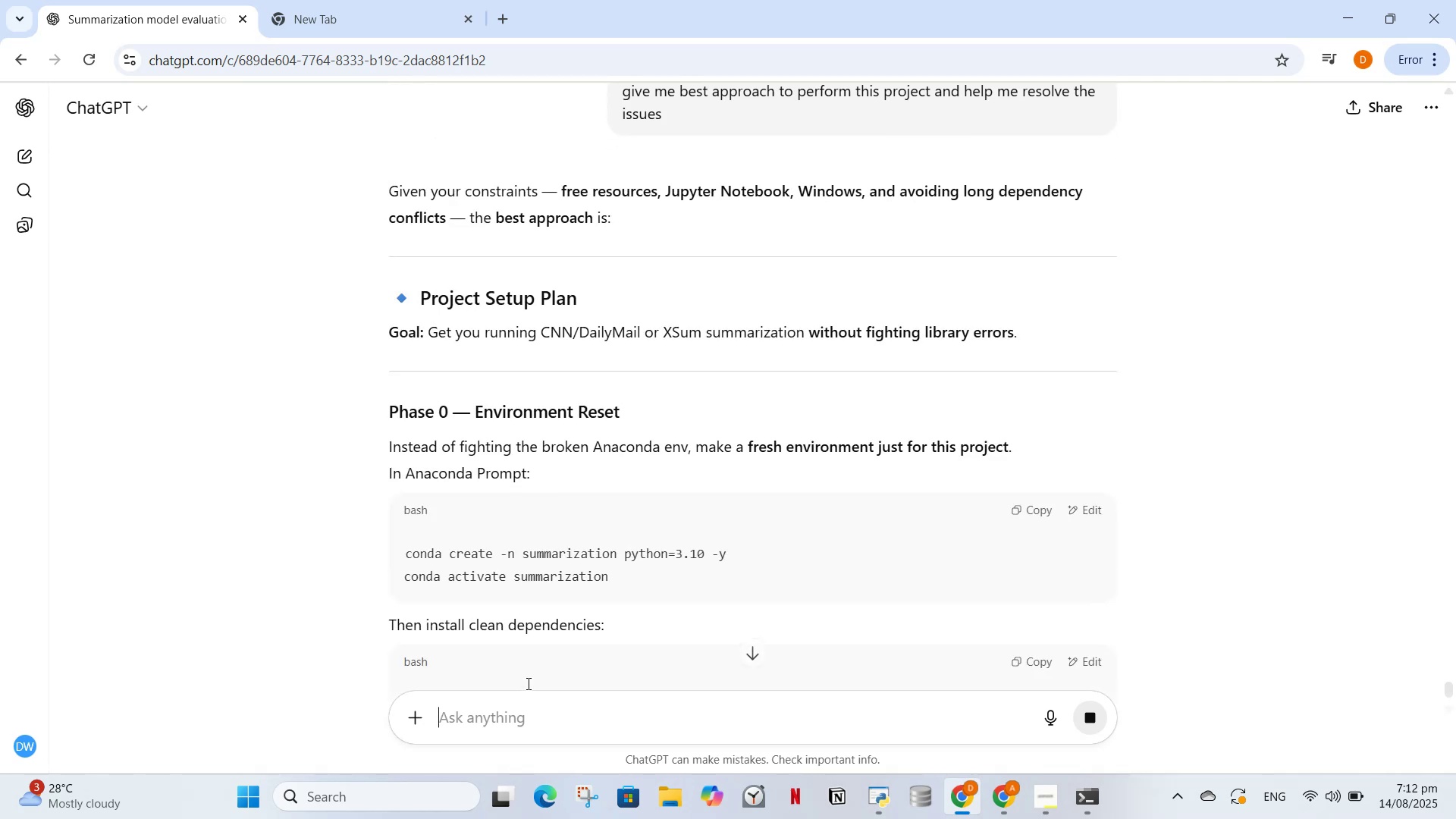 
left_click([1024, 503])
 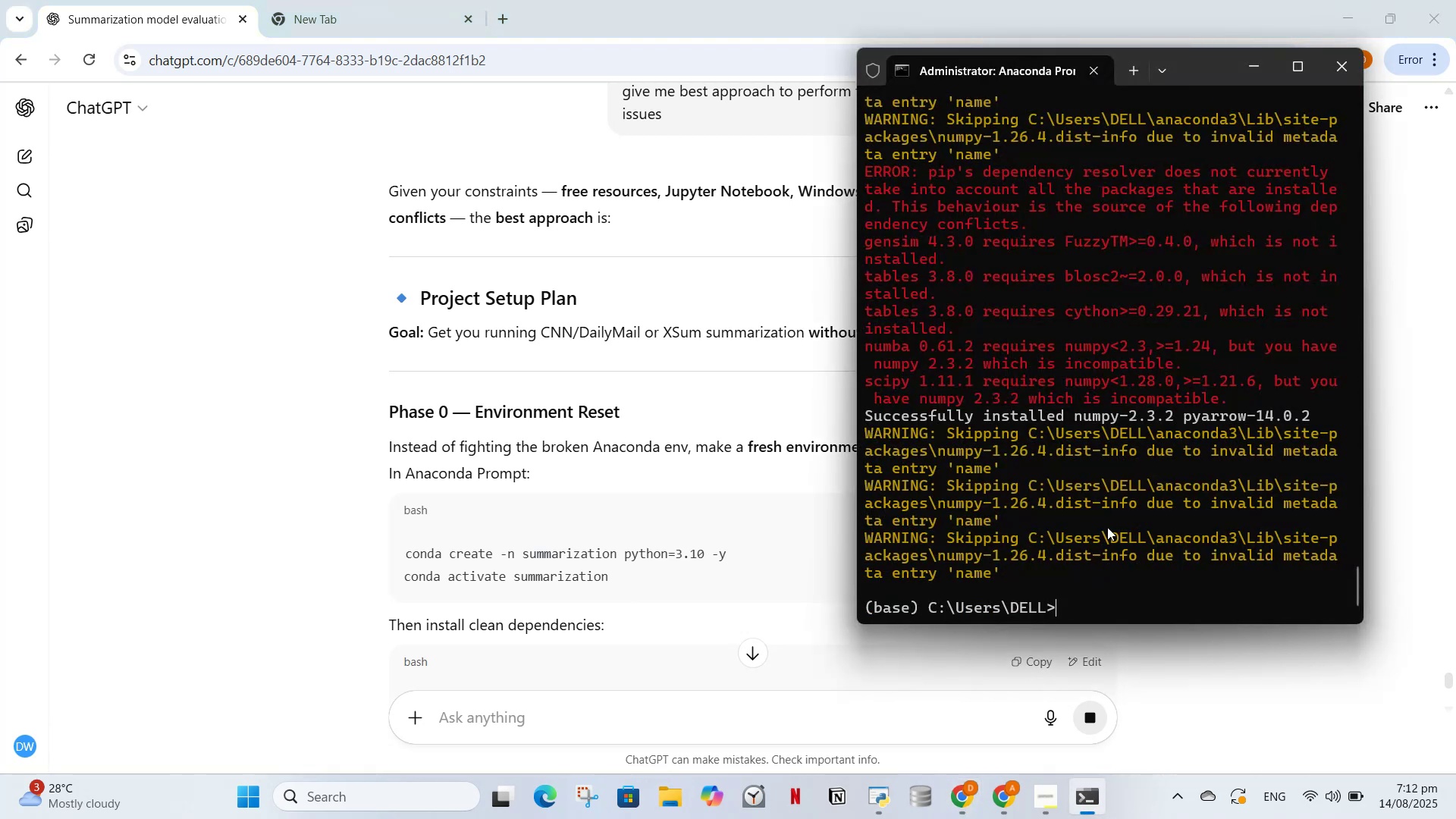 
left_click([1128, 72])
 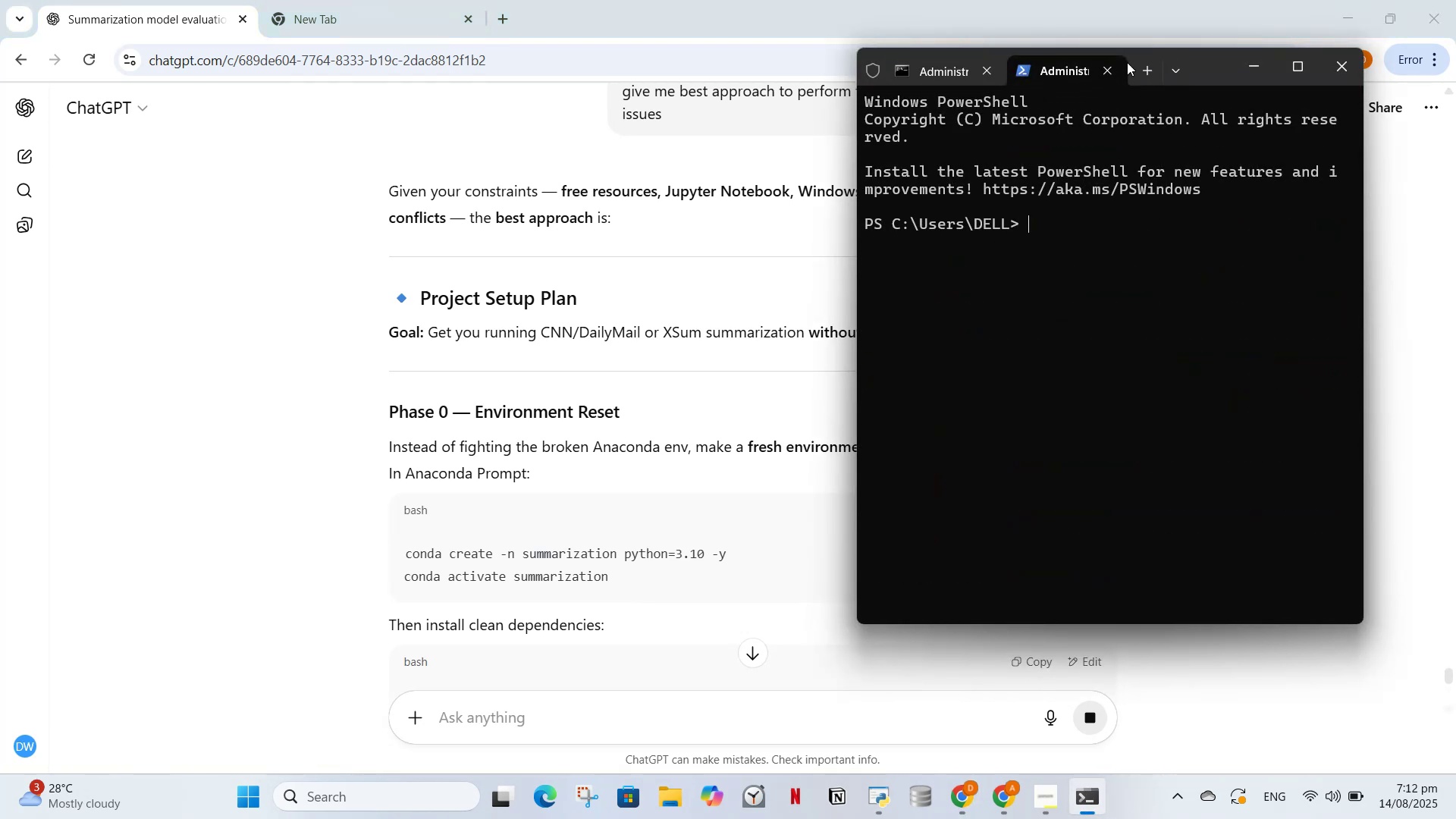 
left_click([1110, 73])
 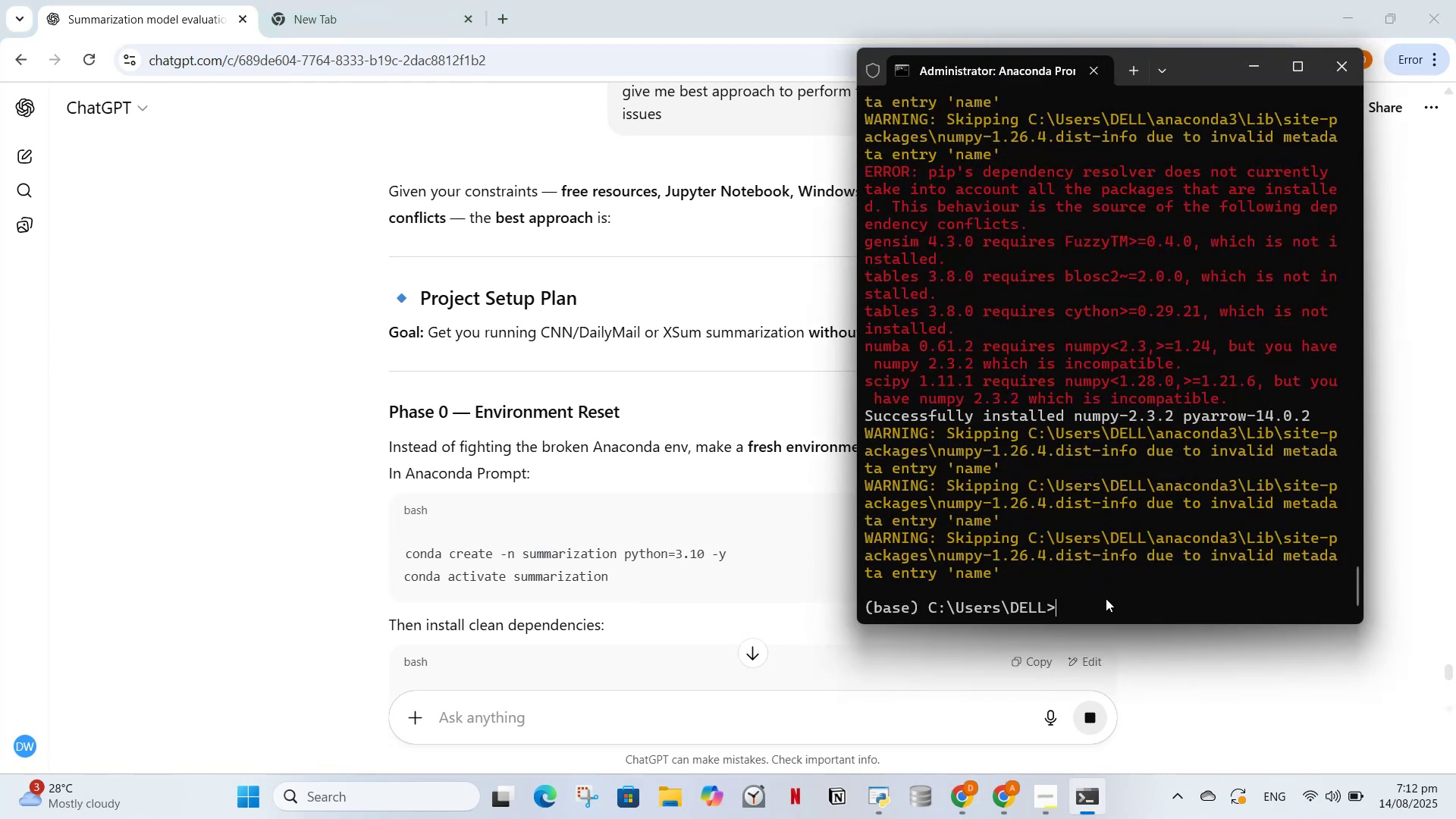 
key(Control+V)
 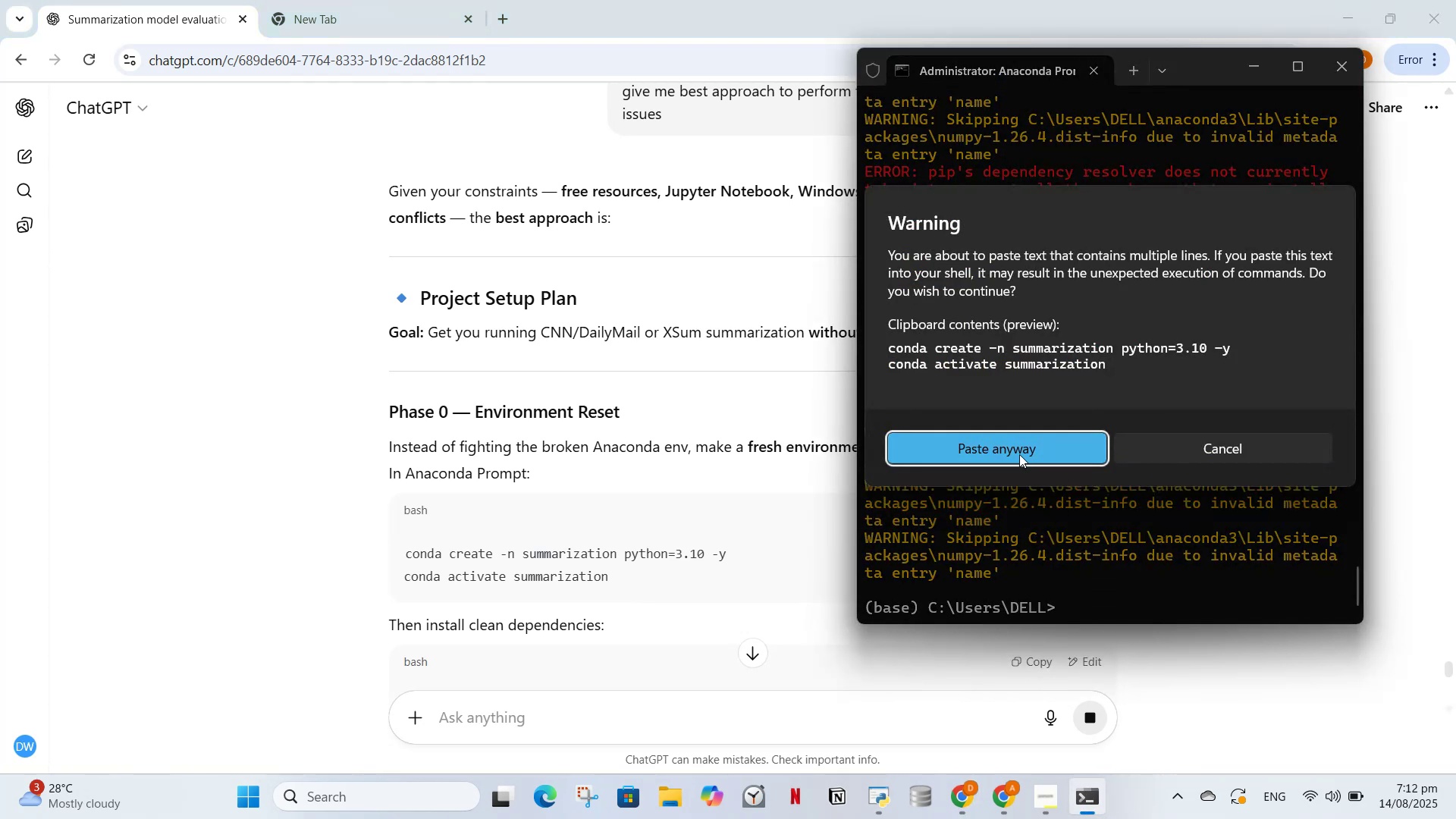 
left_click([1018, 447])
 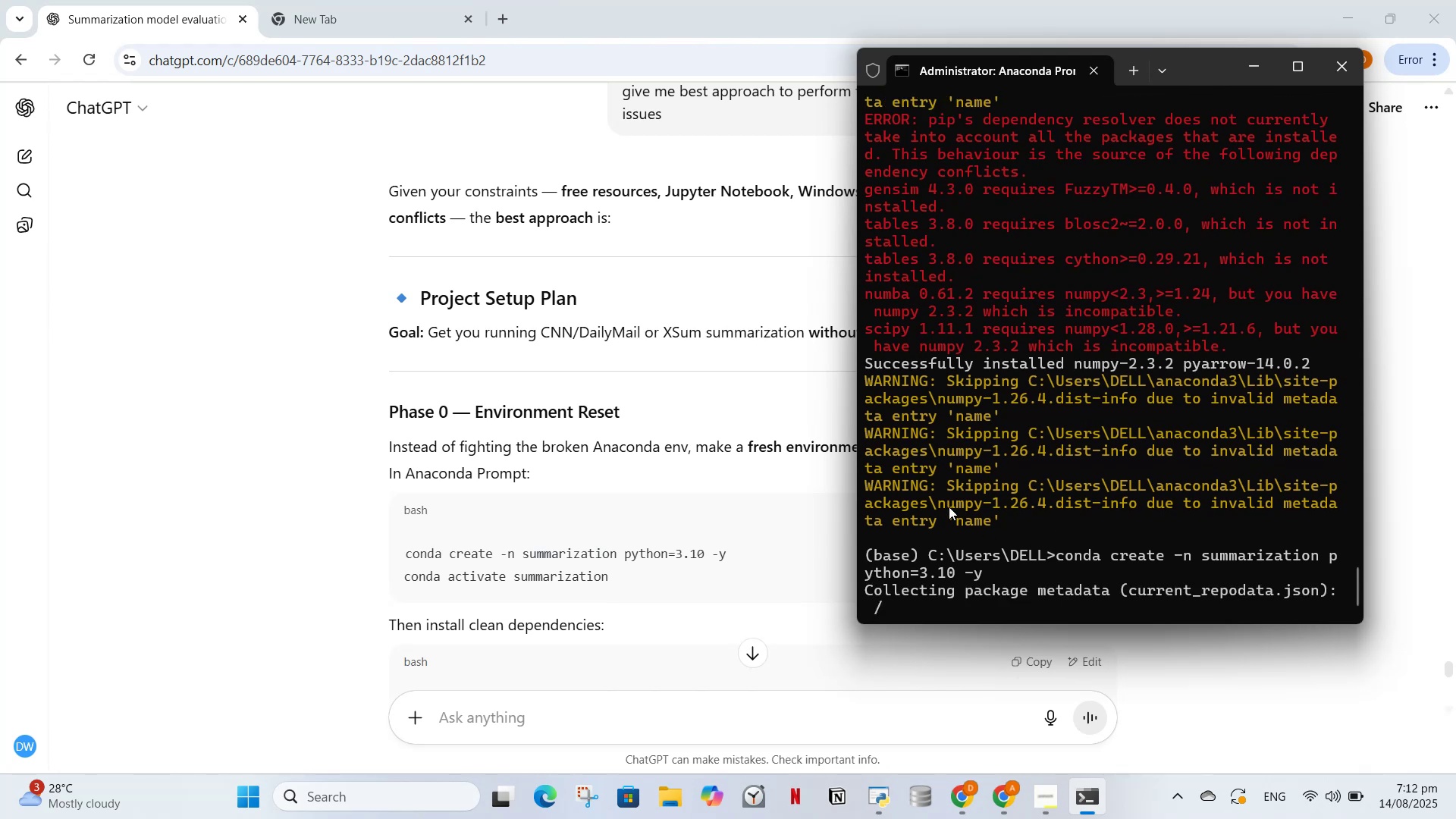 
scroll: coordinate [630, 567], scroll_direction: down, amount: 1.0
 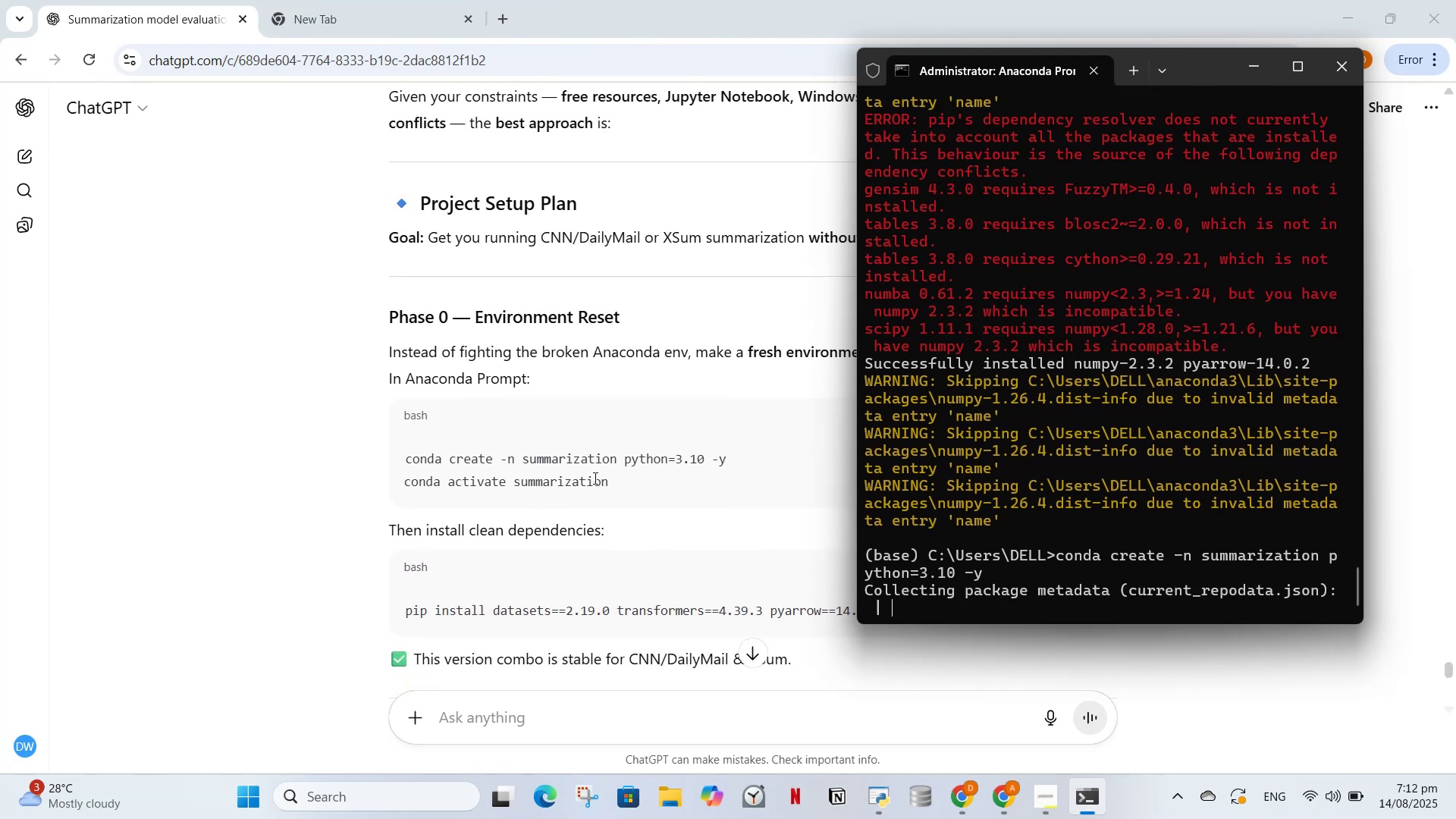 
left_click_drag(start_coordinate=[1201, 67], to_coordinate=[1289, 83])
 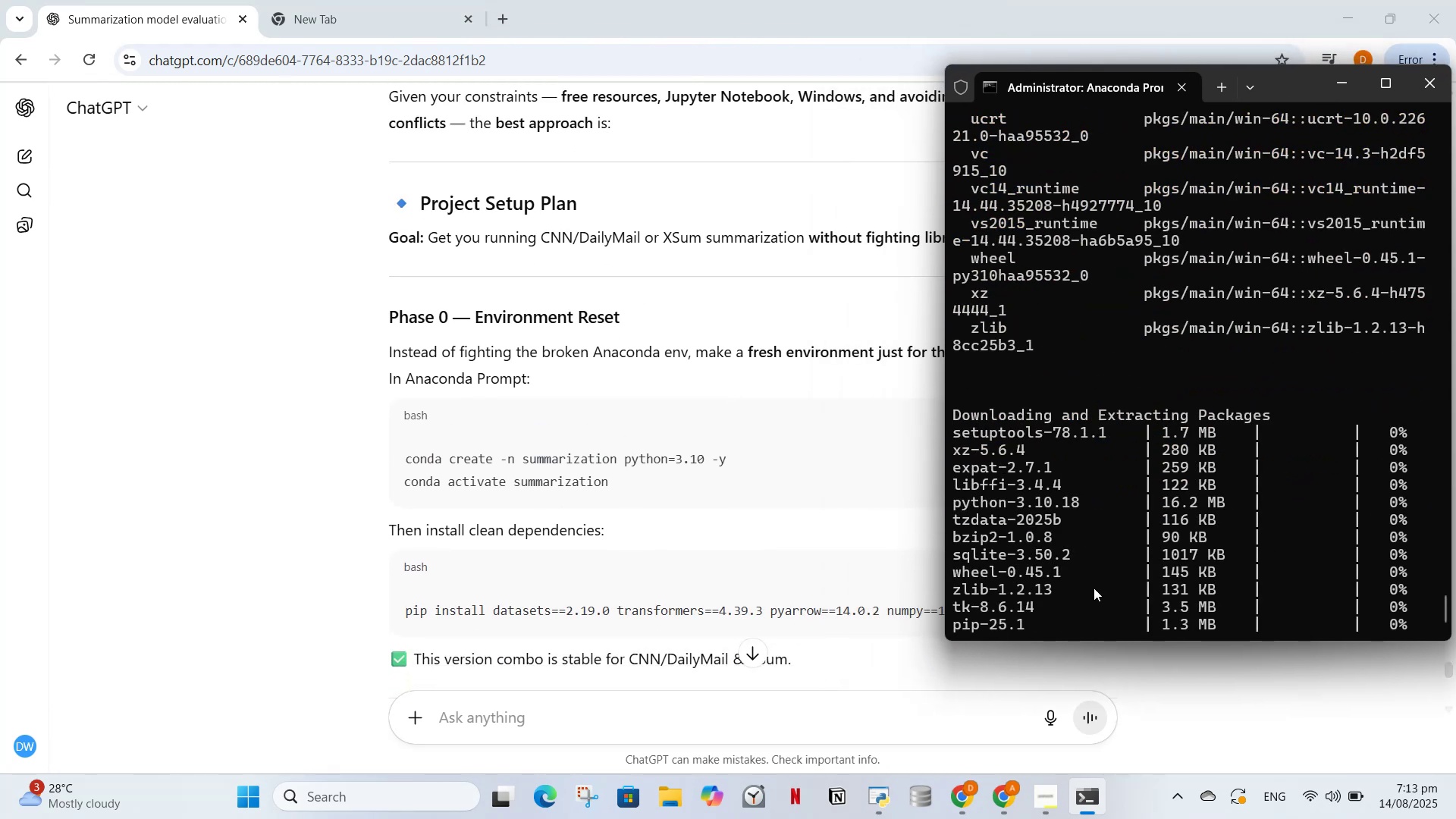 
scroll: coordinate [1100, 539], scroll_direction: down, amount: 3.0
 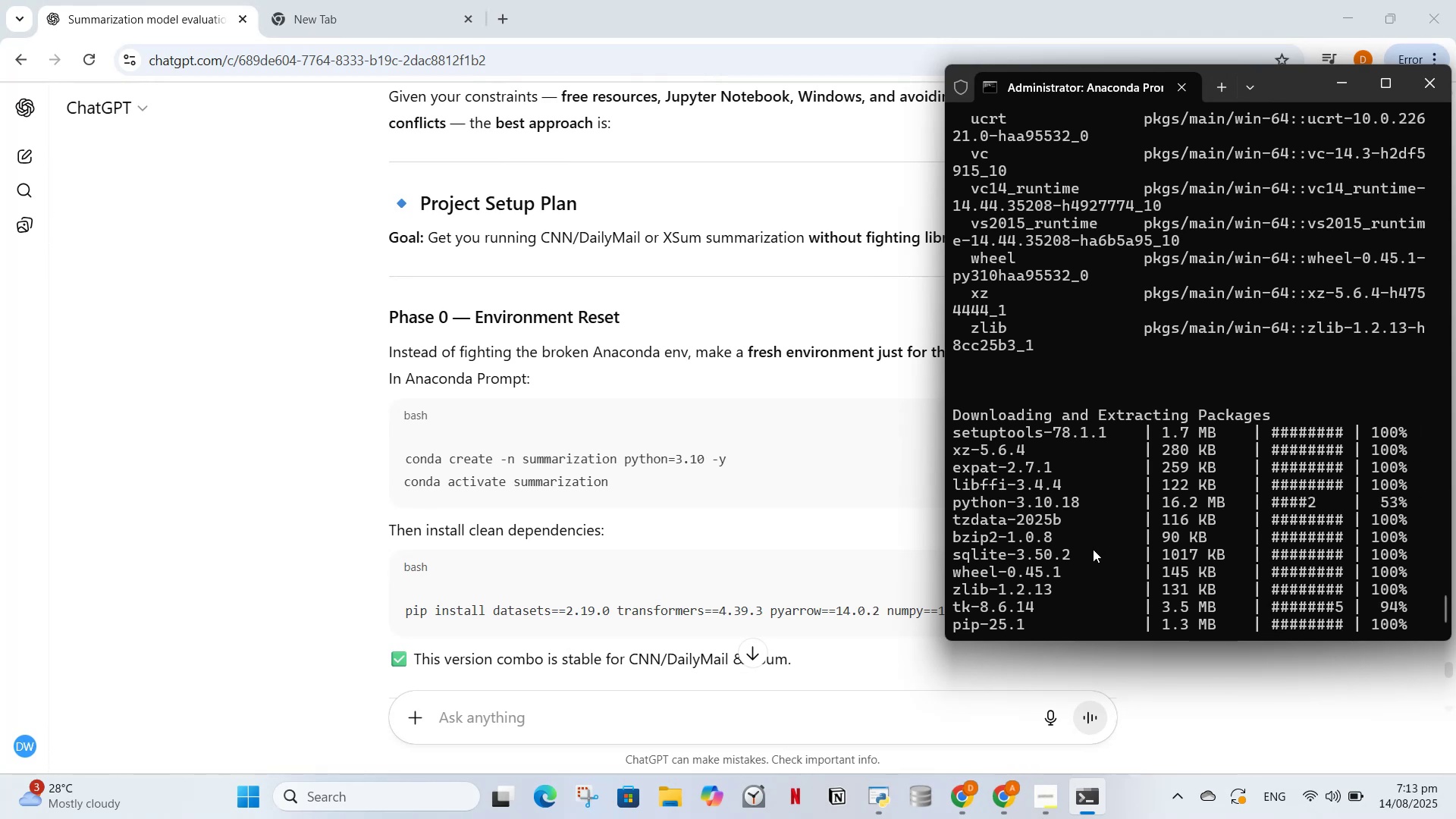 
wait(9.81)
 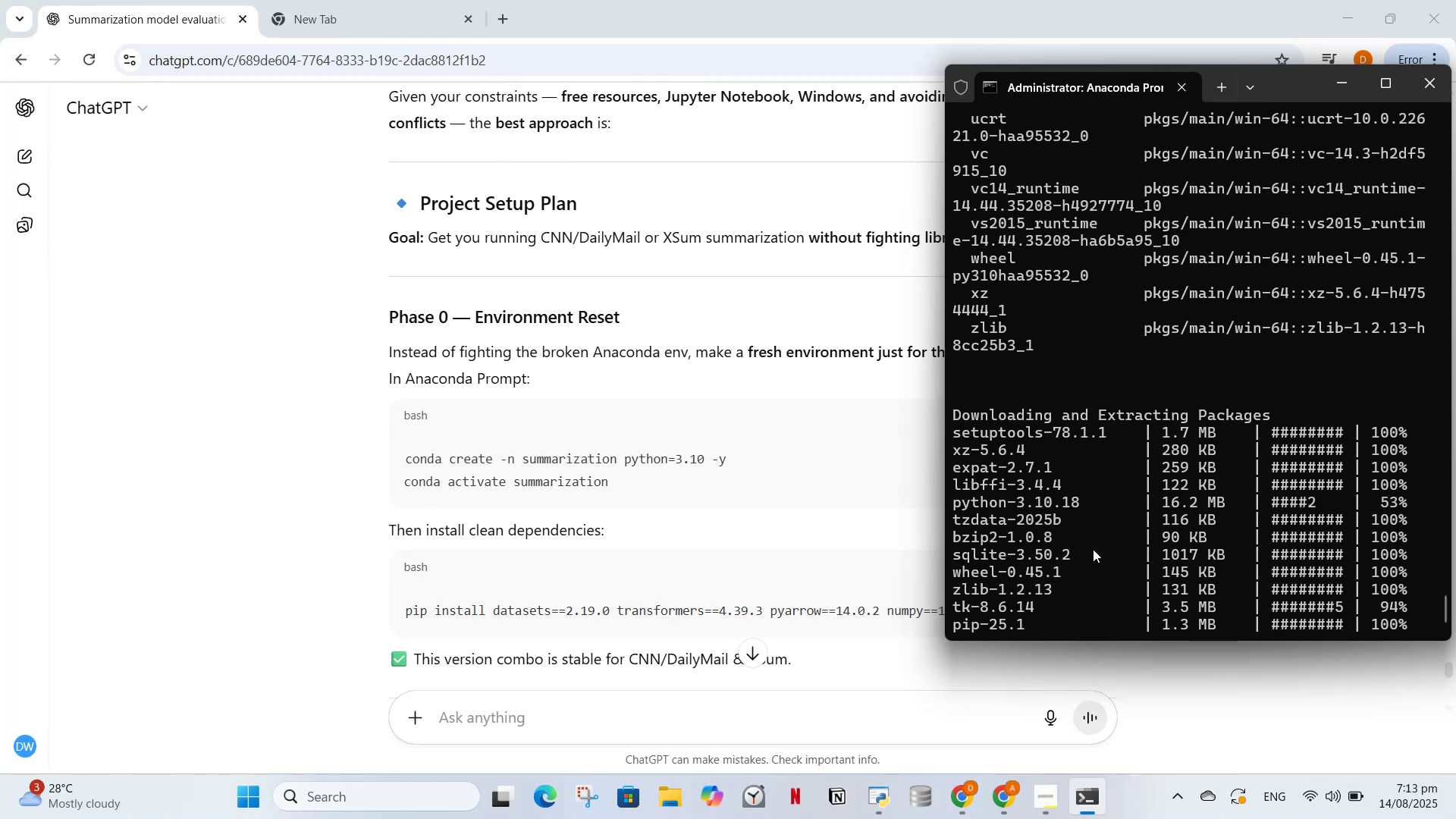 
left_click_drag(start_coordinate=[1283, 83], to_coordinate=[1370, 232])
 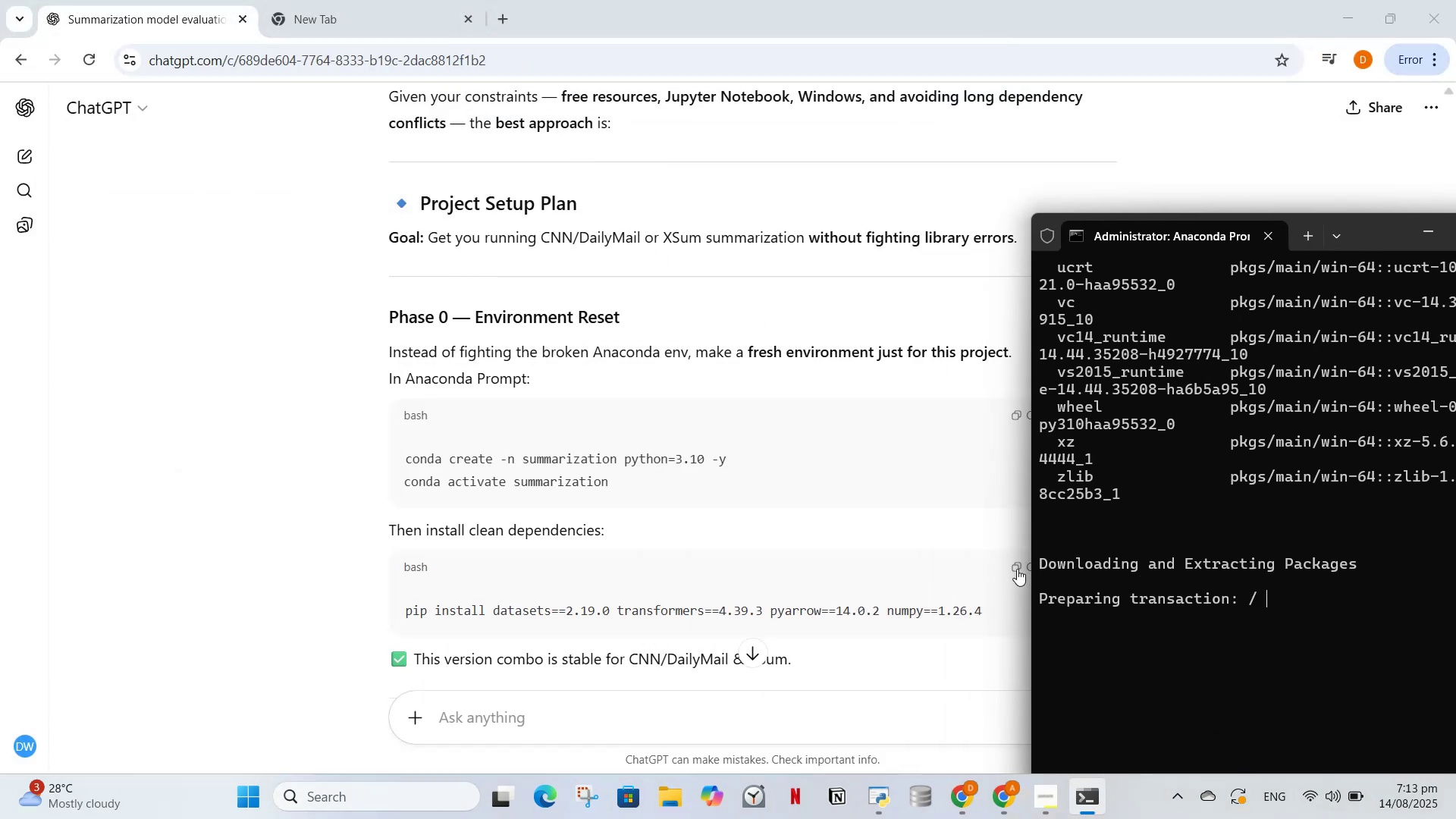 
left_click([1019, 566])
 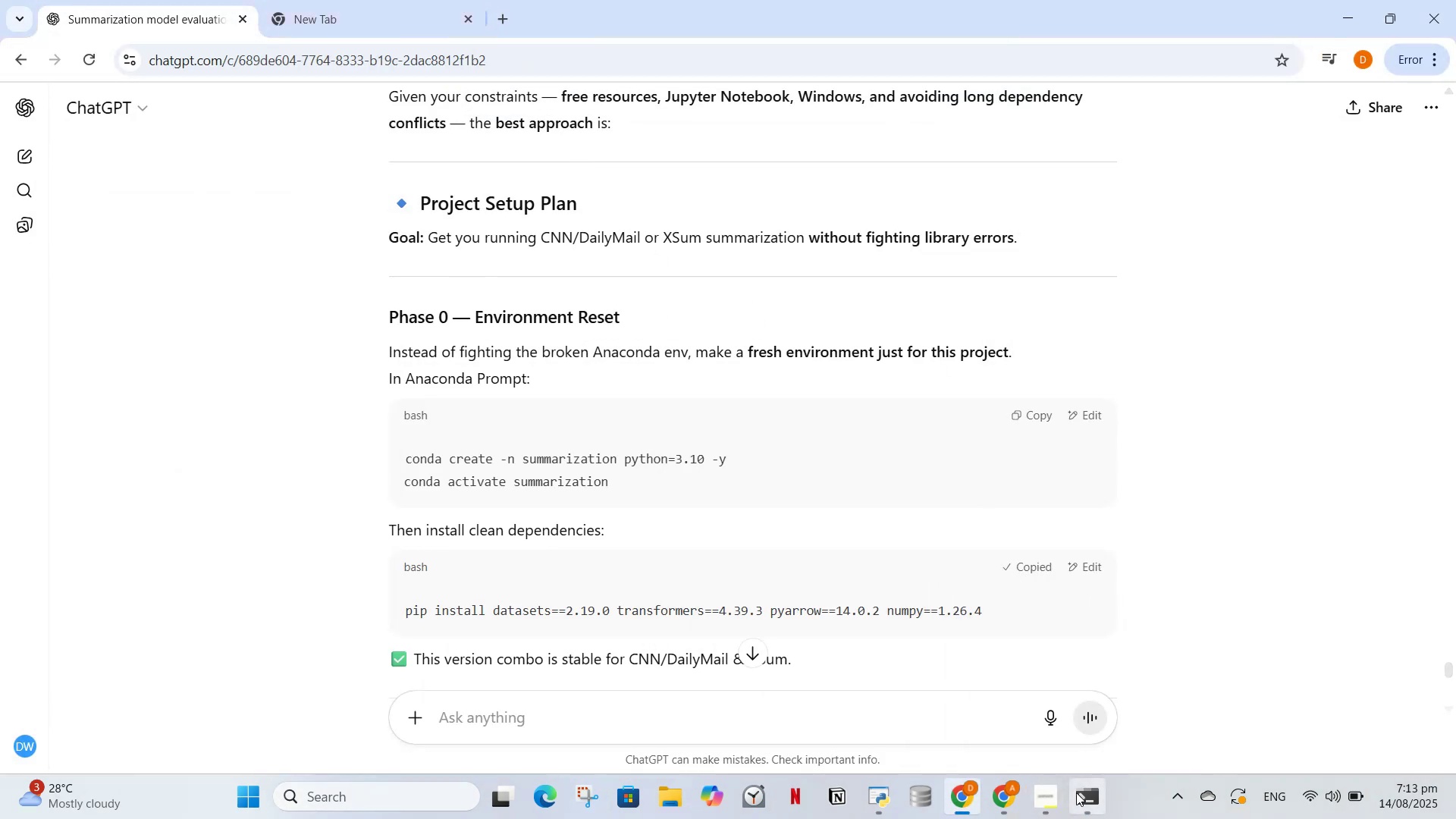 
left_click([1083, 792])
 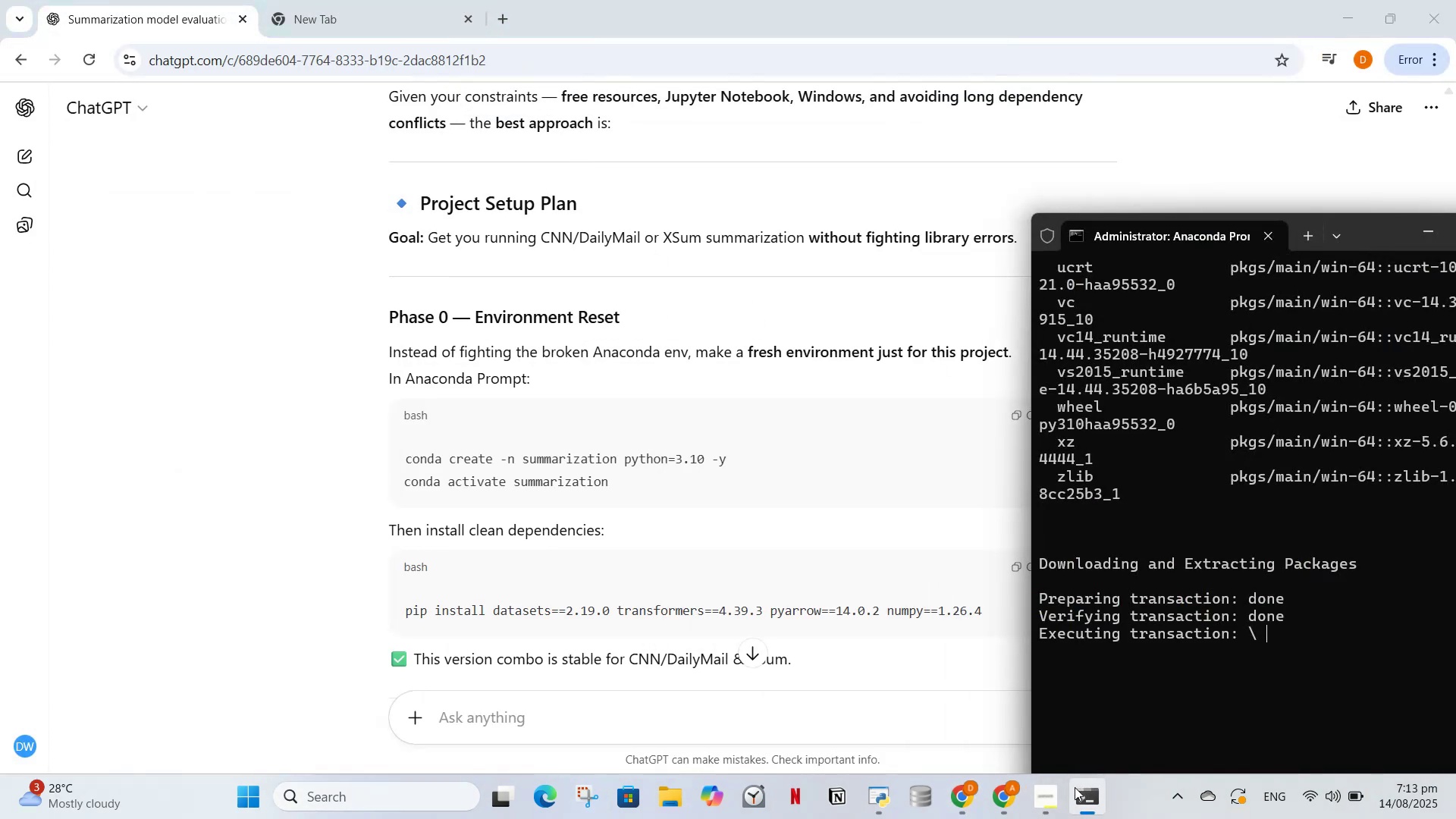 
scroll: coordinate [822, 635], scroll_direction: down, amount: 2.0
 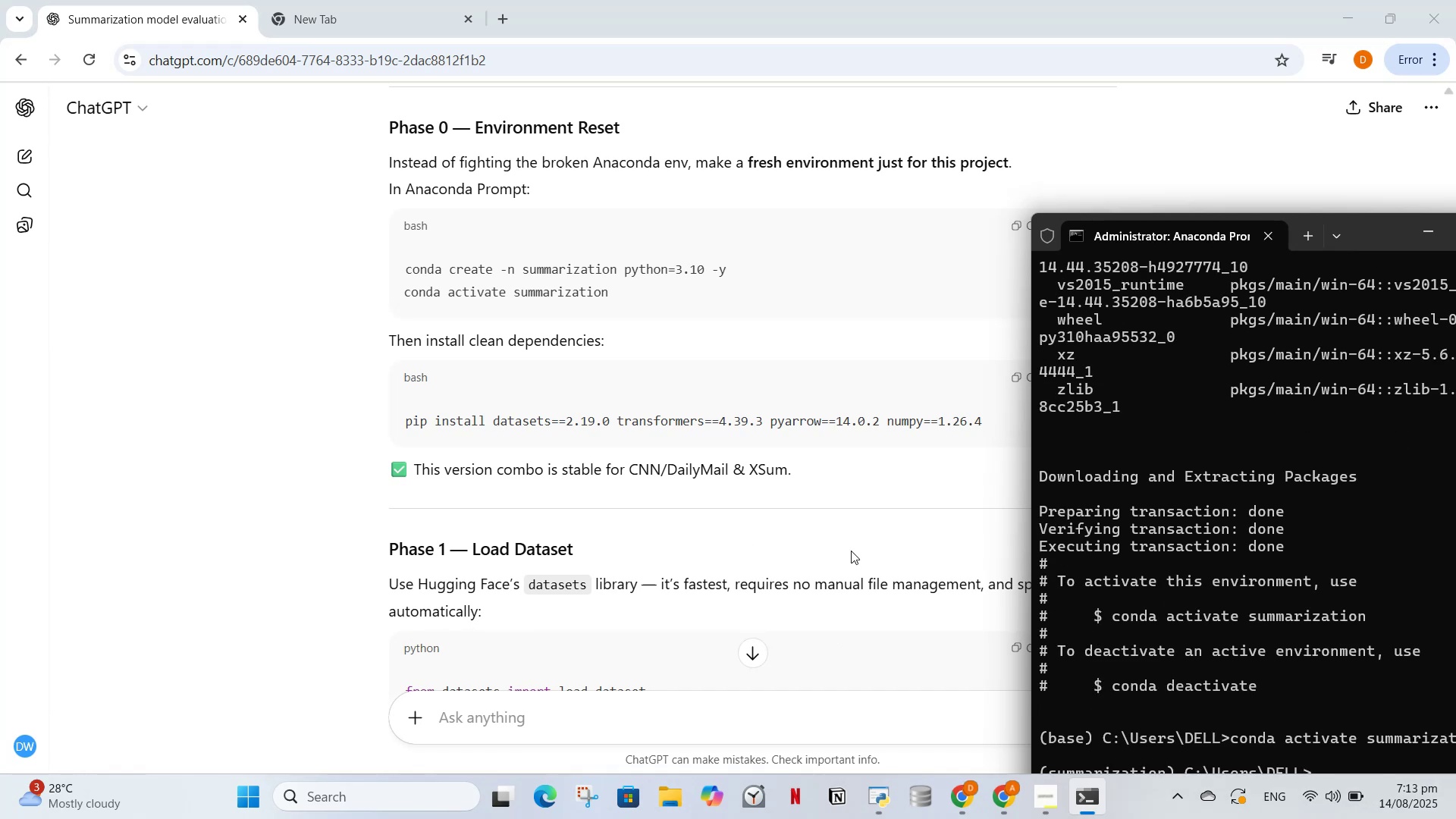 
wait(7.72)
 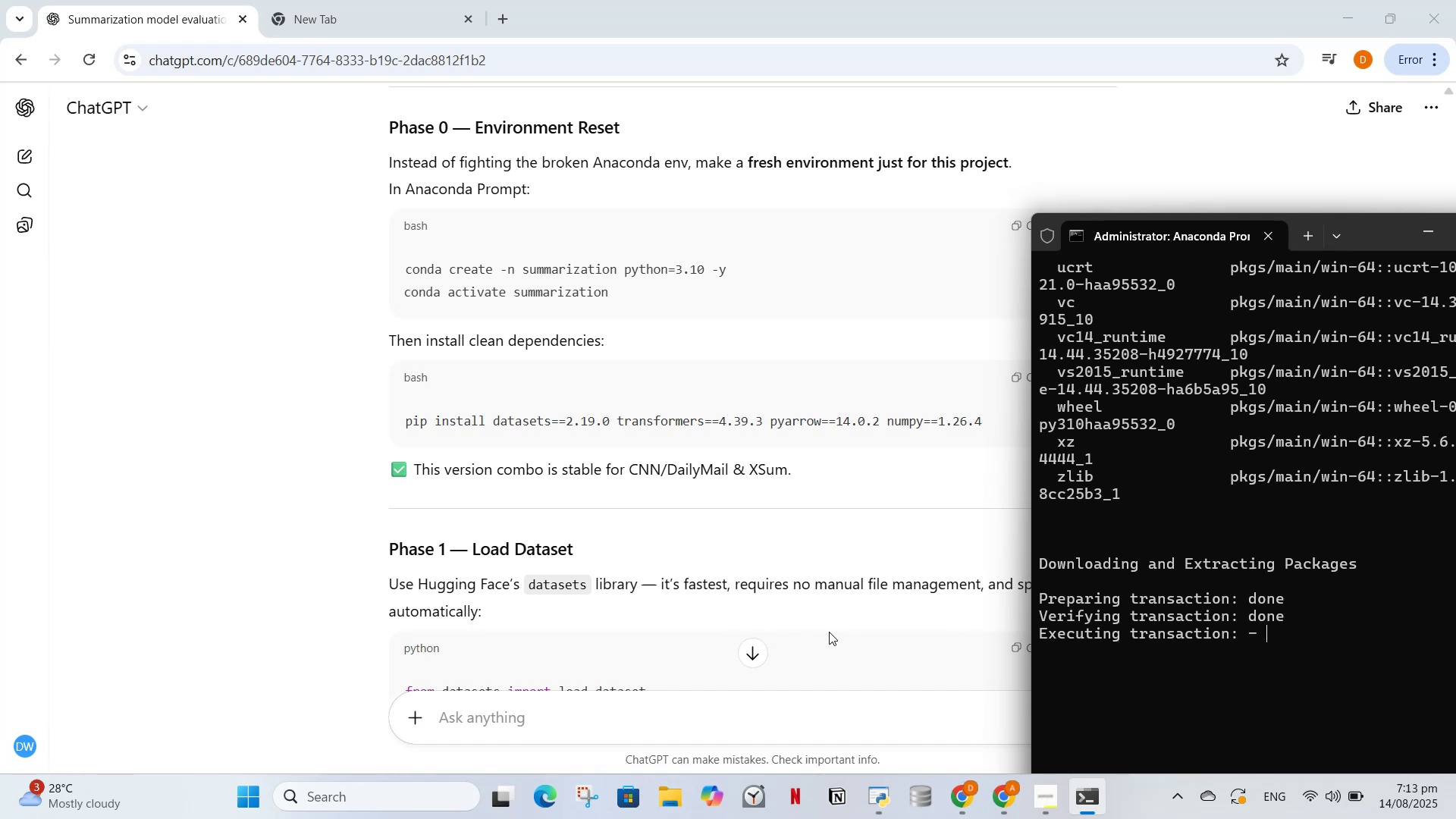 
left_click_drag(start_coordinate=[1369, 230], to_coordinate=[1279, 144])
 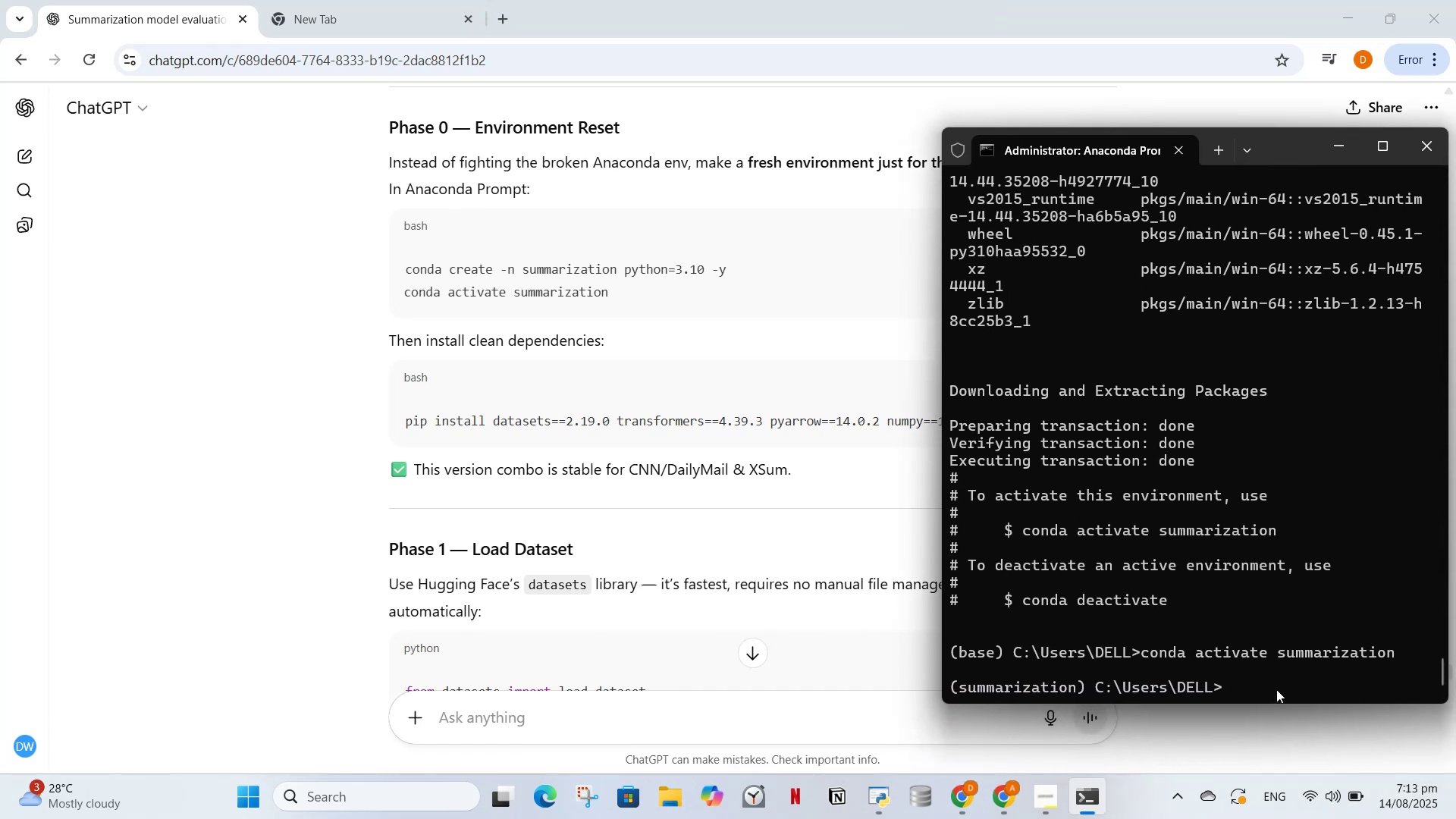 
key(Control+V)
 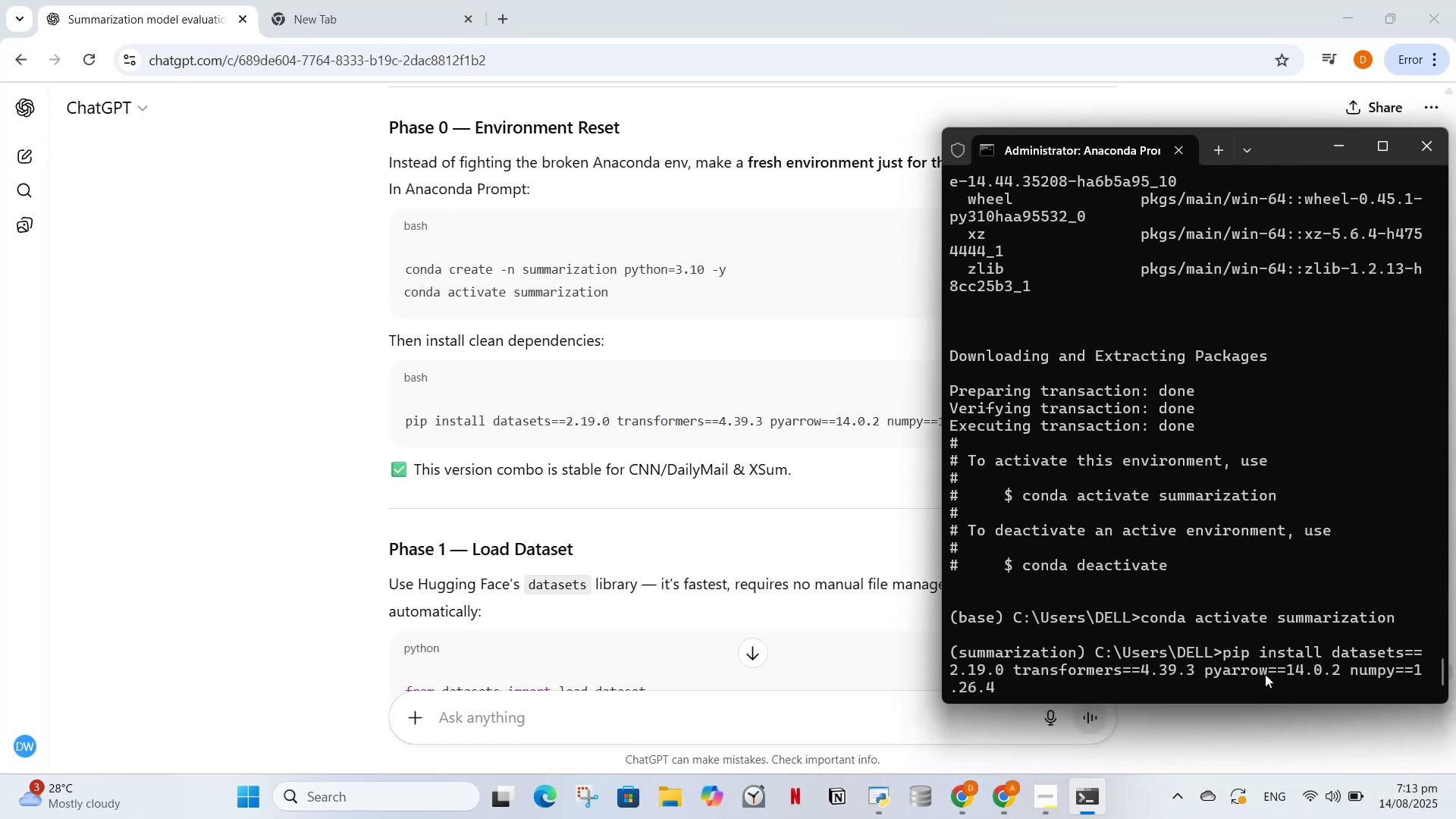 
key(Enter)
 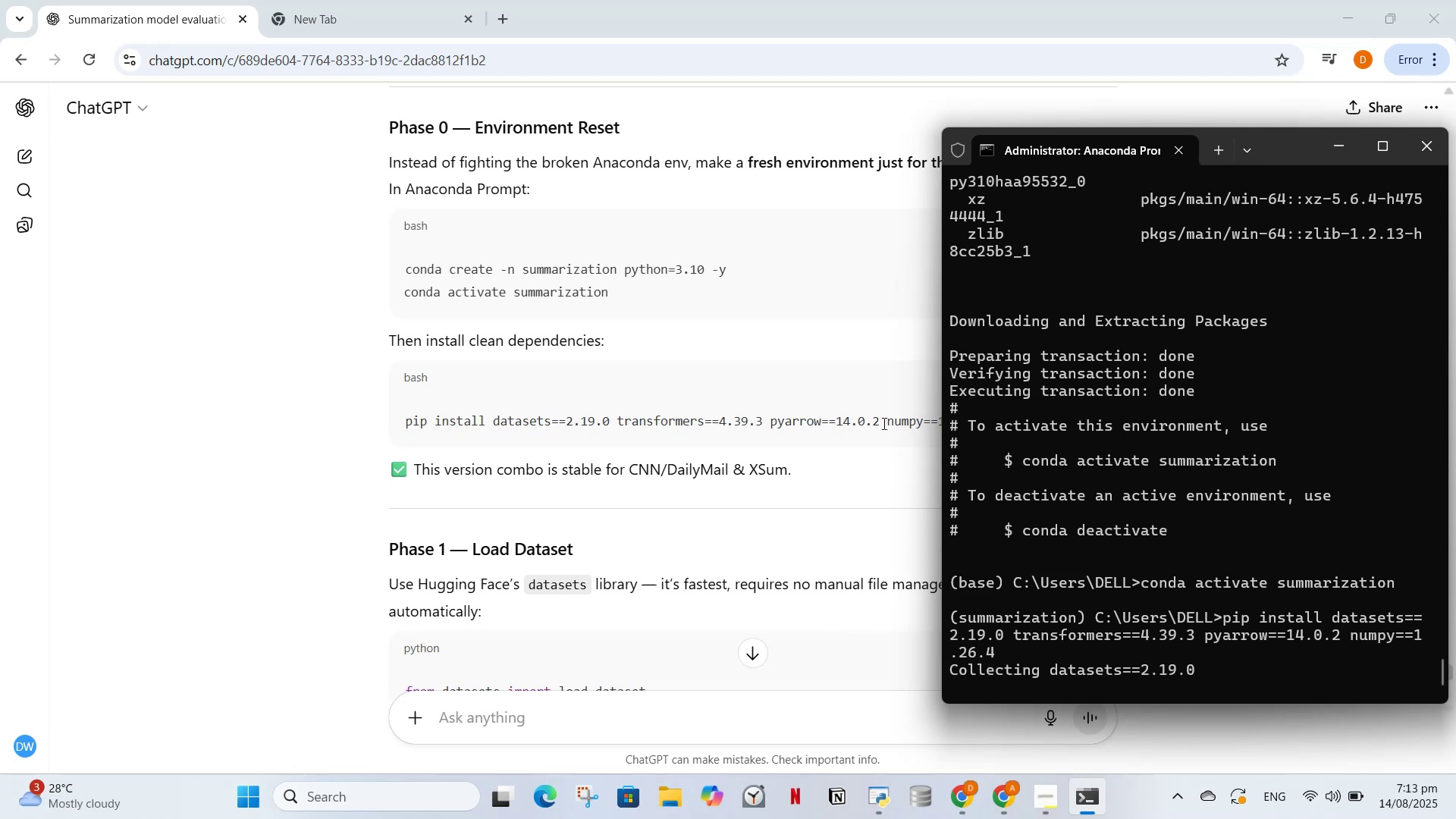 
scroll: coordinate [809, 488], scroll_direction: down, amount: 4.0
 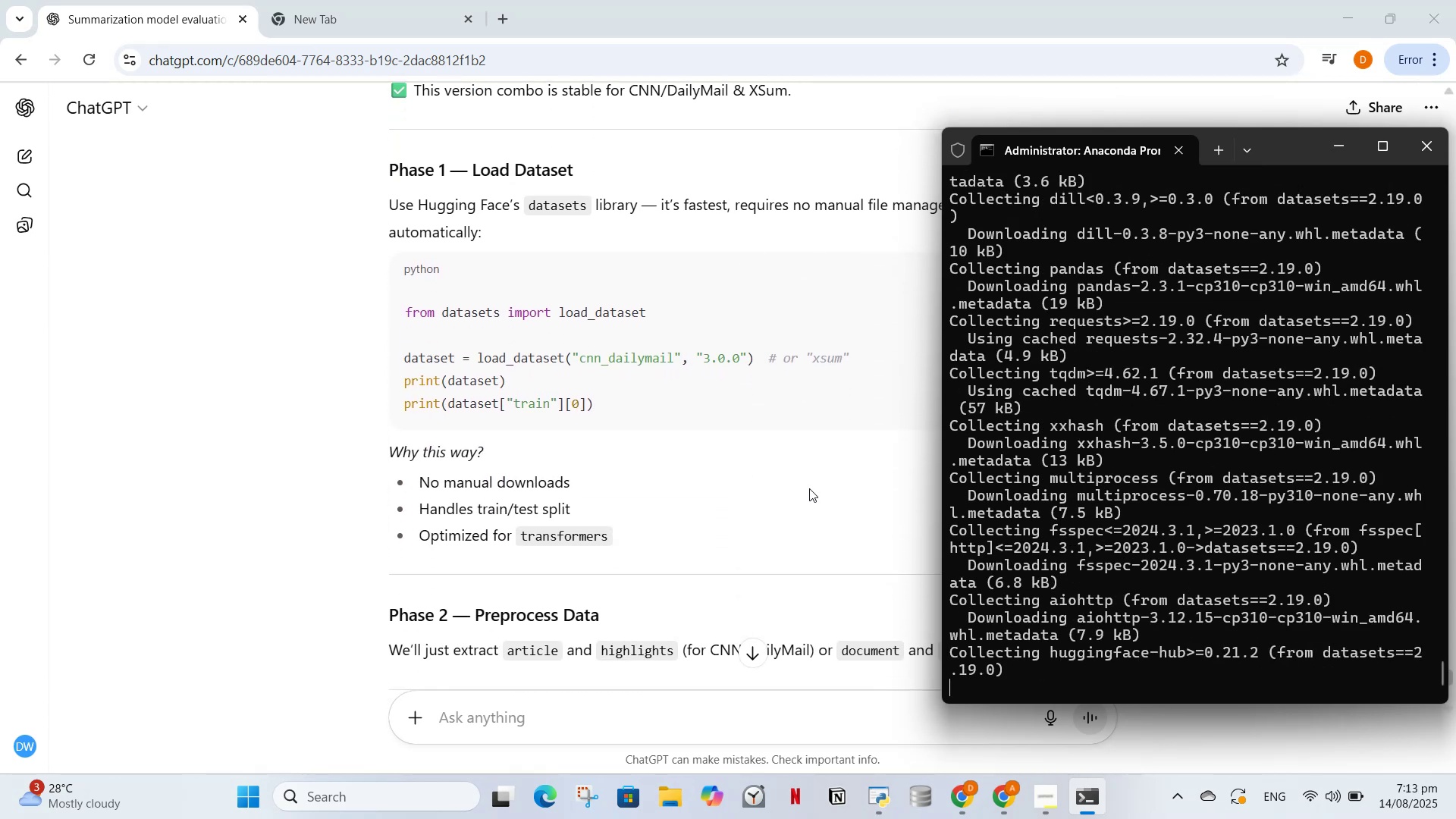 
scroll: coordinate [809, 488], scroll_direction: up, amount: 4.0
 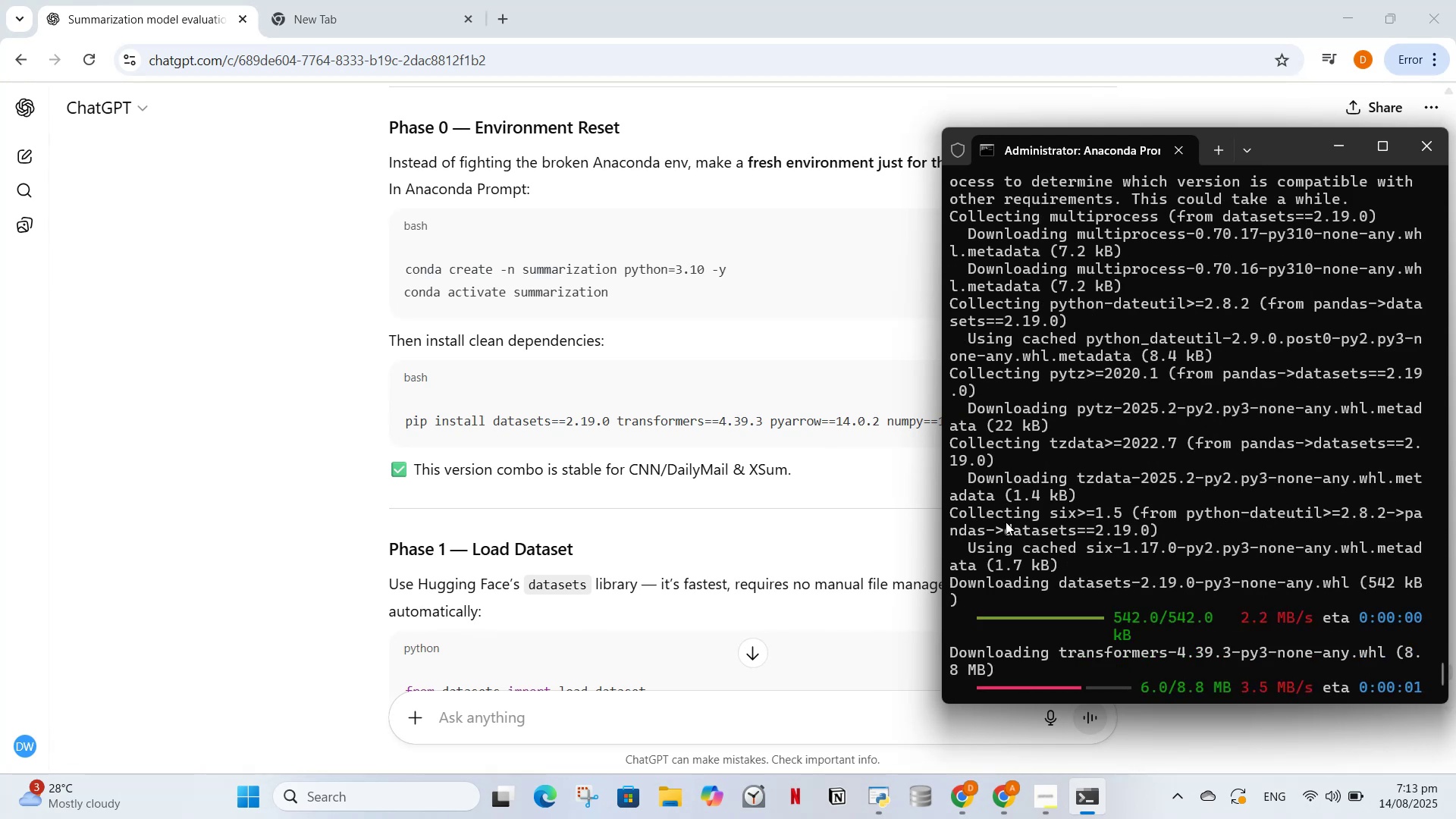 
wait(16.05)
 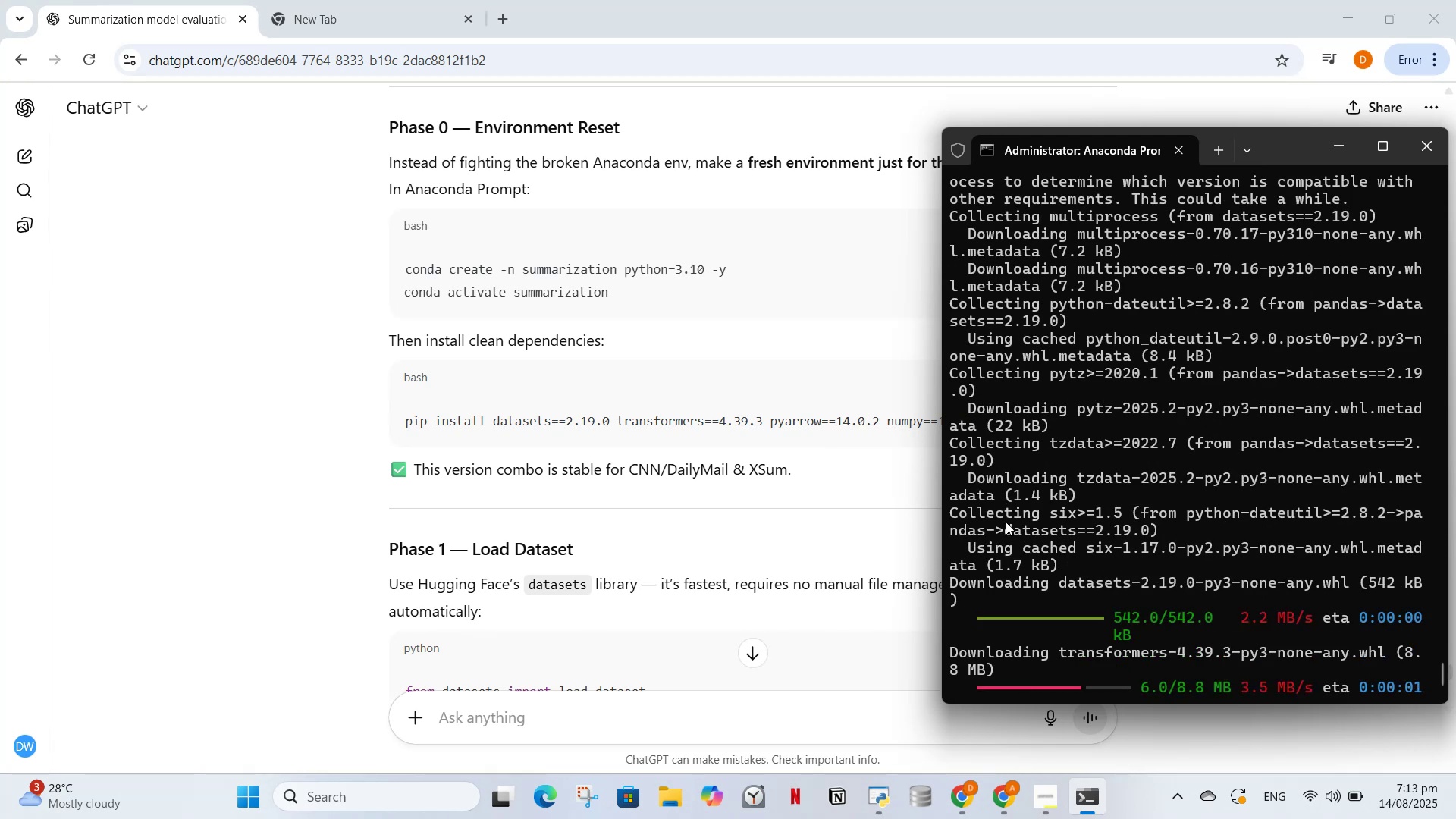 
scroll: coordinate [580, 488], scroll_direction: down, amount: 9.0
 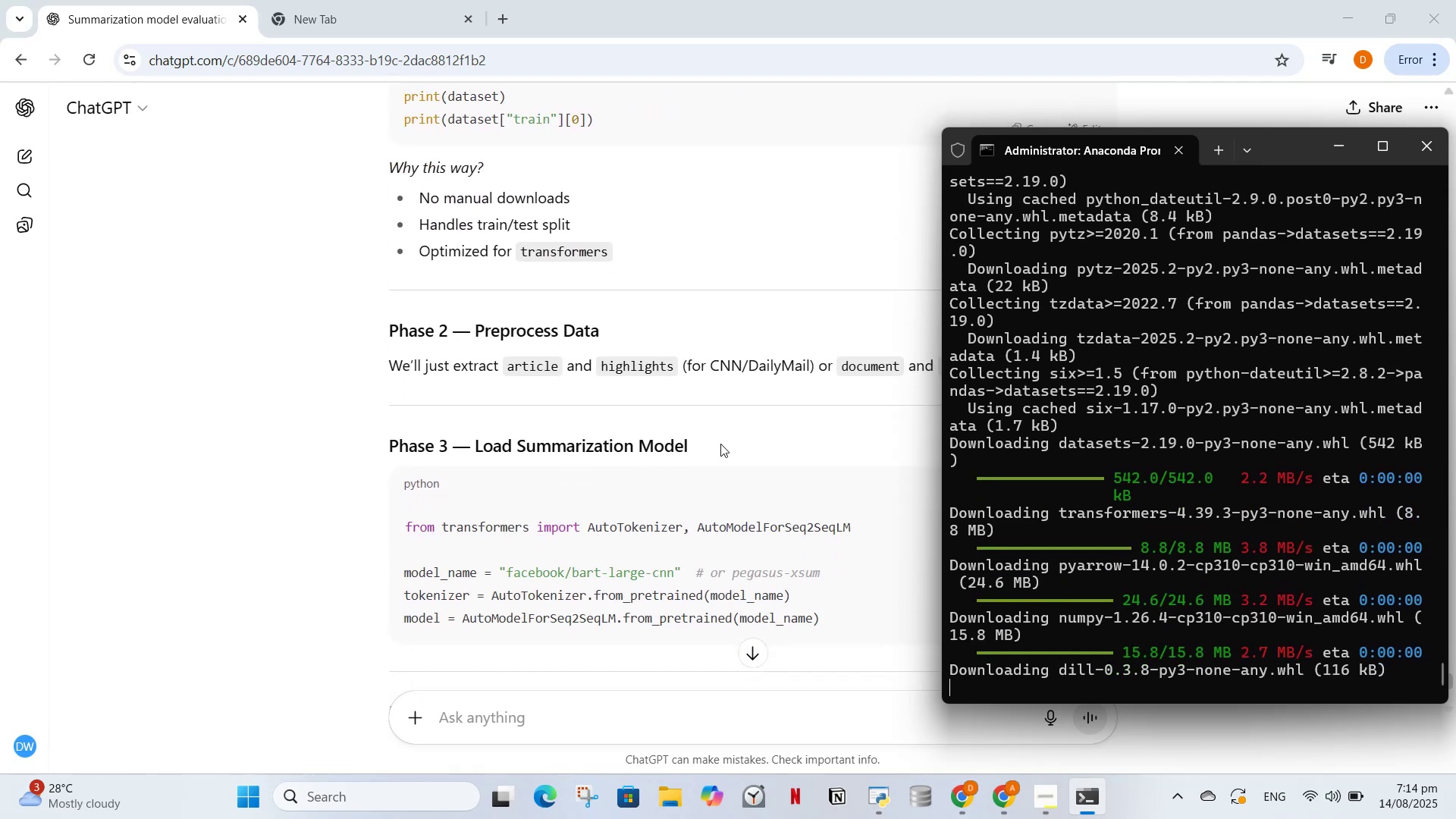 
wait(7.74)
 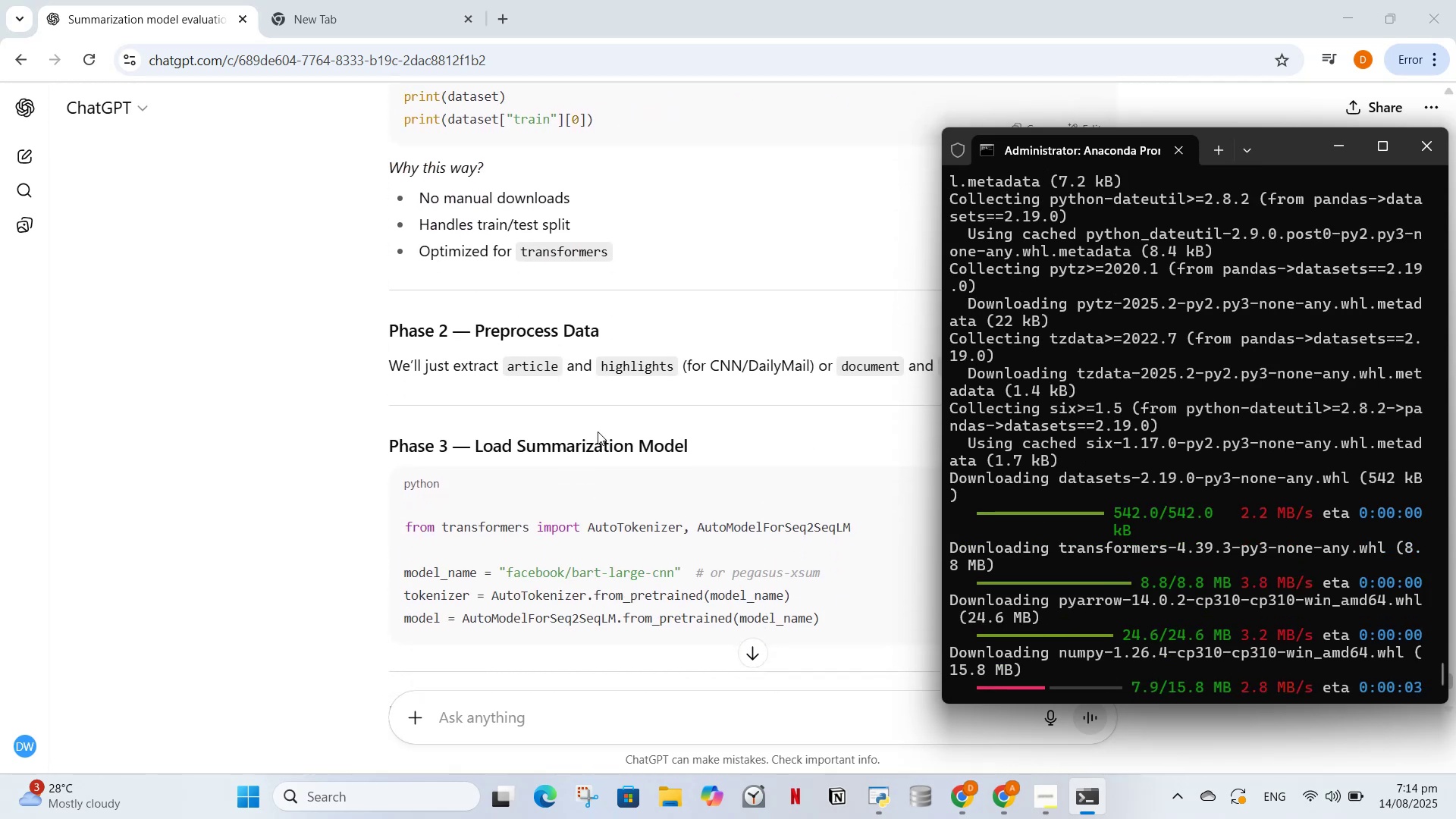 
scroll: coordinate [857, 496], scroll_direction: down, amount: 9.0
 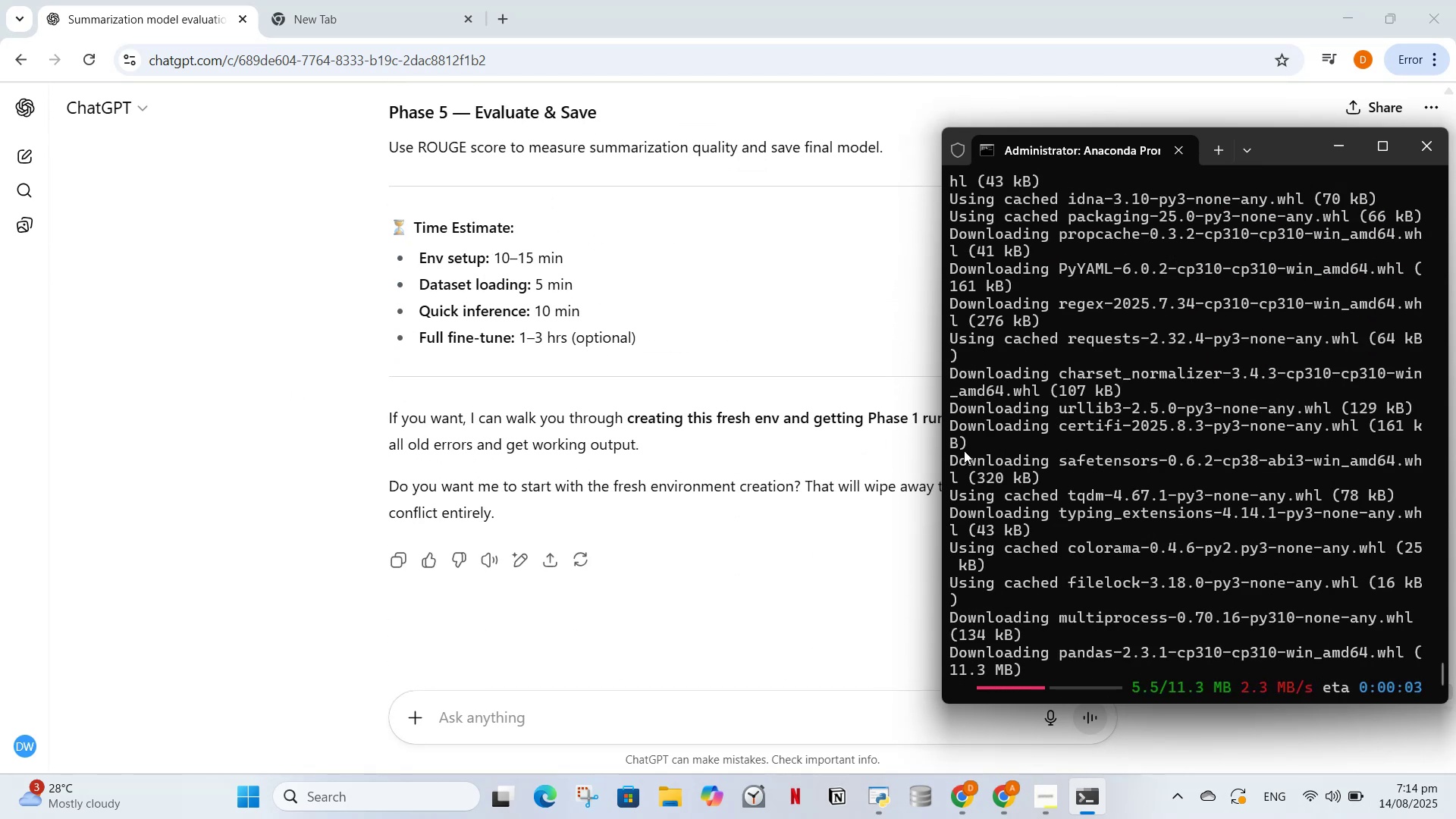 
scroll: coordinate [817, 500], scroll_direction: up, amount: 2.0
 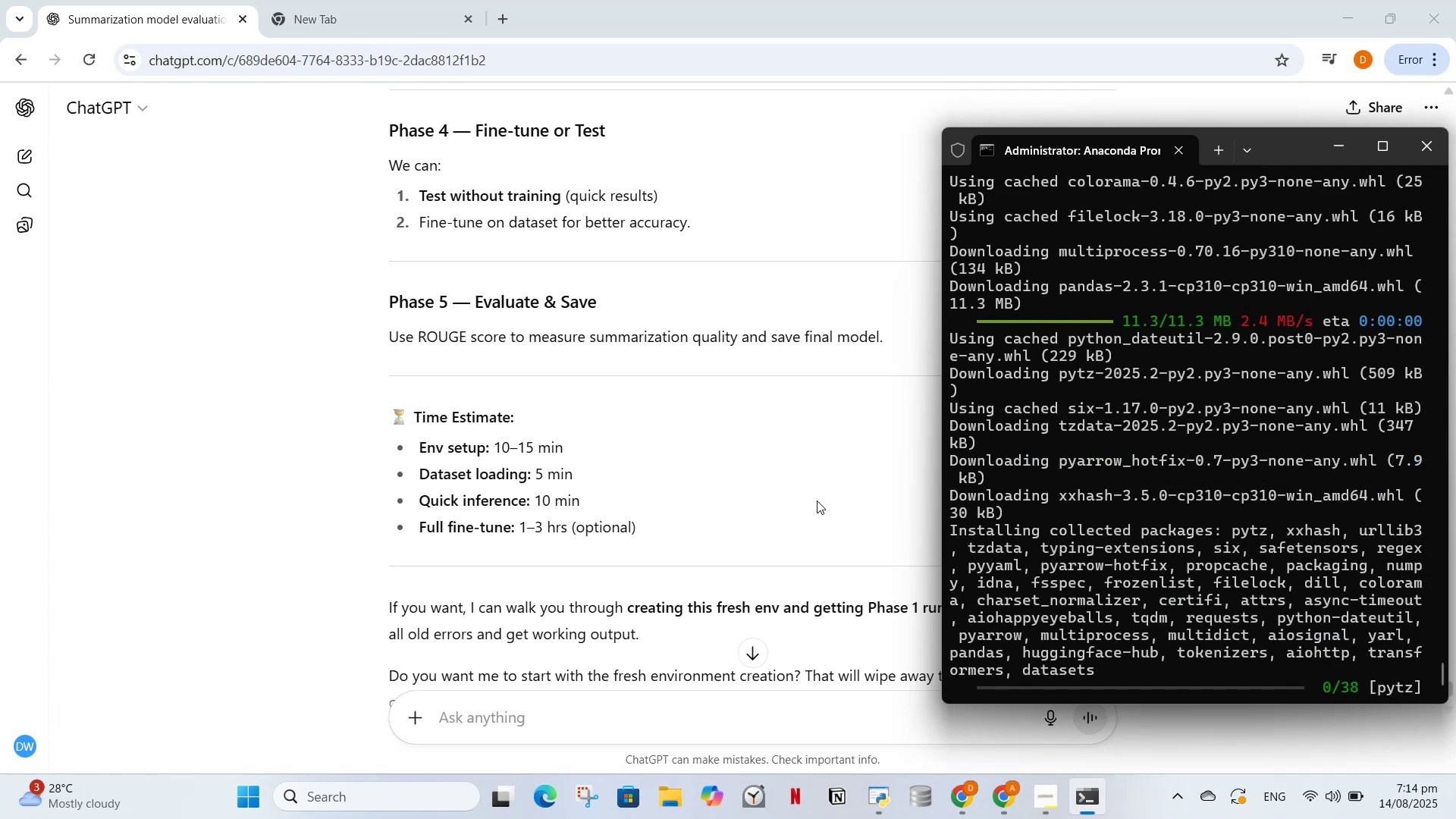 
wait(10.08)
 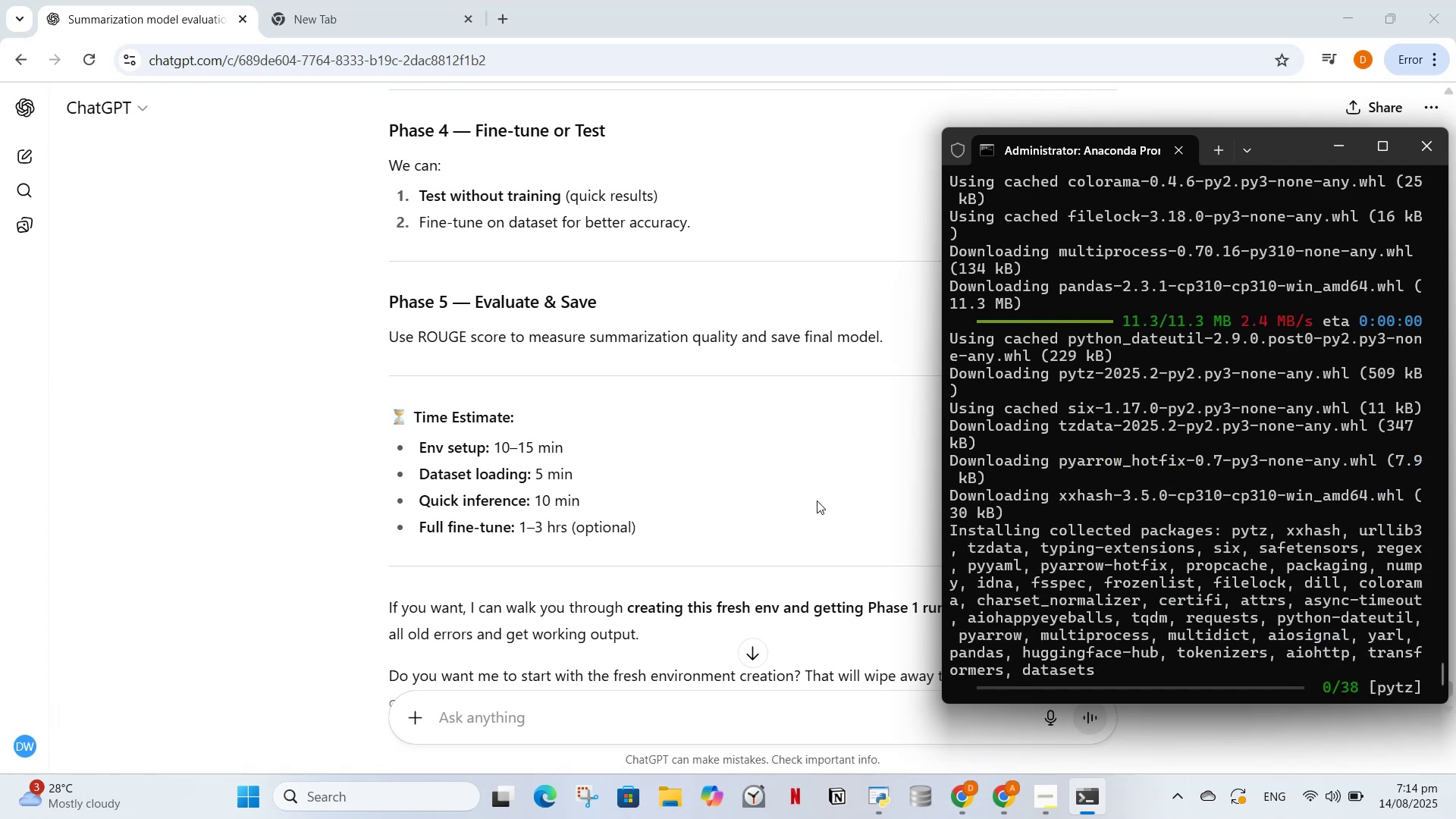 
left_click([934, 728])
 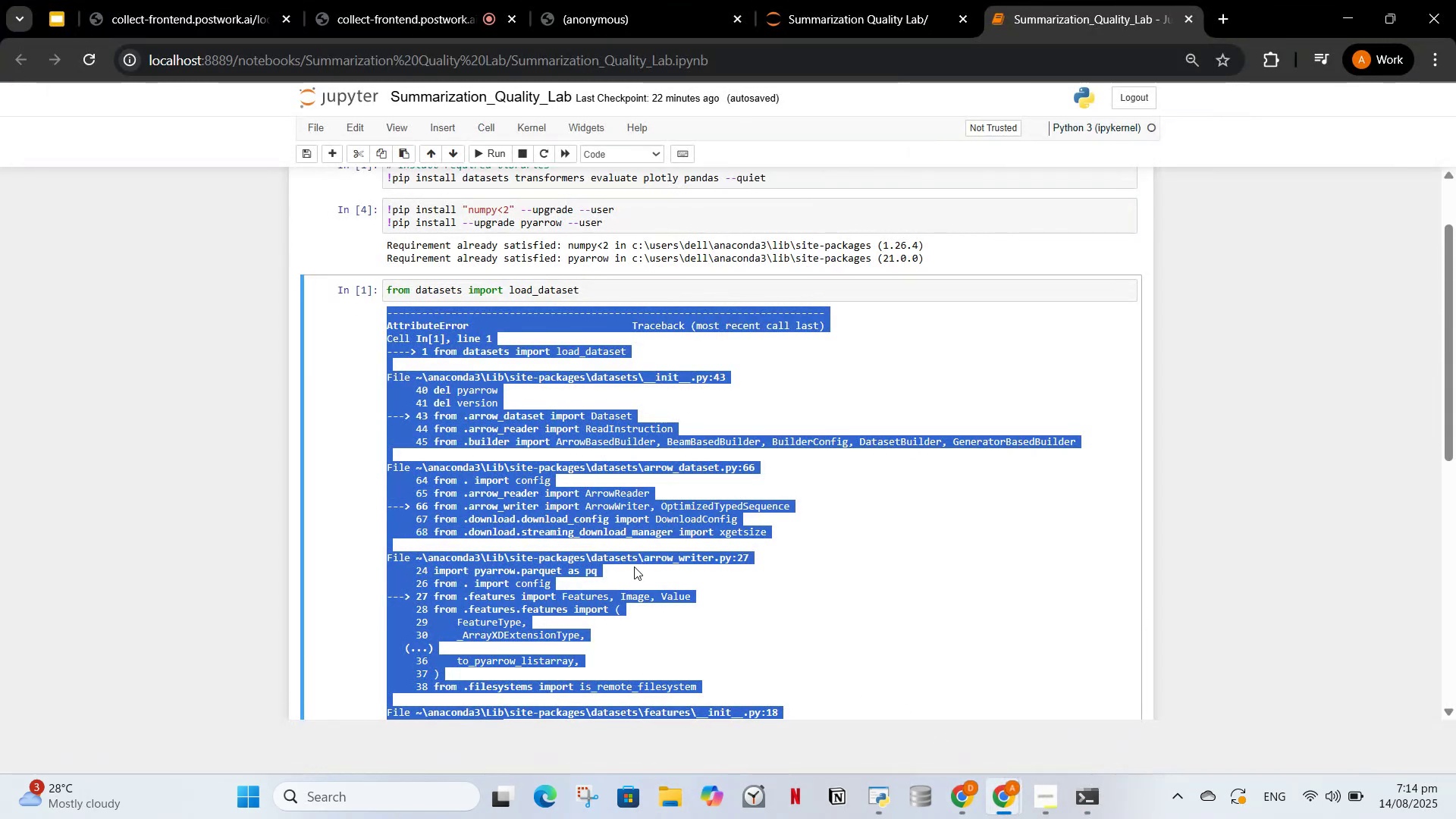 
left_click_drag(start_coordinate=[519, 579], to_coordinate=[549, 568])
 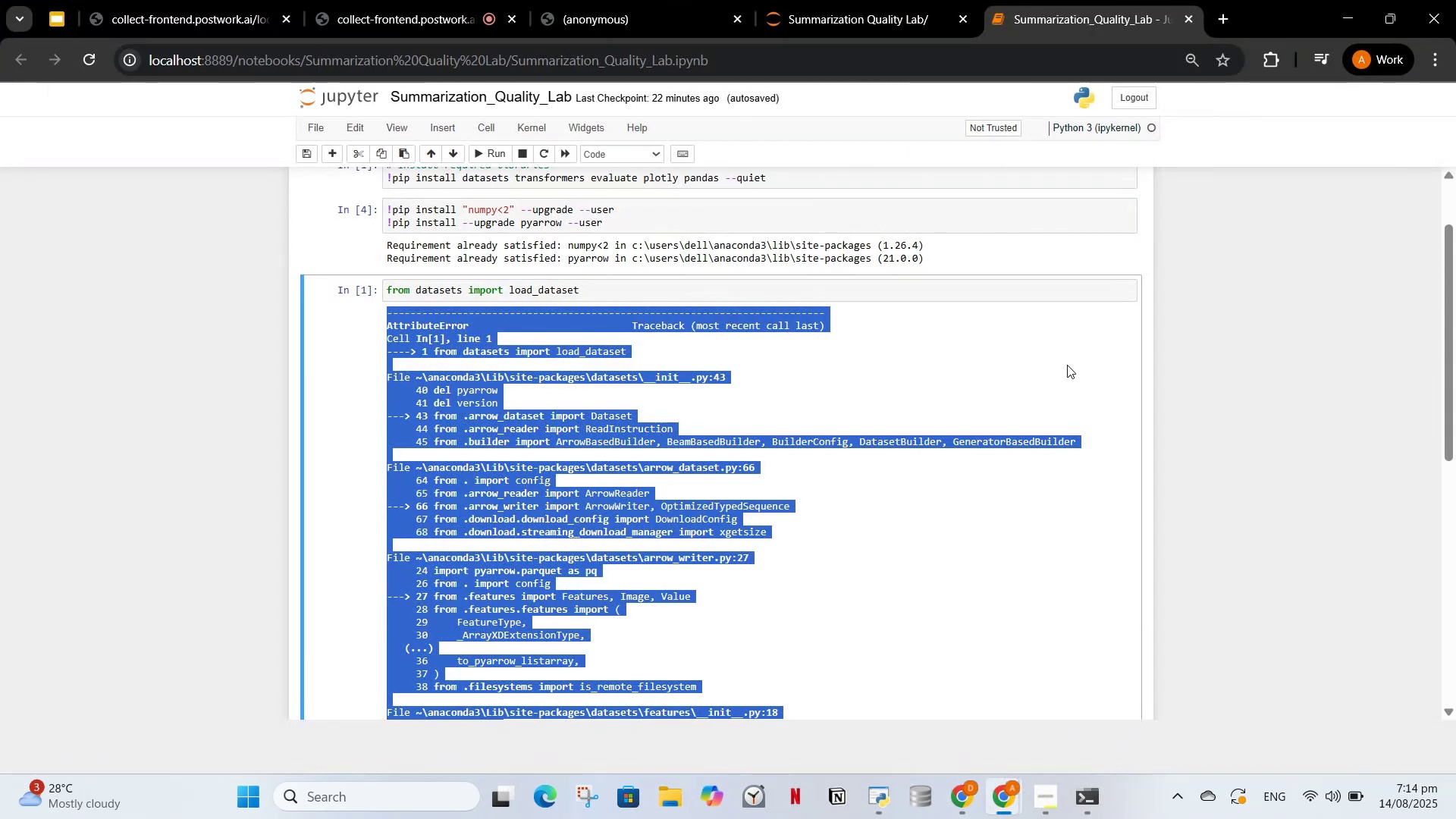 
left_click([1214, 368])
 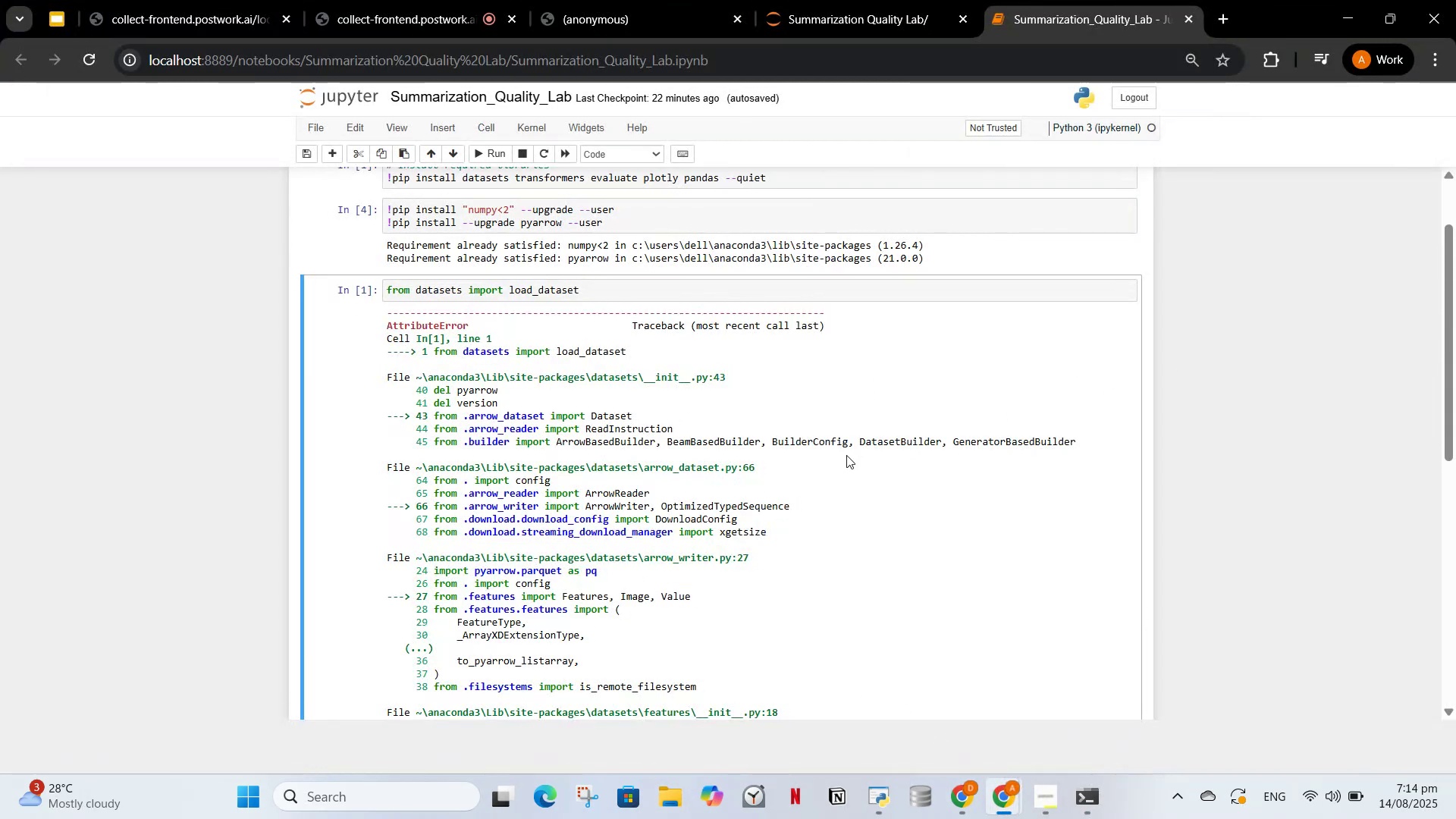 
scroll: coordinate [850, 457], scroll_direction: up, amount: 7.0
 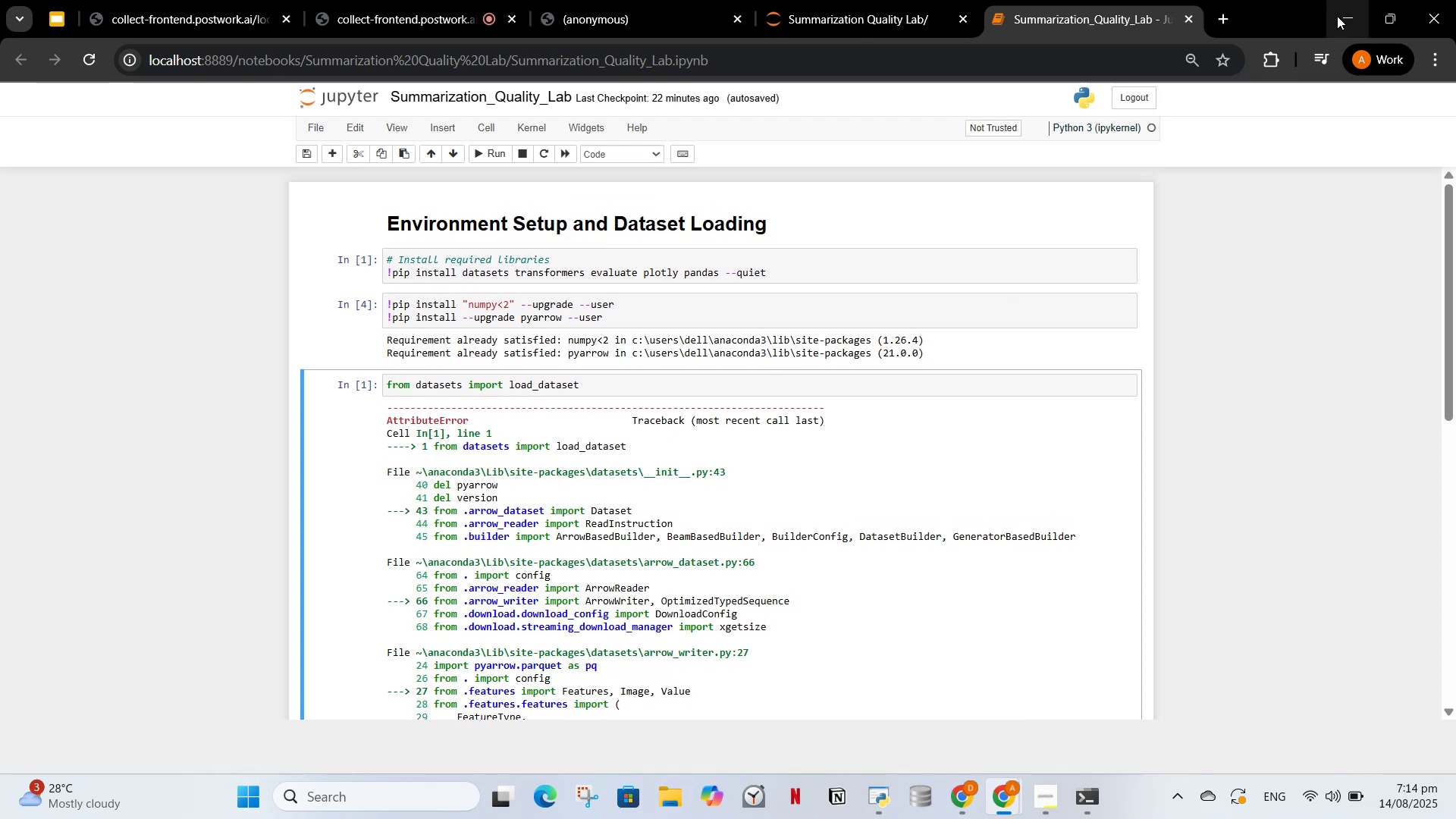 
left_click([1346, 17])
 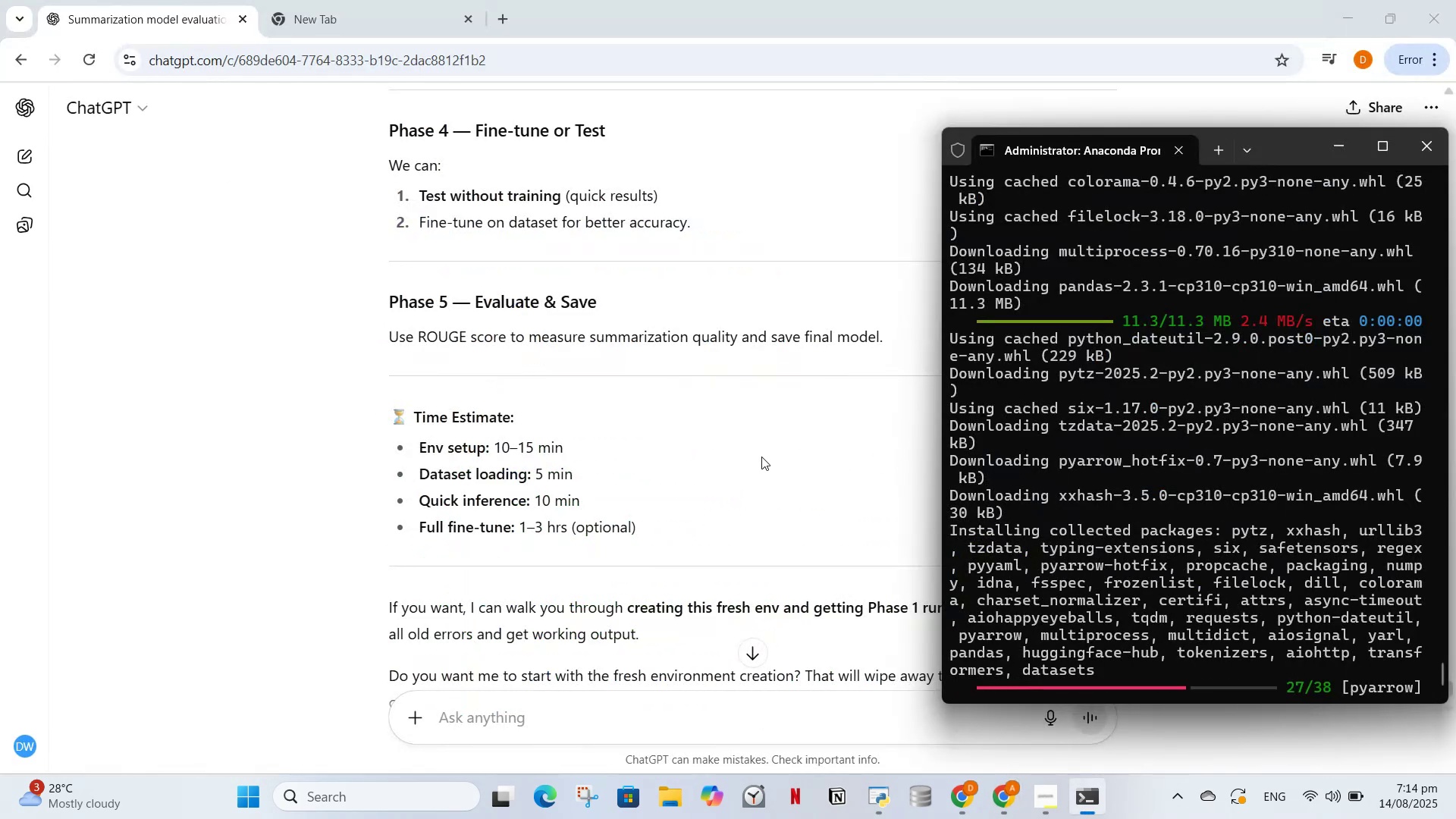 
scroll: coordinate [778, 431], scroll_direction: up, amount: 5.0
 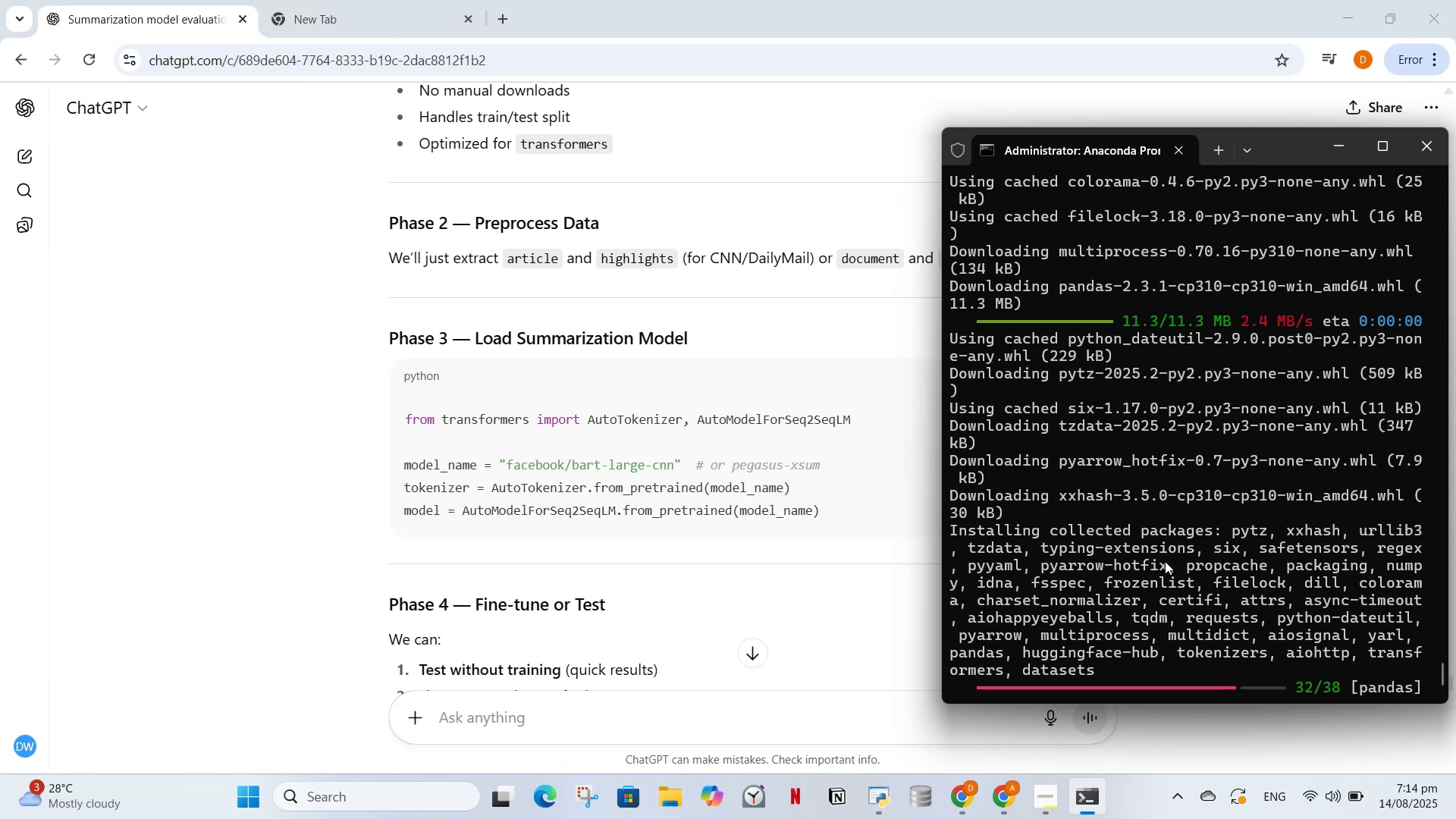 
wait(6.66)
 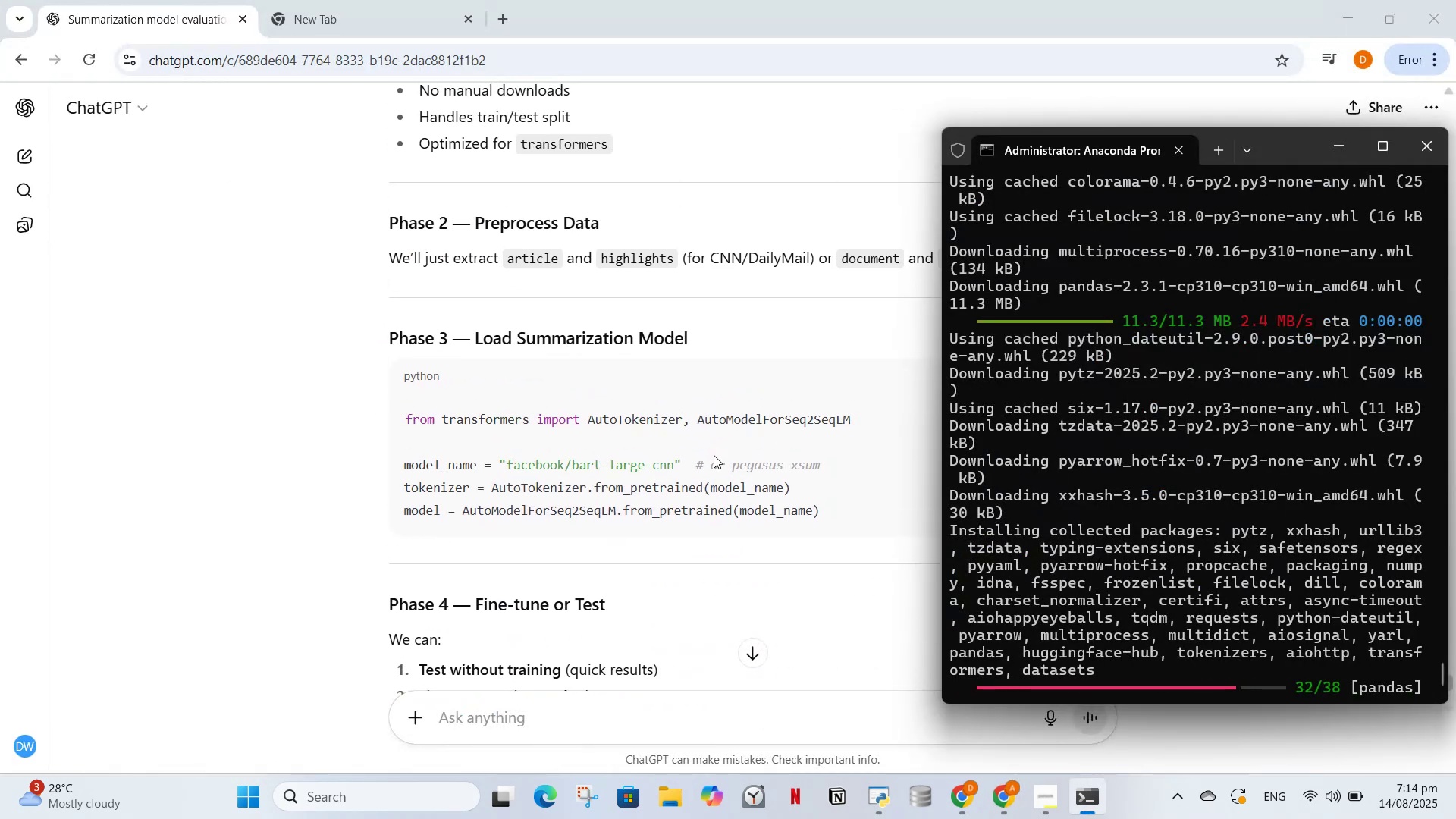 
scroll: coordinate [630, 448], scroll_direction: up, amount: 5.0
 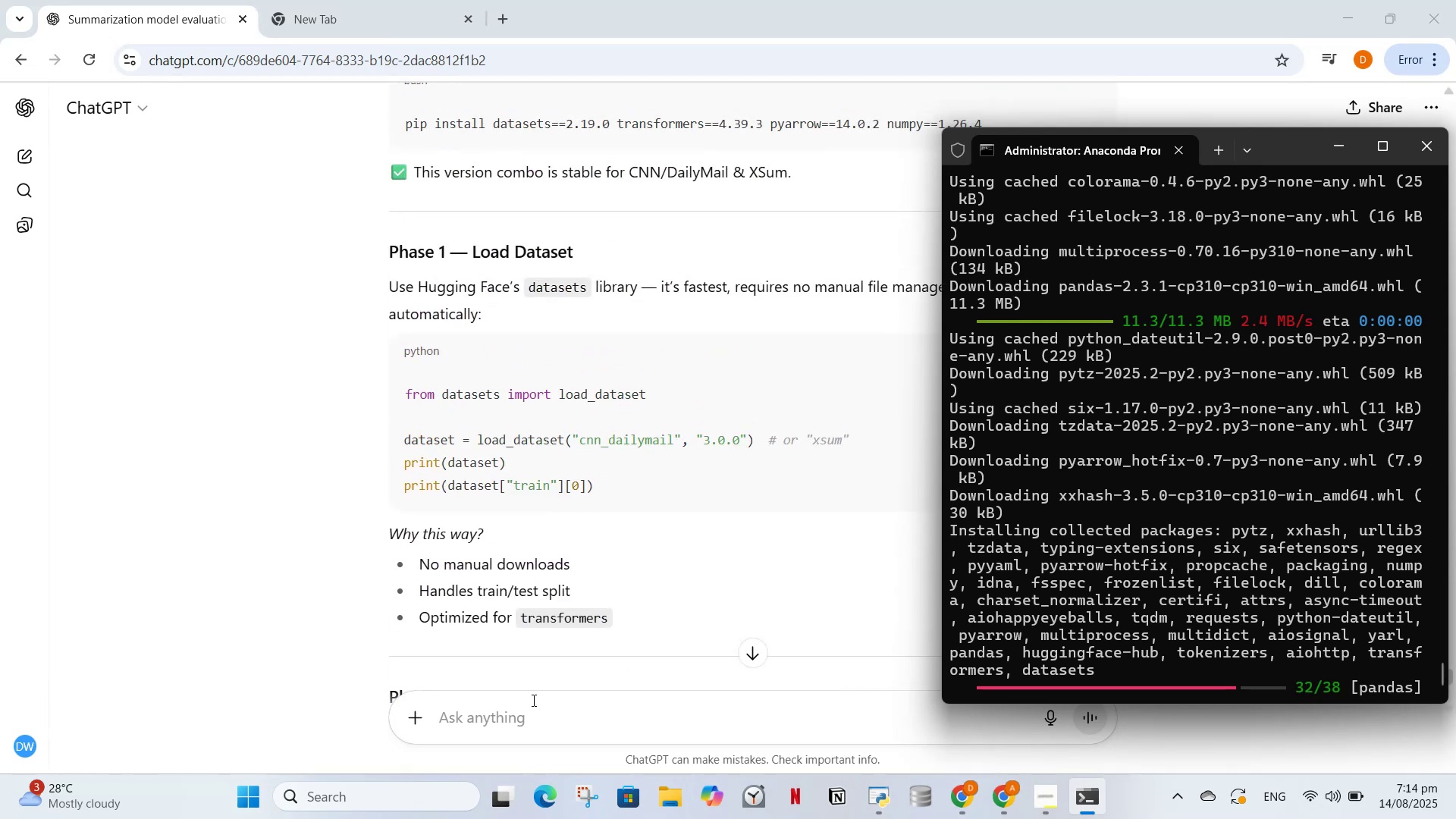 
left_click_drag(start_coordinate=[552, 726], to_coordinate=[548, 726])
 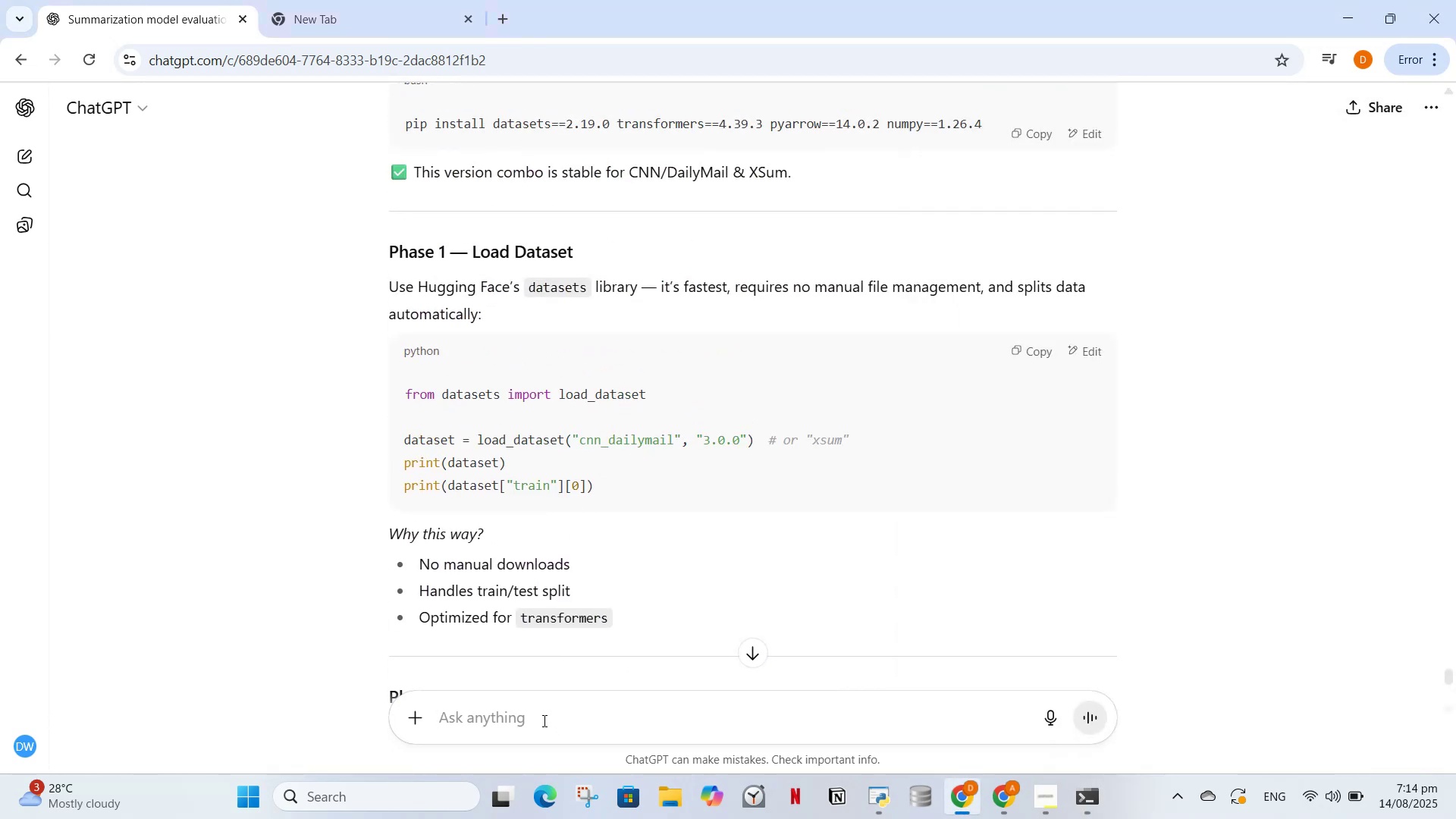 
type(i have com)
 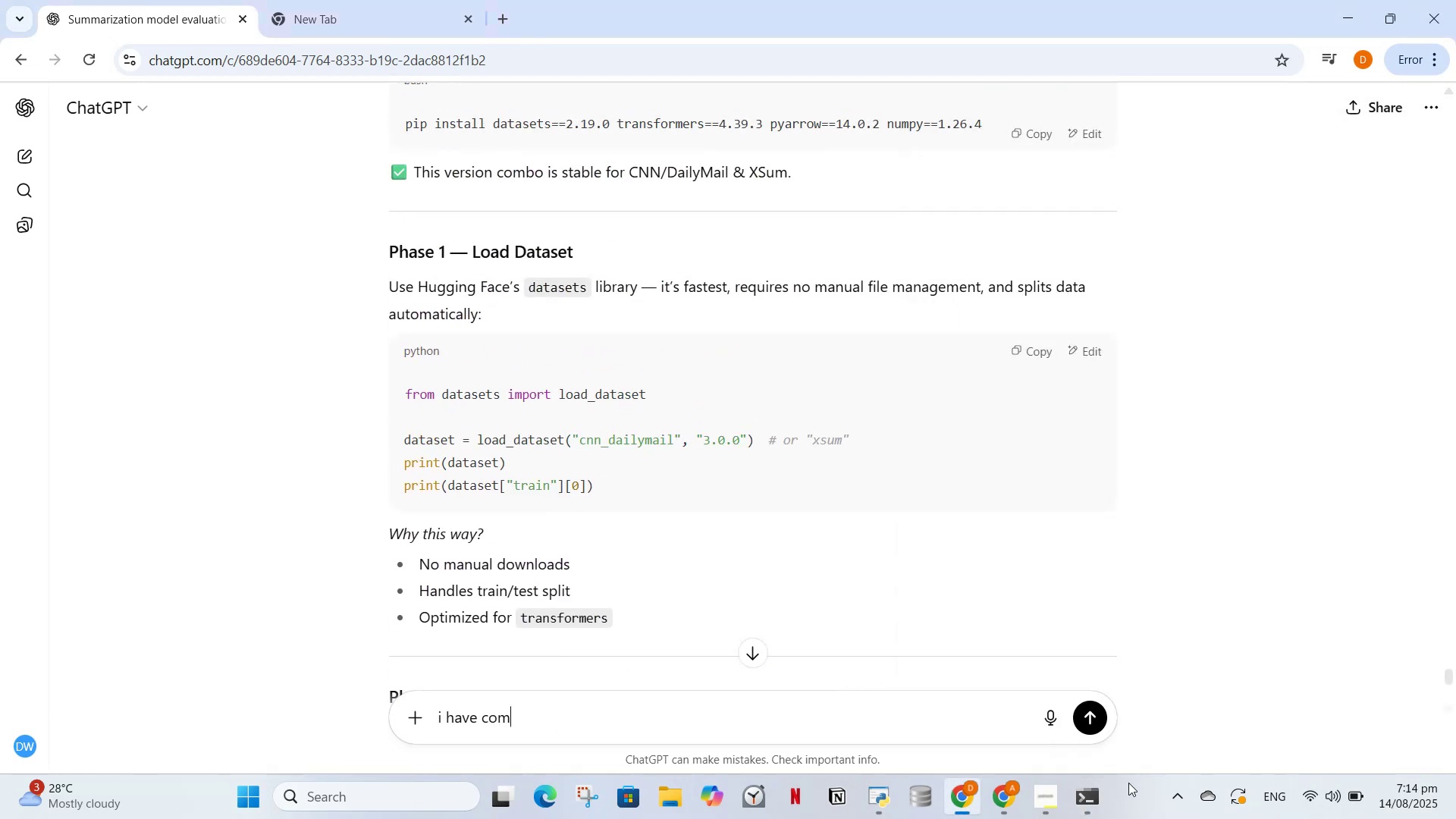 
left_click([1096, 806])
 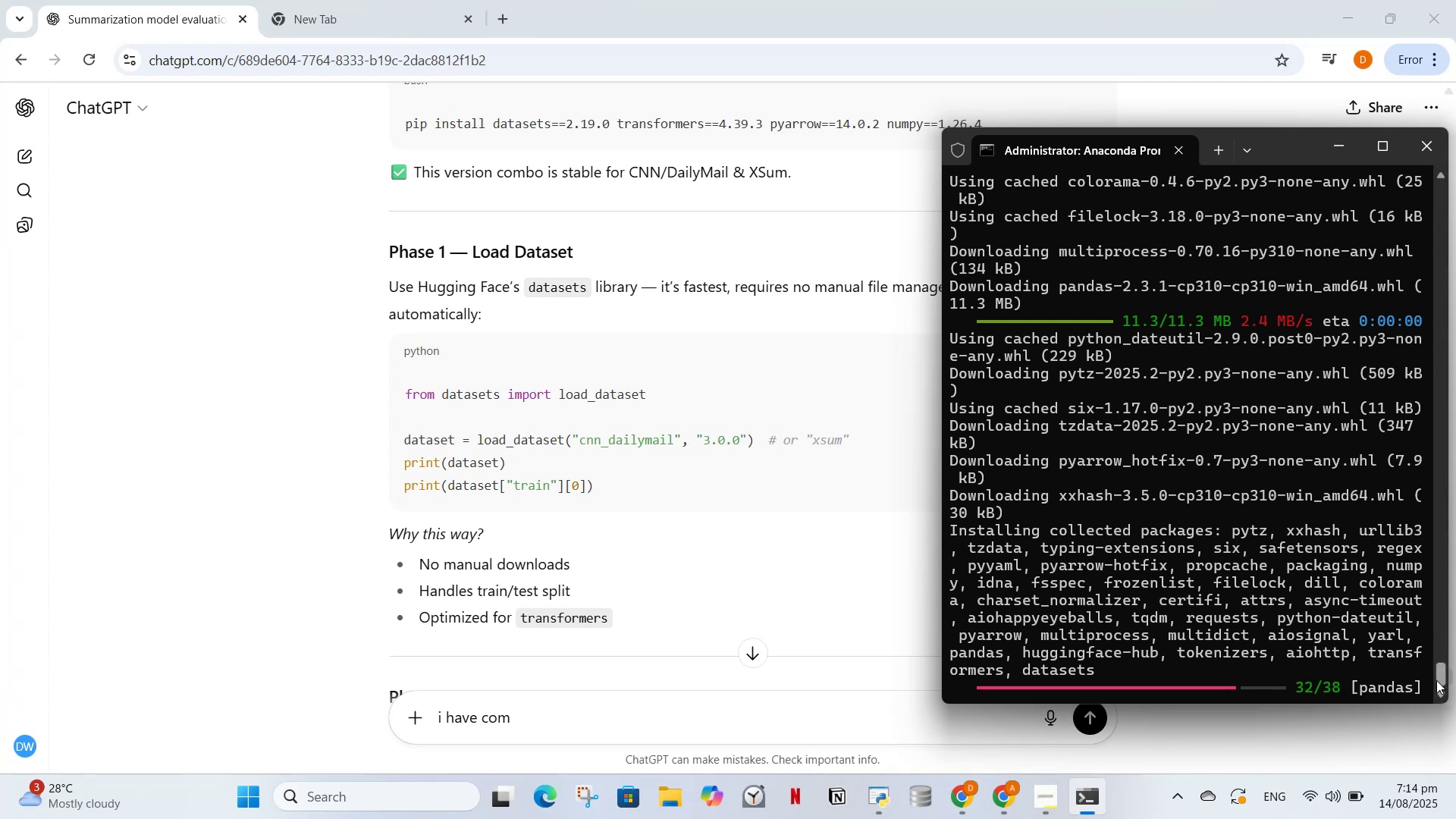 
left_click_drag(start_coordinate=[1435, 678], to_coordinate=[1436, 658])
 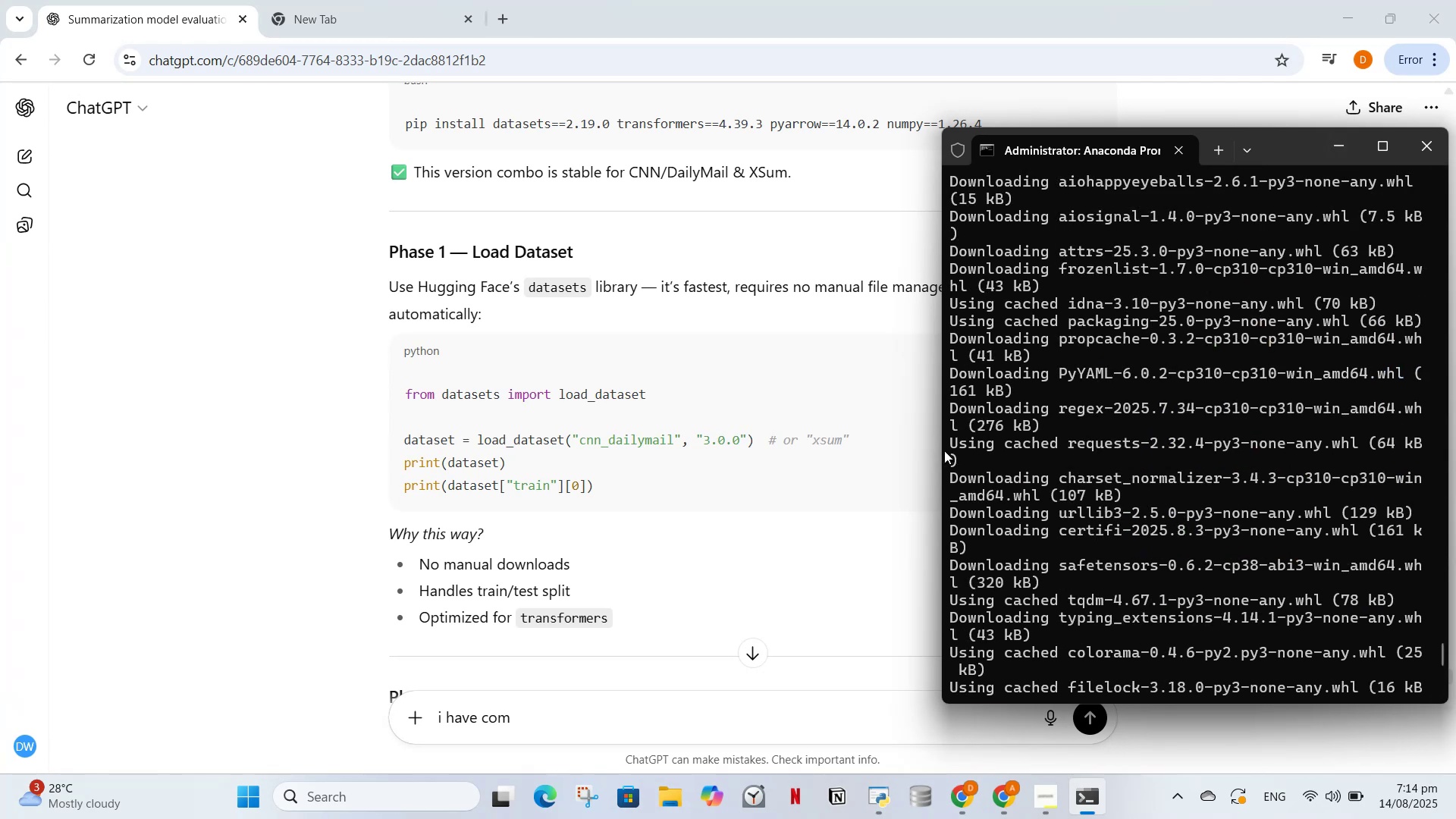 
left_click_drag(start_coordinate=[938, 448], to_coordinate=[441, 462])
 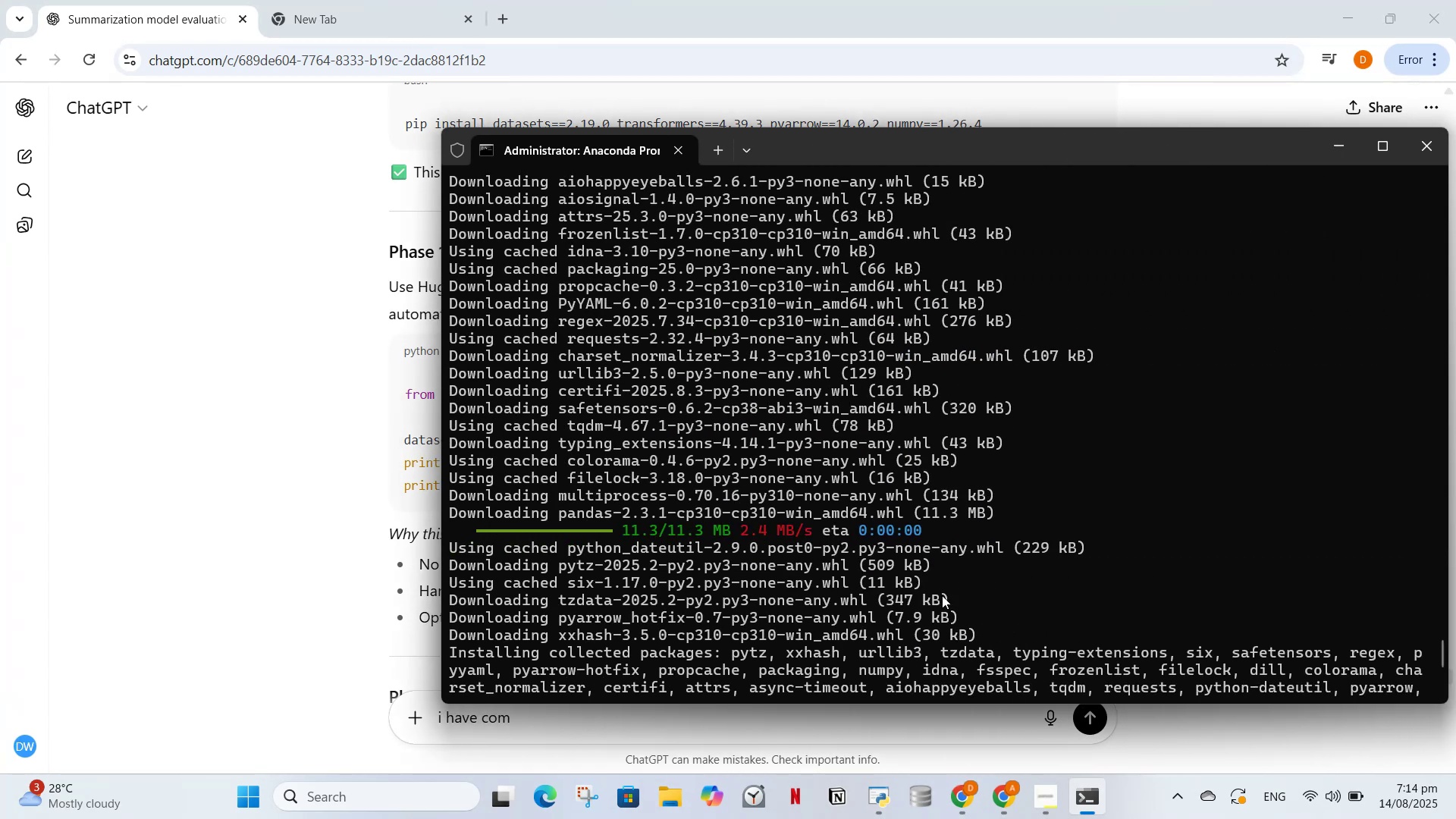 
scroll: coordinate [940, 564], scroll_direction: down, amount: 3.0
 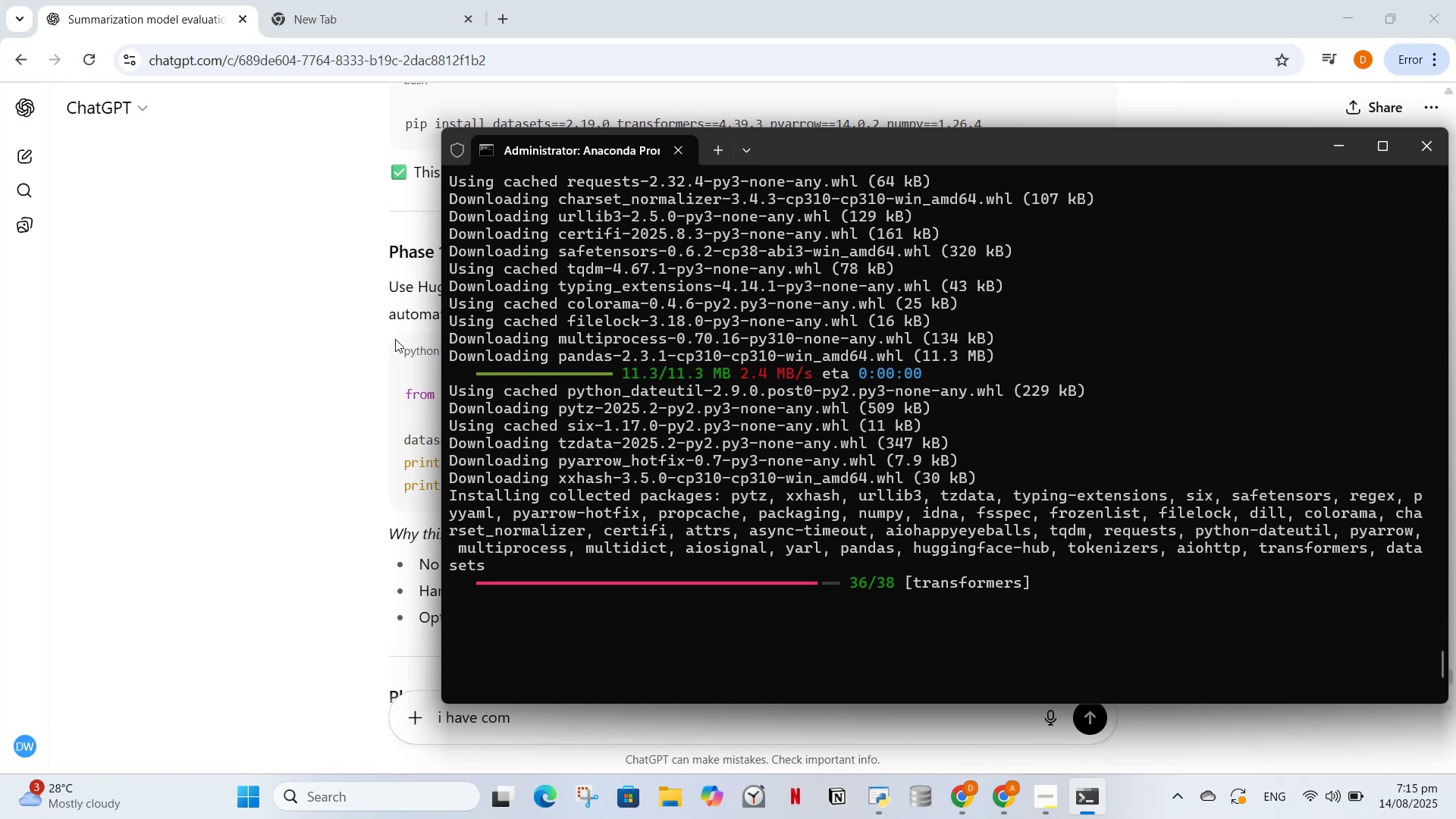 
wait(13.31)
 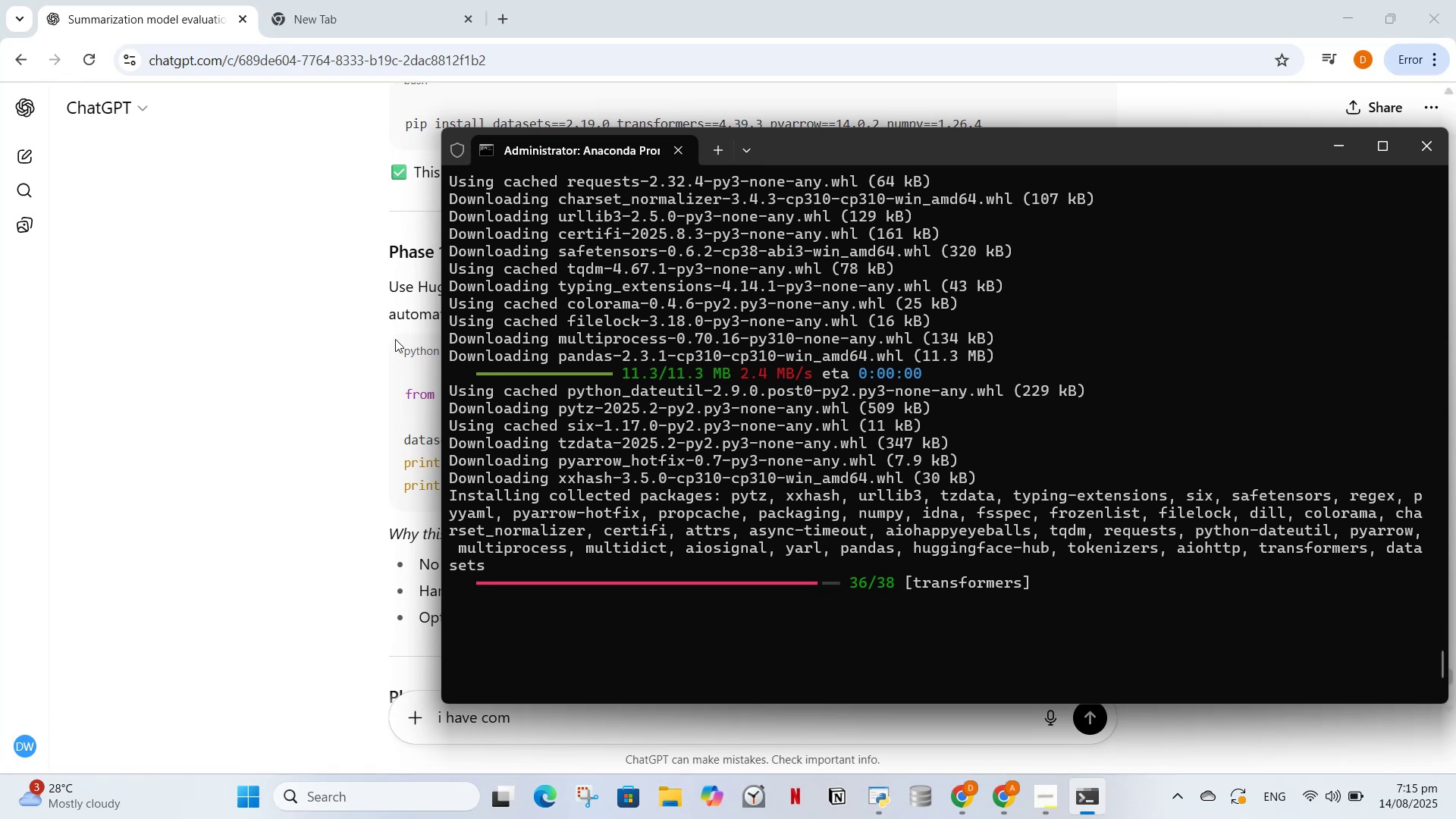 
left_click_drag(start_coordinate=[843, 581], to_coordinate=[896, 576])
 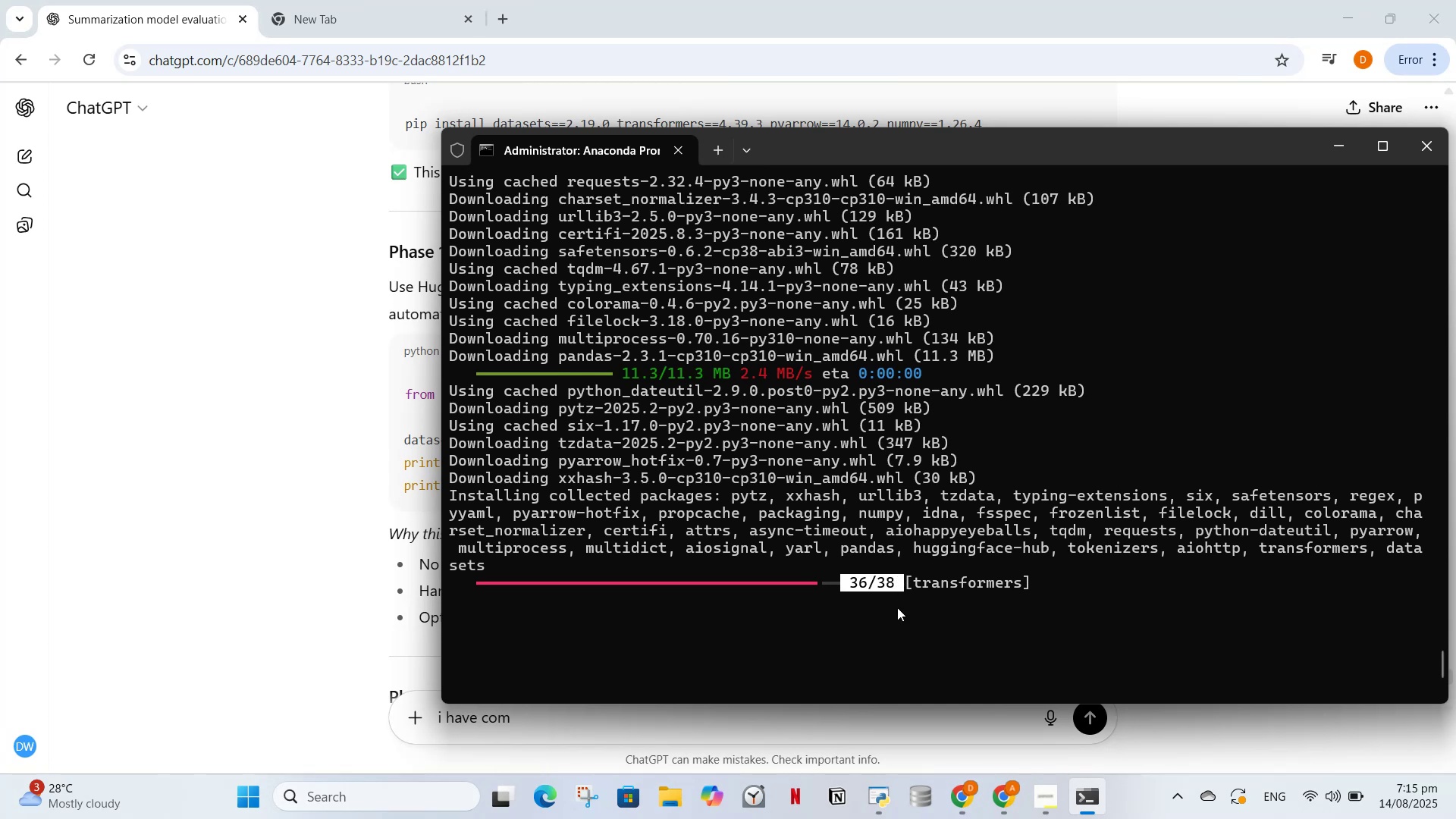 
left_click([897, 607])
 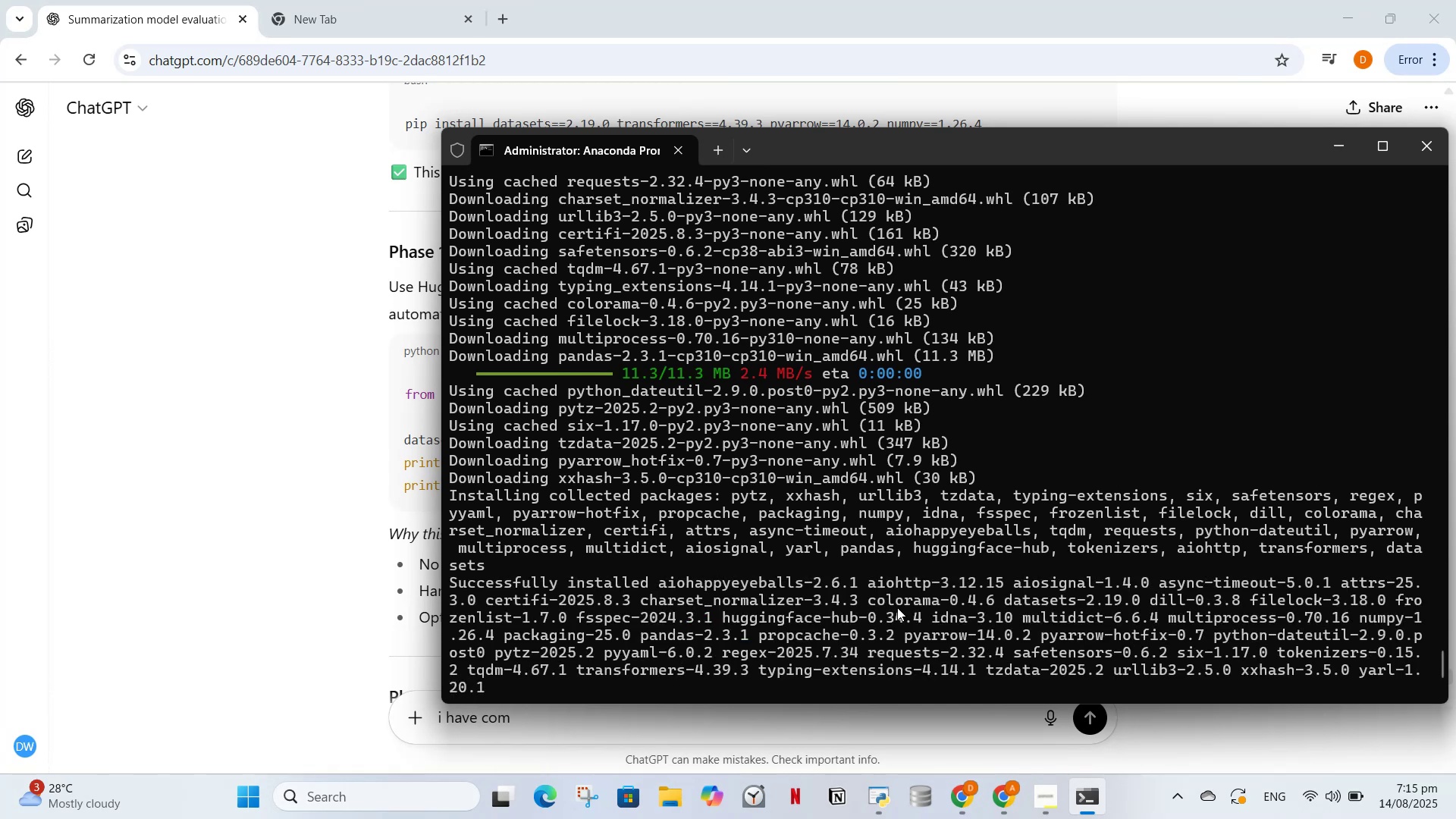 
scroll: coordinate [768, 609], scroll_direction: down, amount: 1.0
 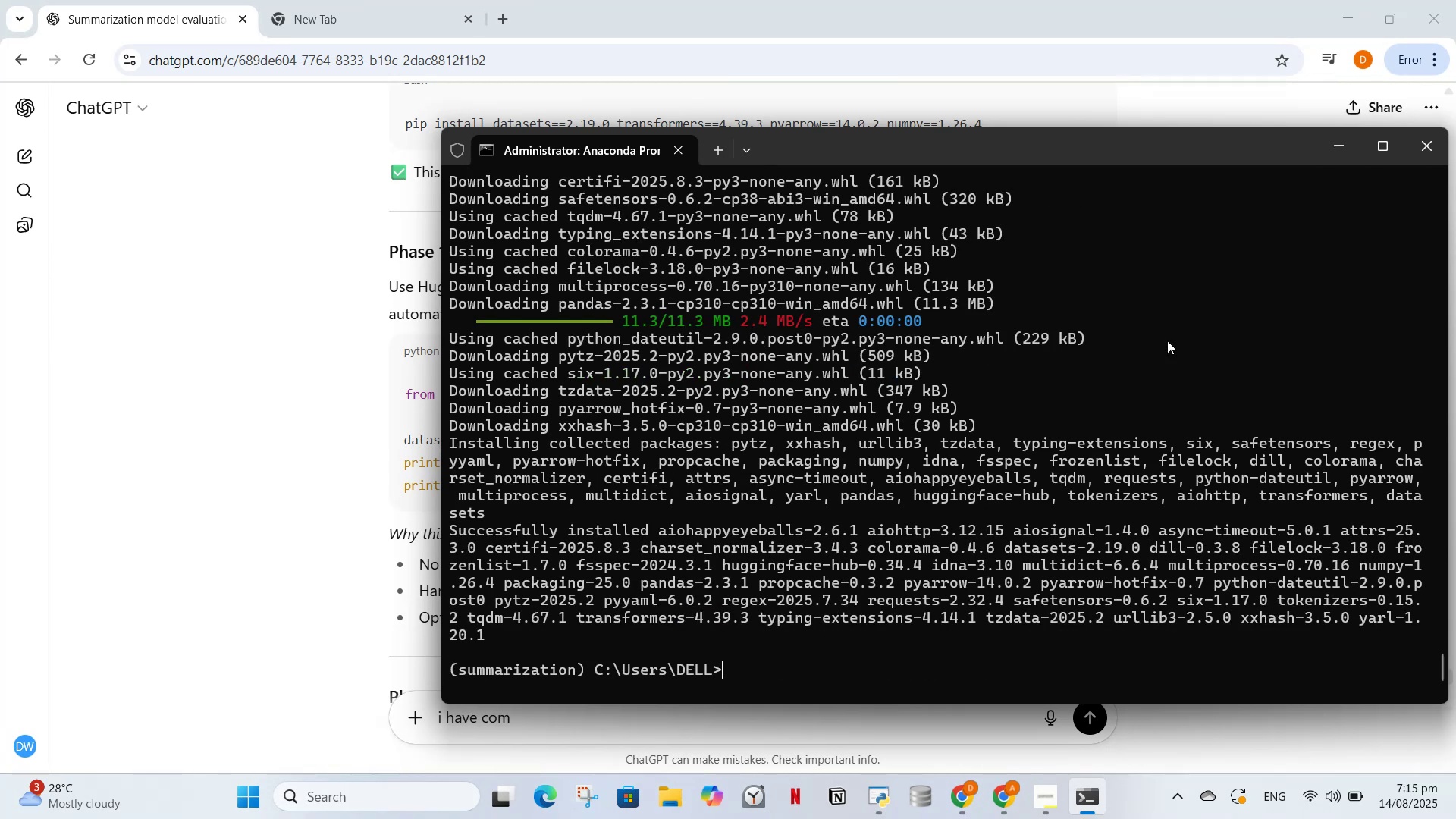 
left_click([1320, 150])
 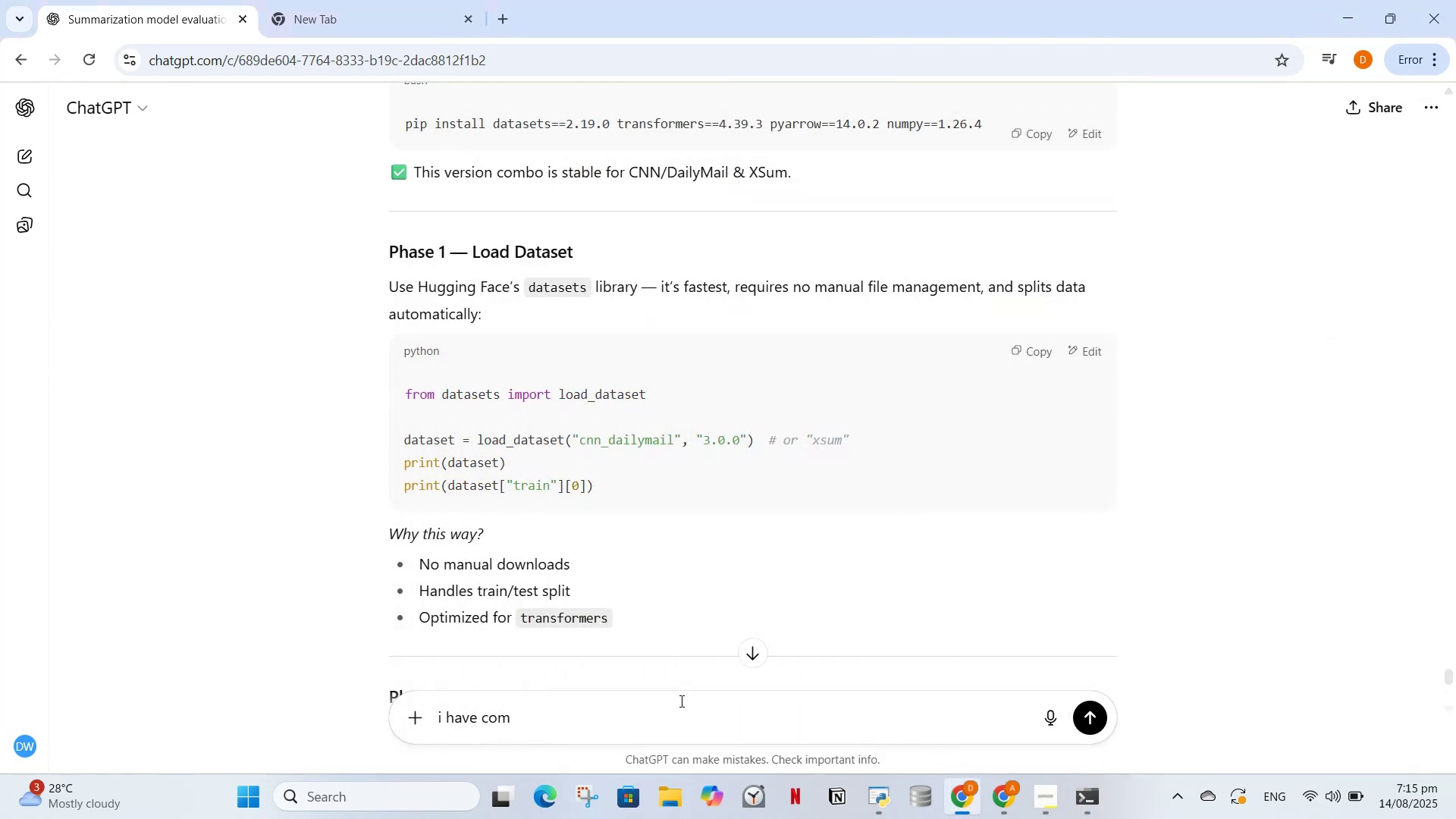 
left_click_drag(start_coordinate=[667, 717], to_coordinate=[283, 677])
 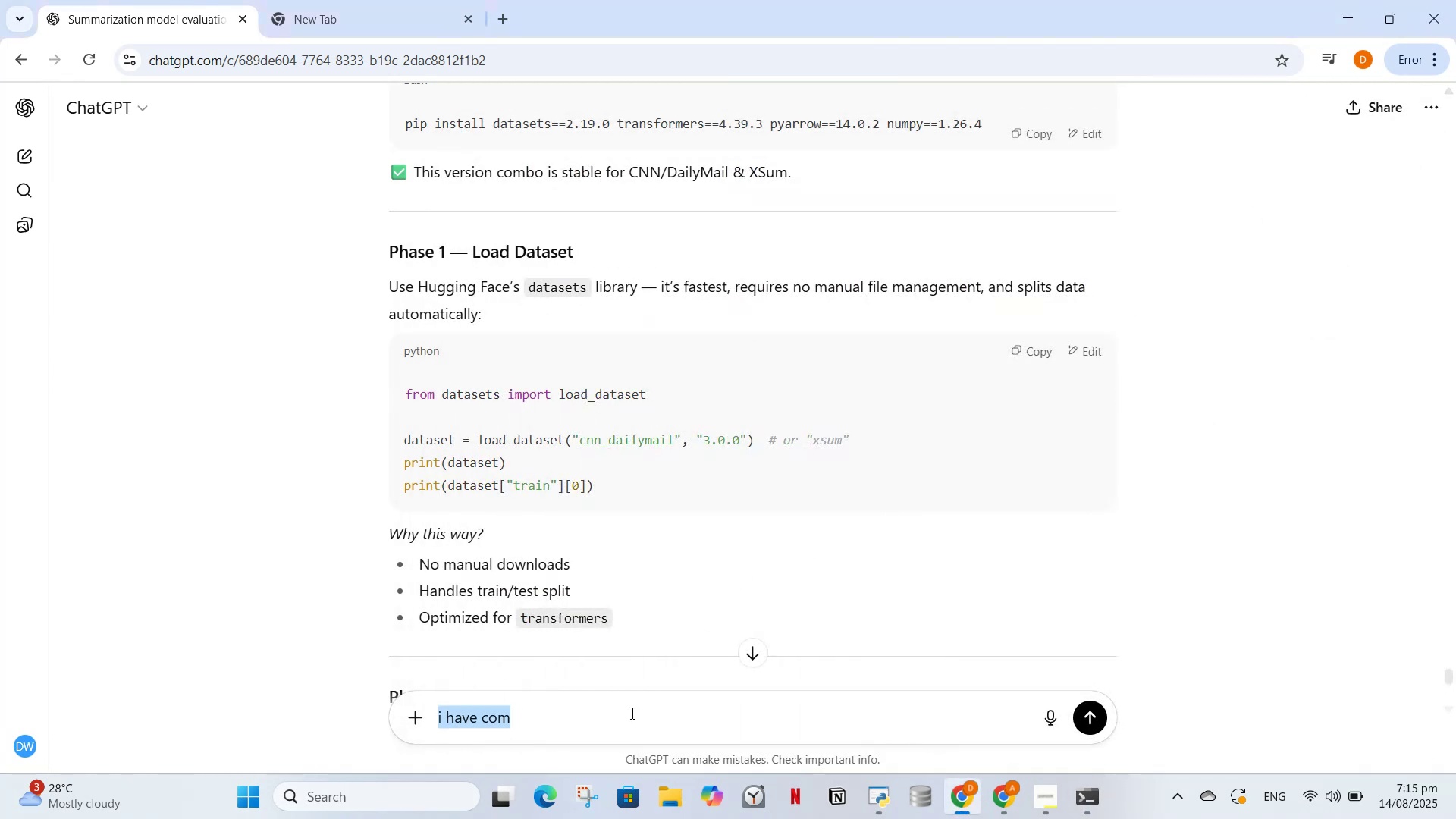 
key(CapsLock)
 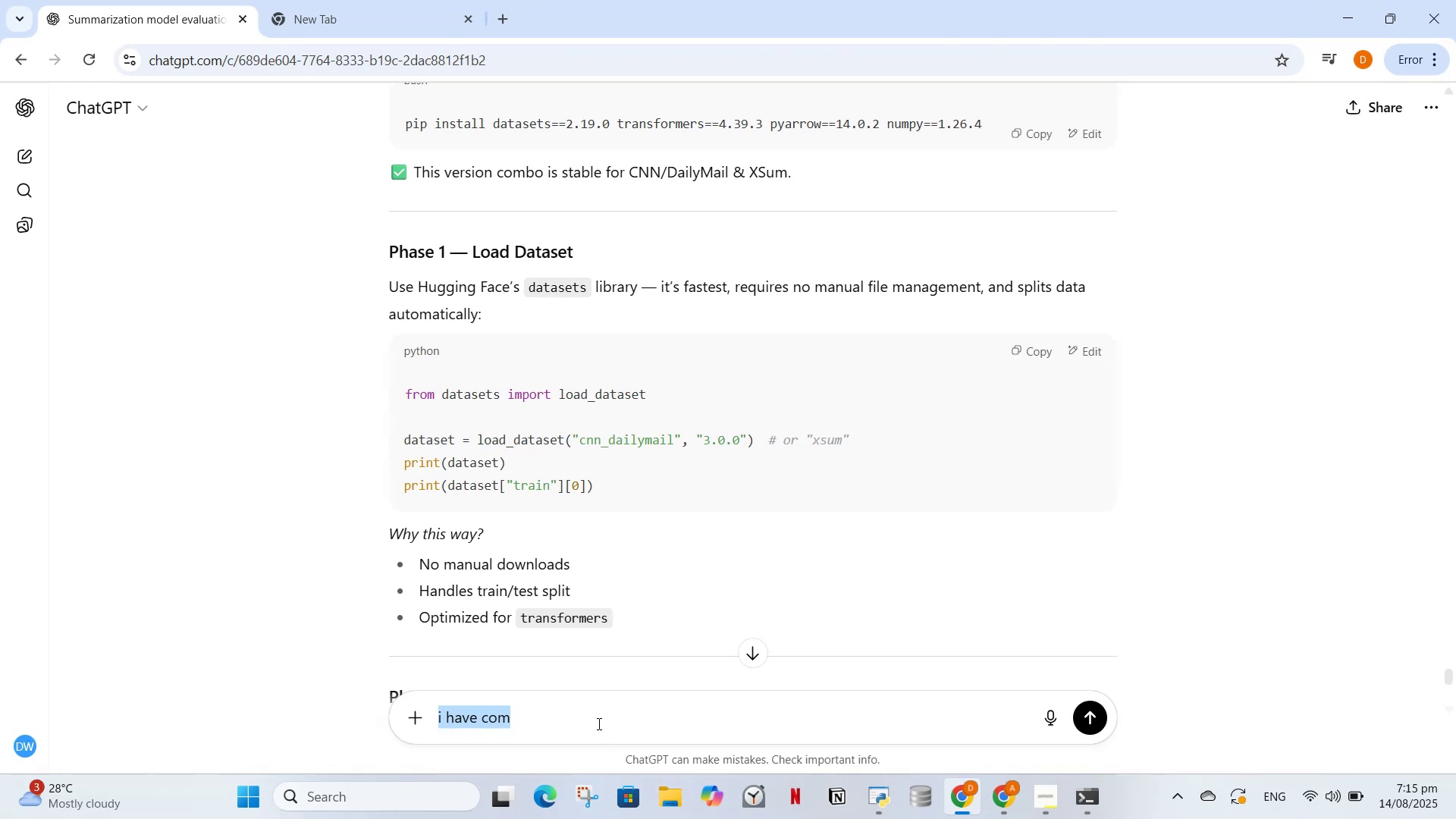 
left_click_drag(start_coordinate=[592, 717], to_coordinate=[592, 725])
 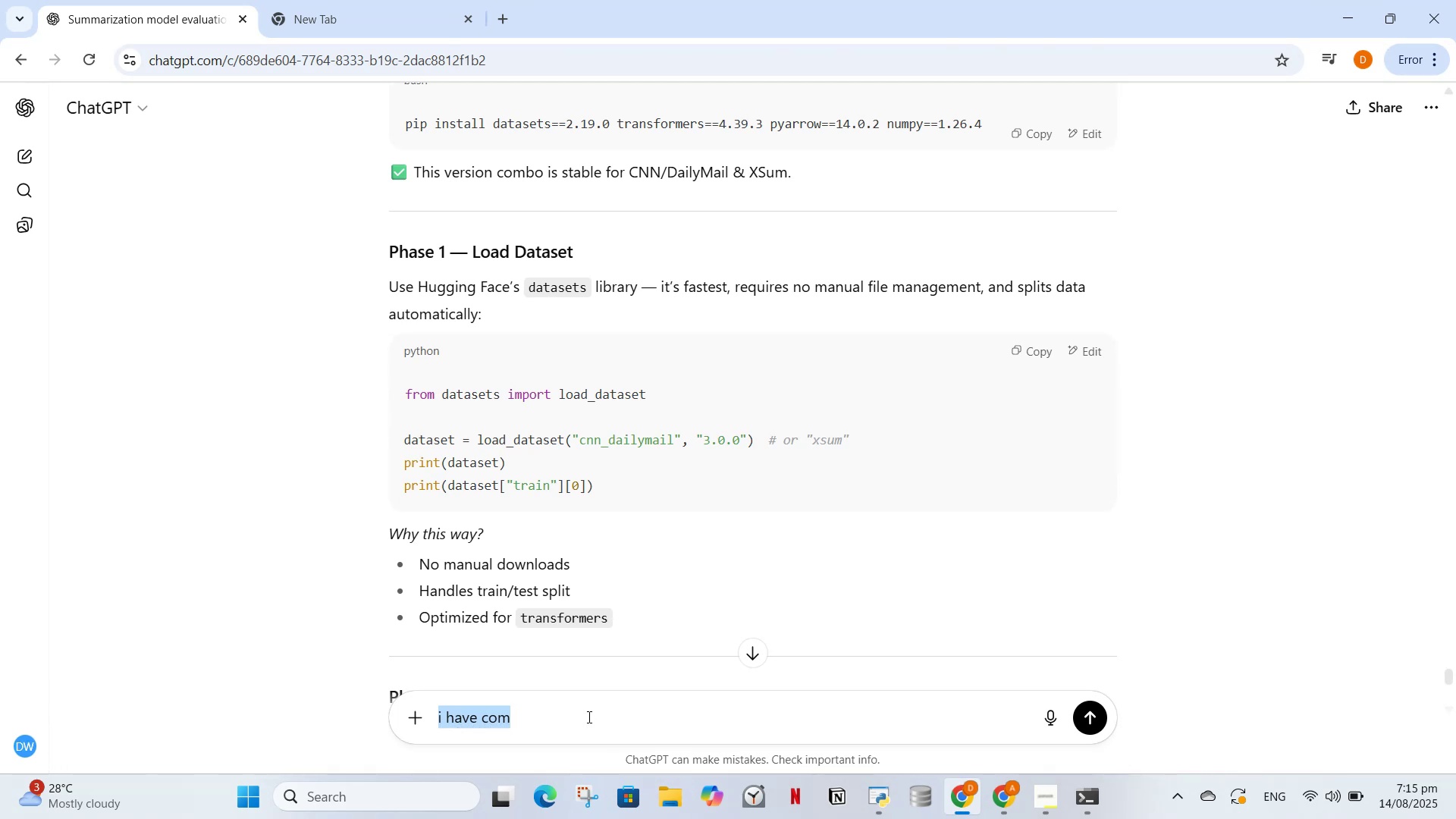 
left_click([588, 717])
 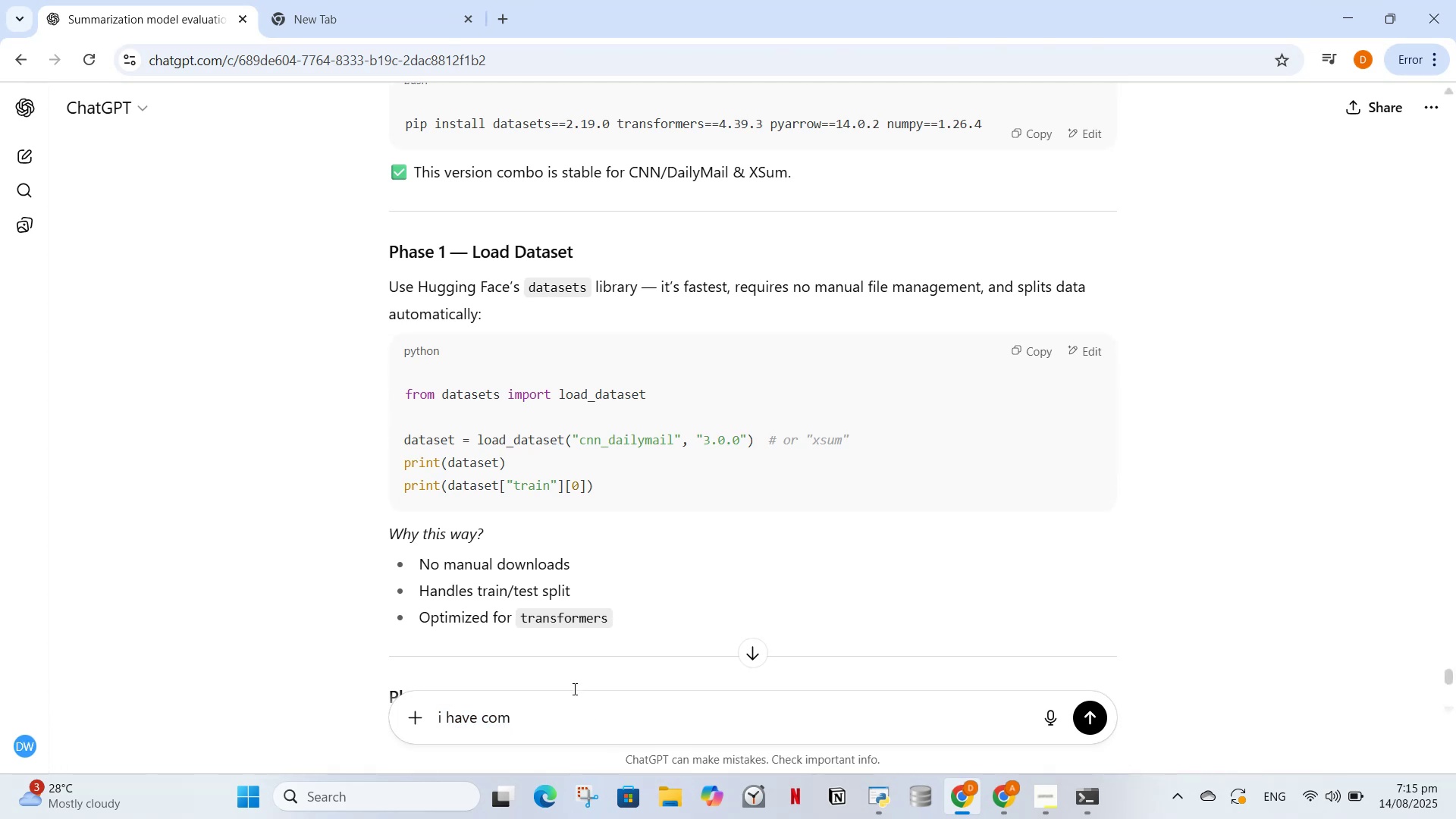 
type(pleted phase 0 now how to shift to notebook)
 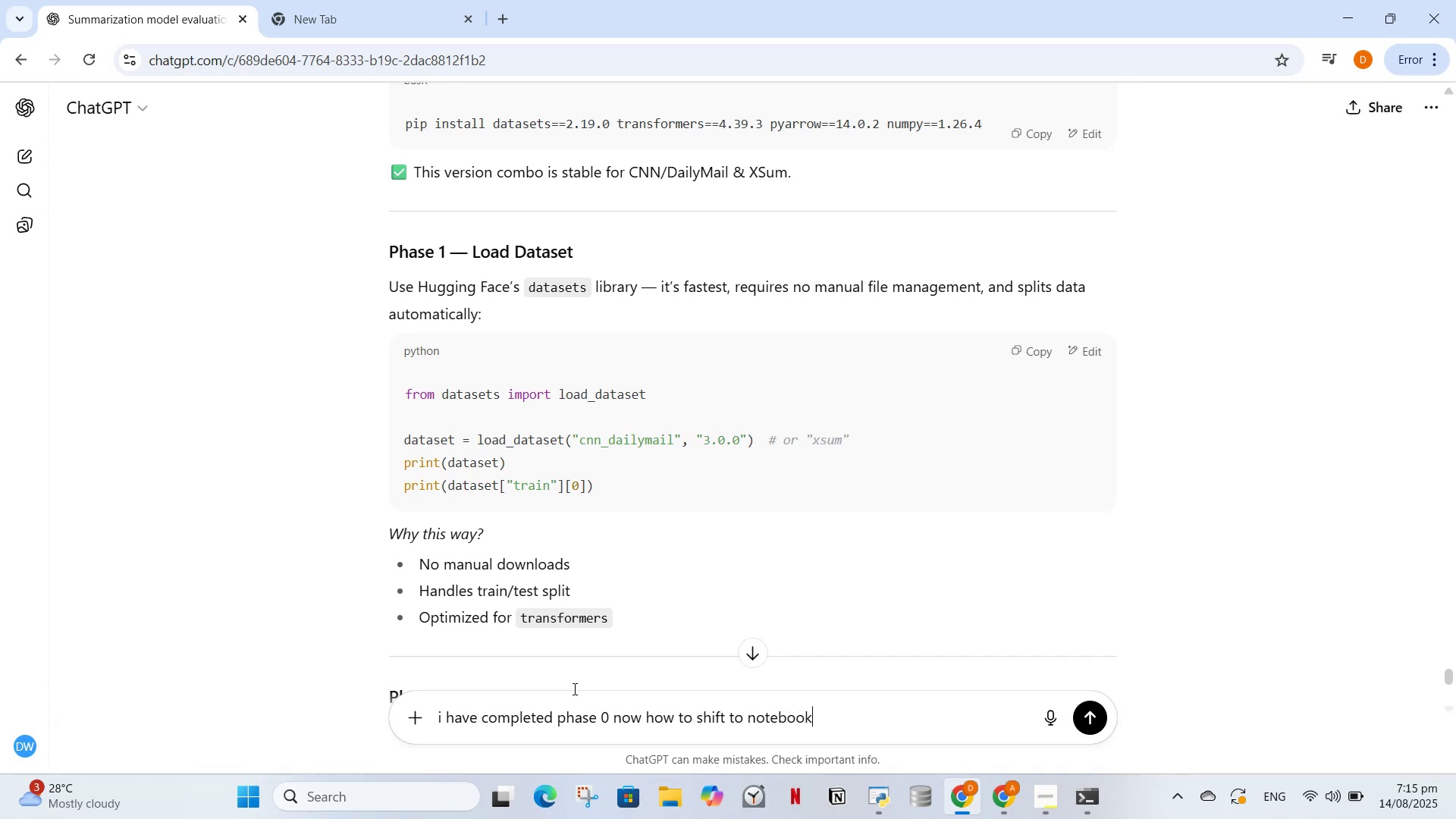 
key(Enter)
 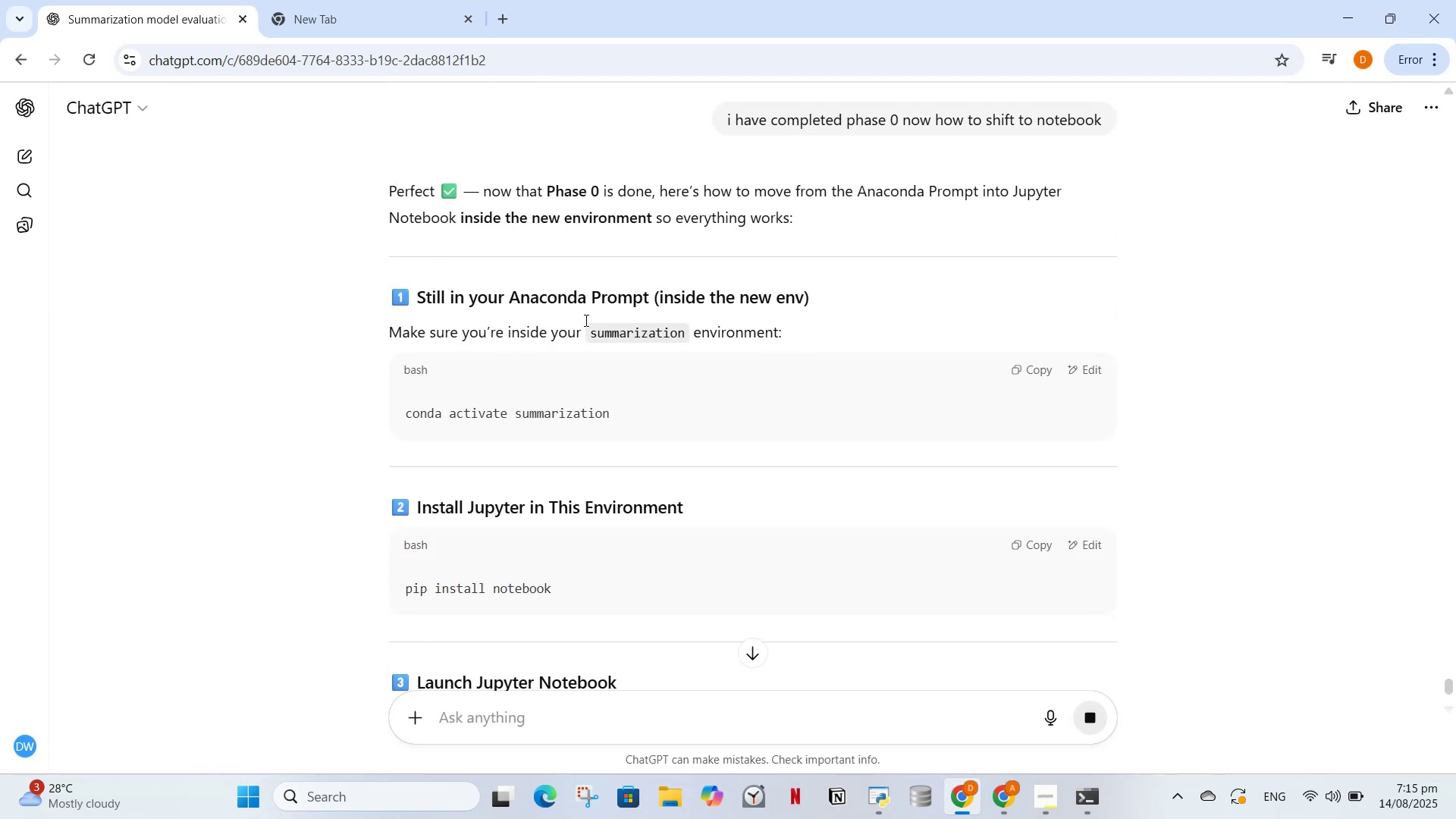 
wait(7.12)
 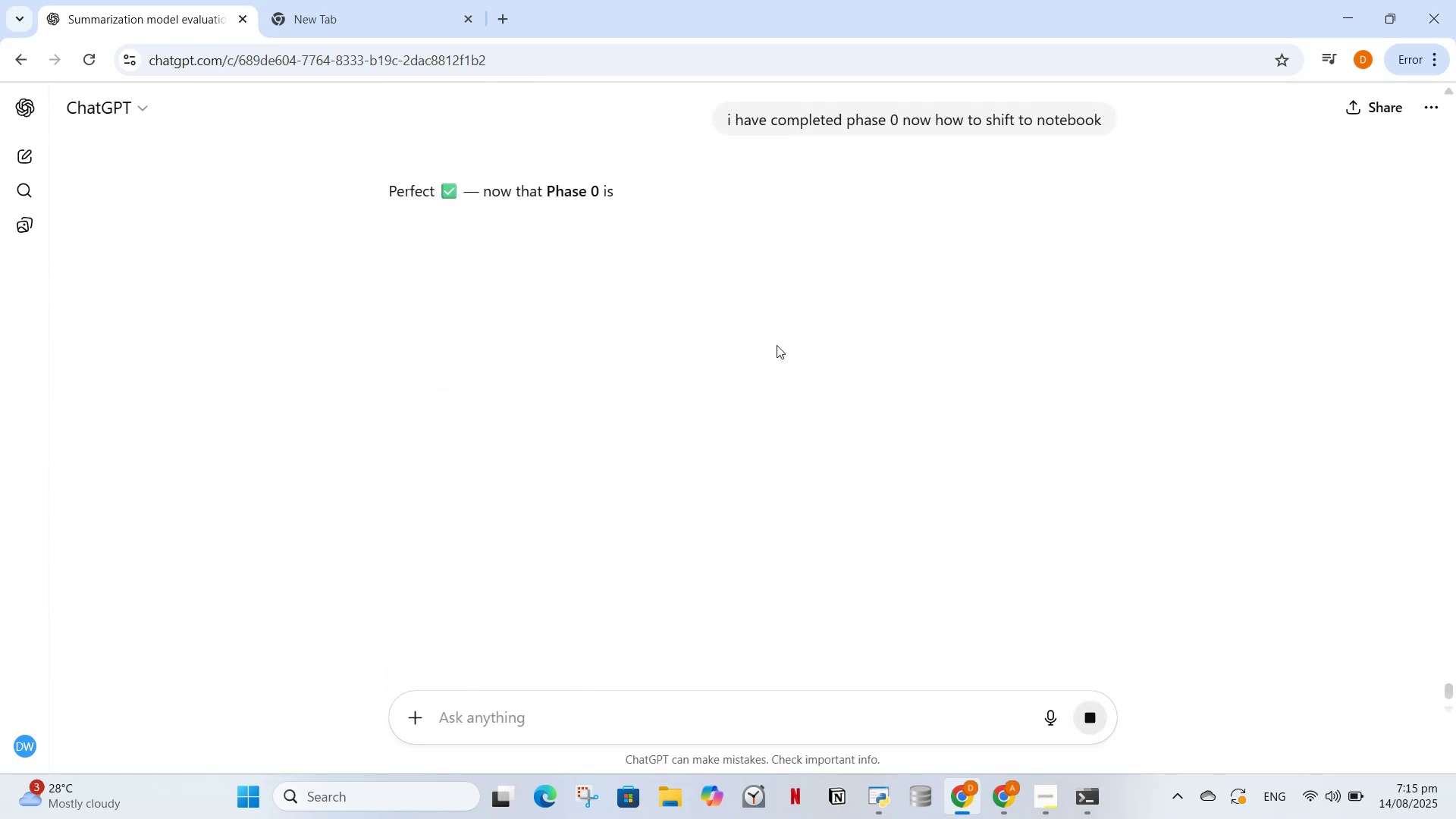 
scroll: coordinate [652, 441], scroll_direction: down, amount: 2.0
 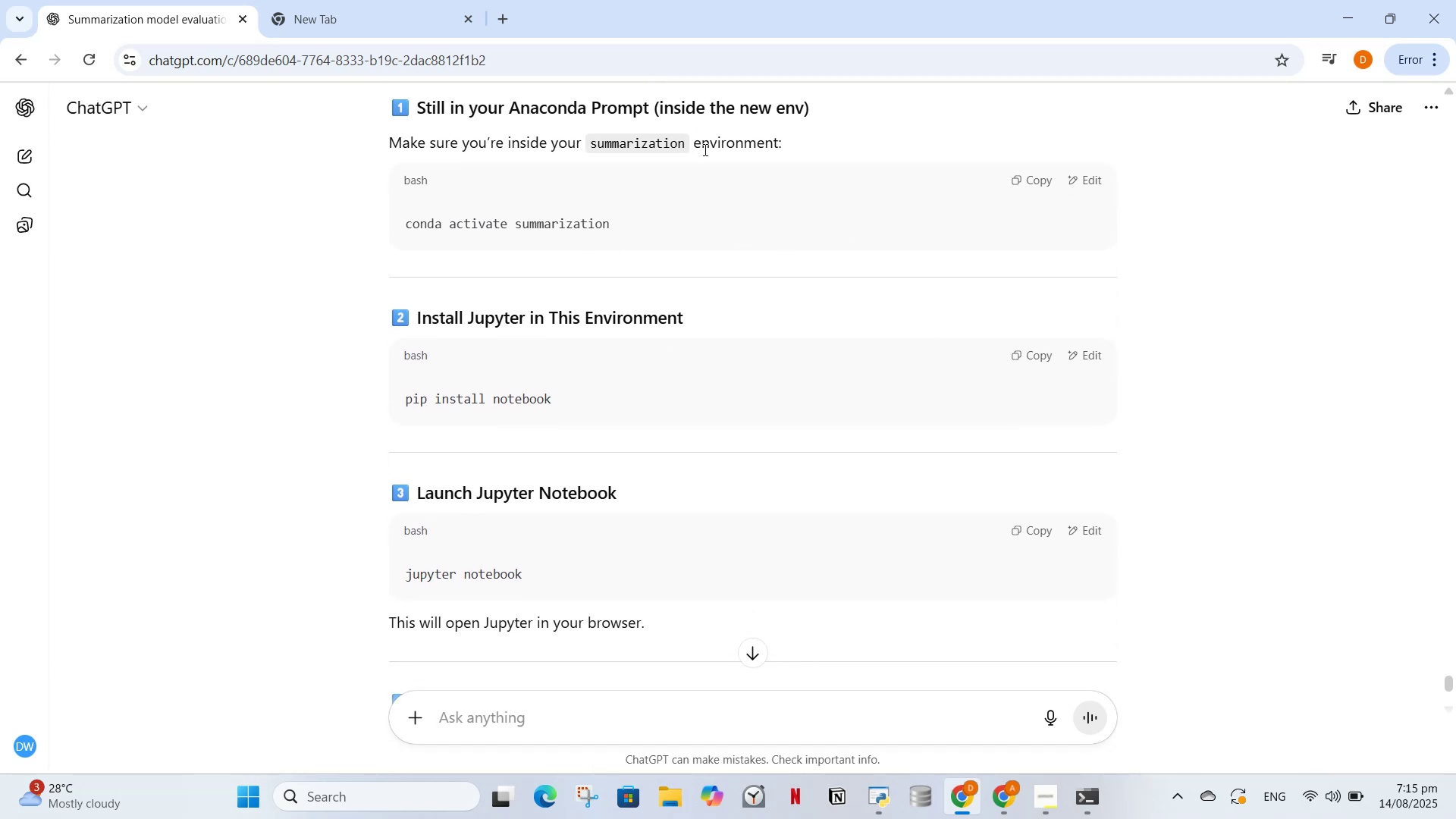 
wait(6.61)
 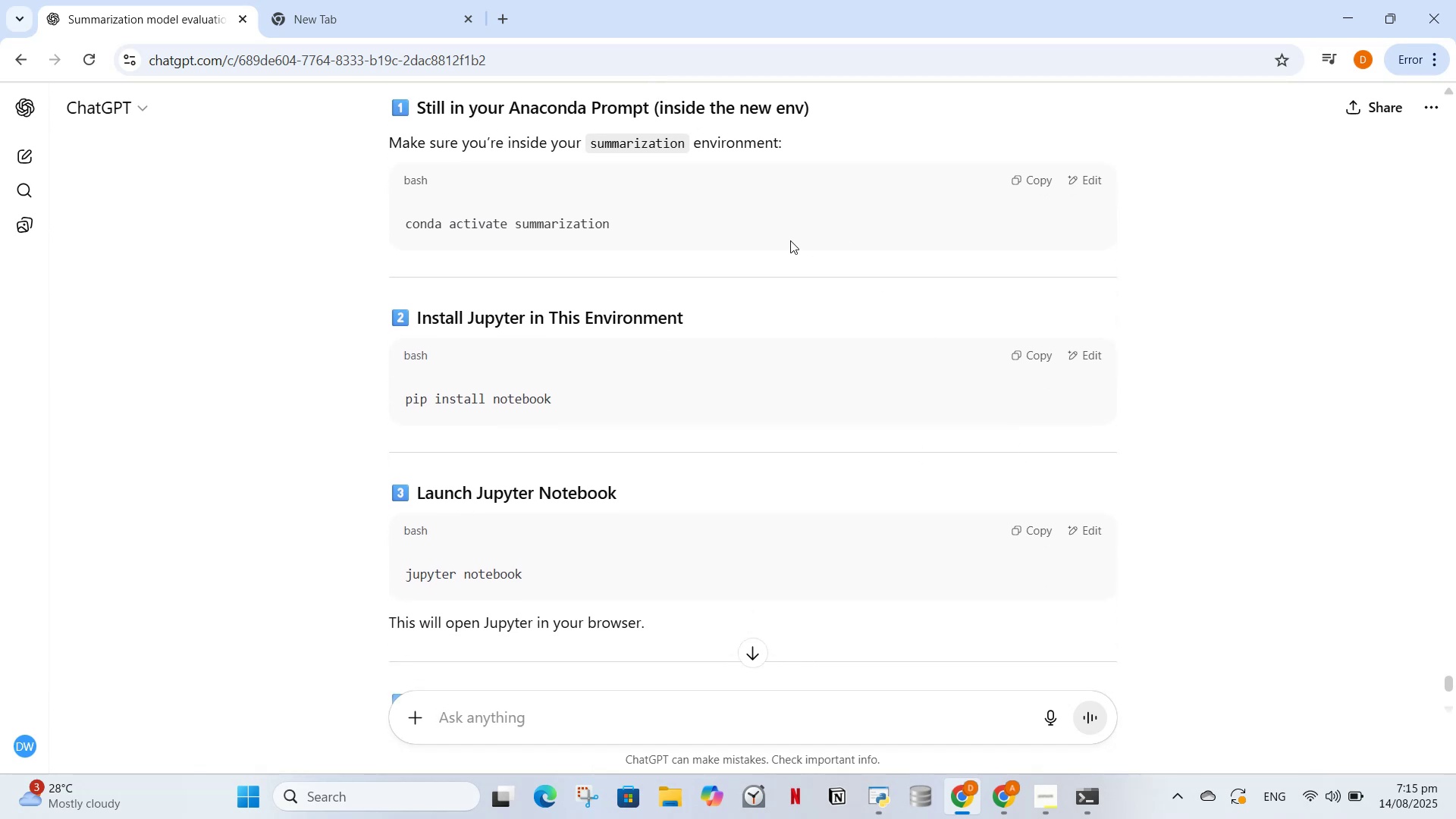 
scroll: coordinate [850, 218], scroll_direction: up, amount: 1.0
 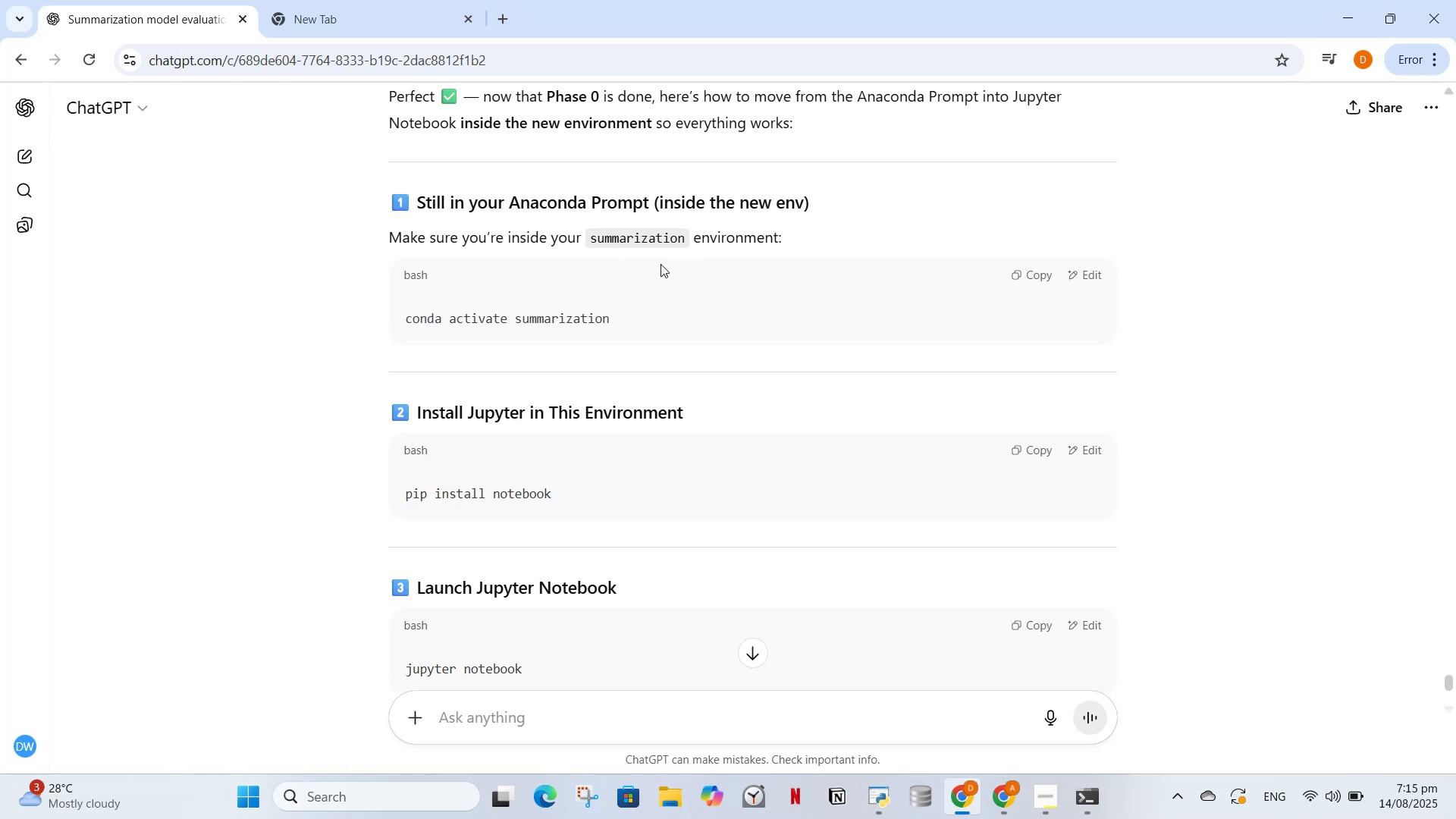 
left_click([1019, 271])
 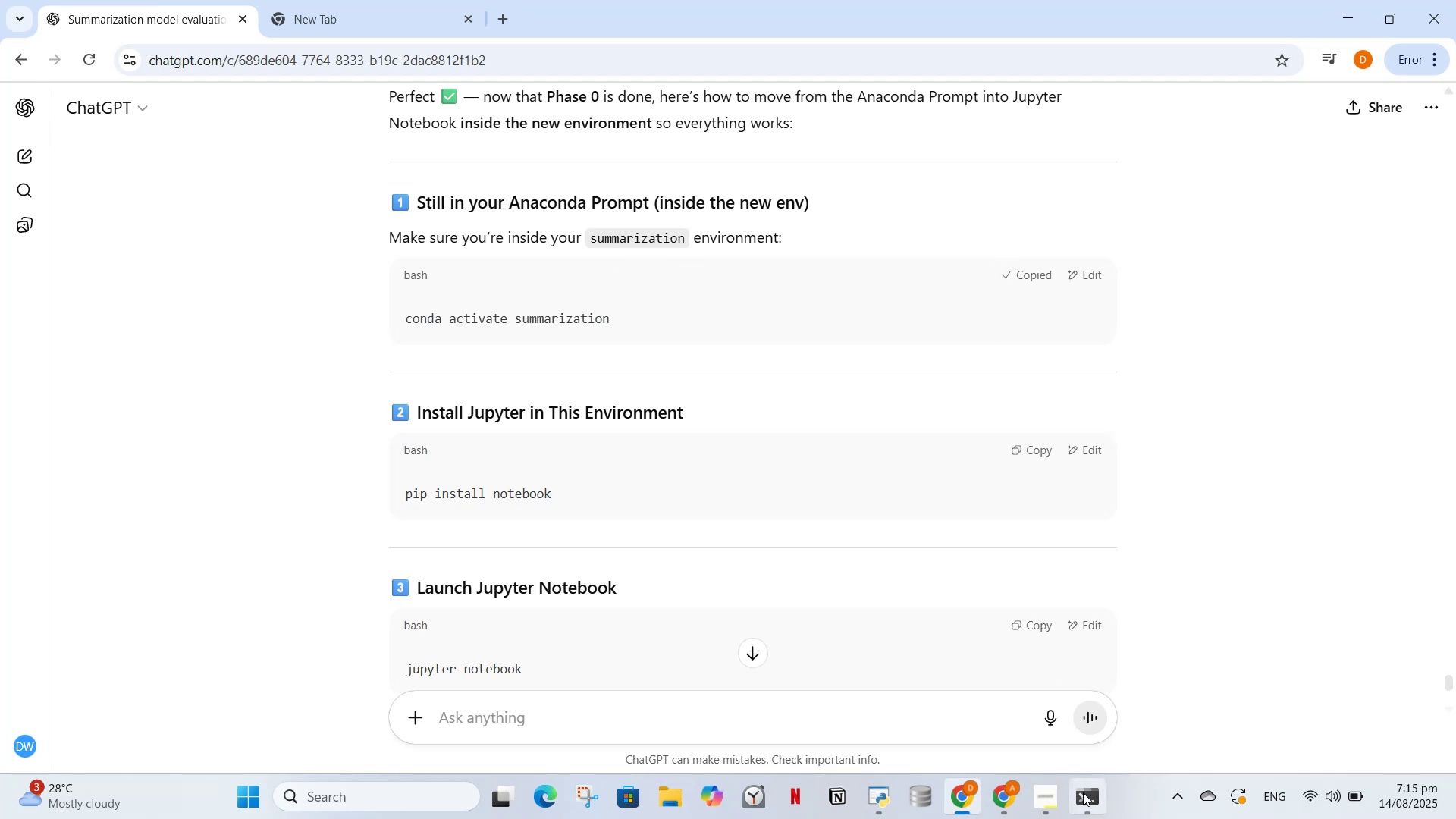 
left_click([1082, 795])
 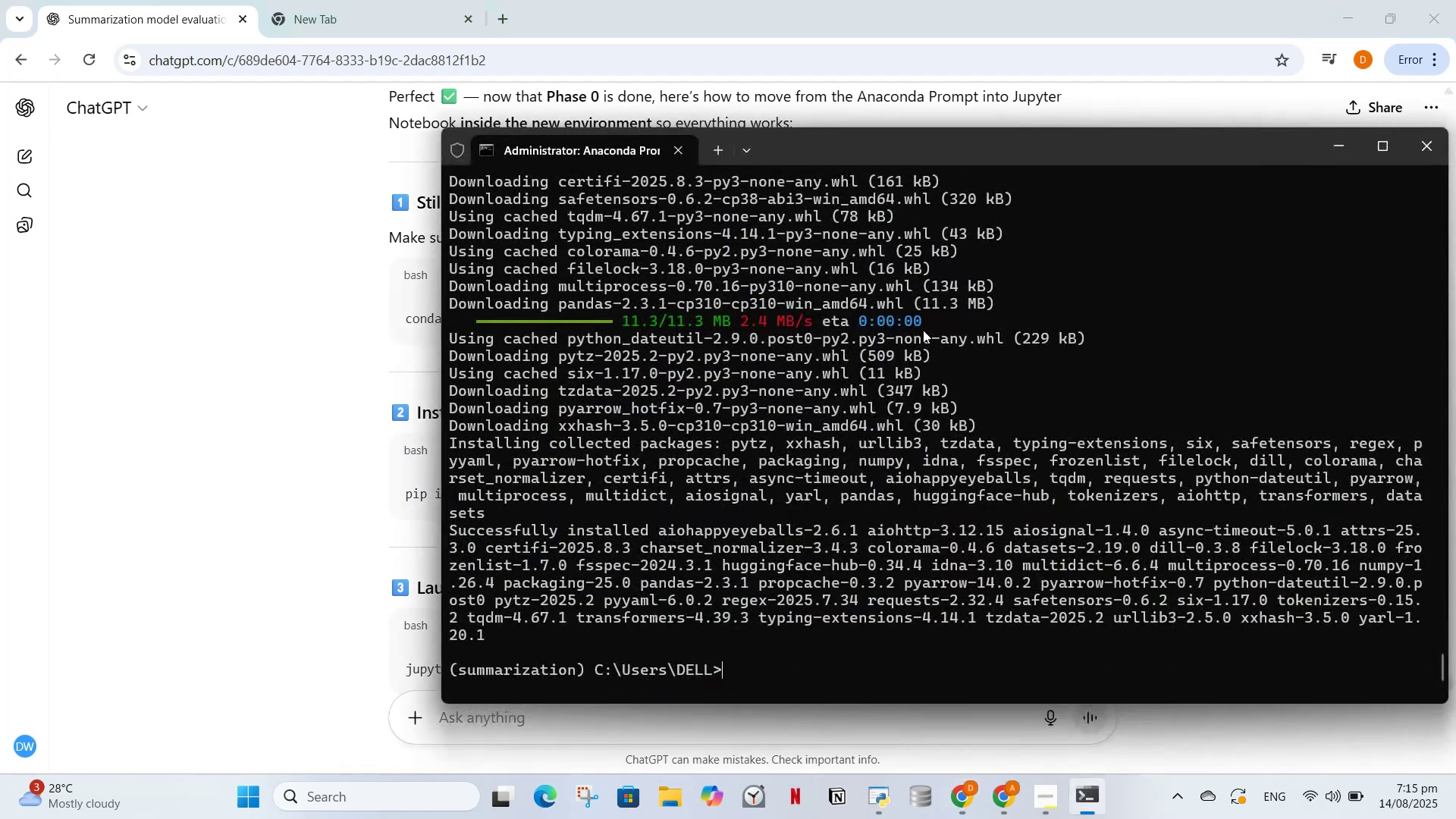 
scroll: coordinate [902, 413], scroll_direction: down, amount: 4.0
 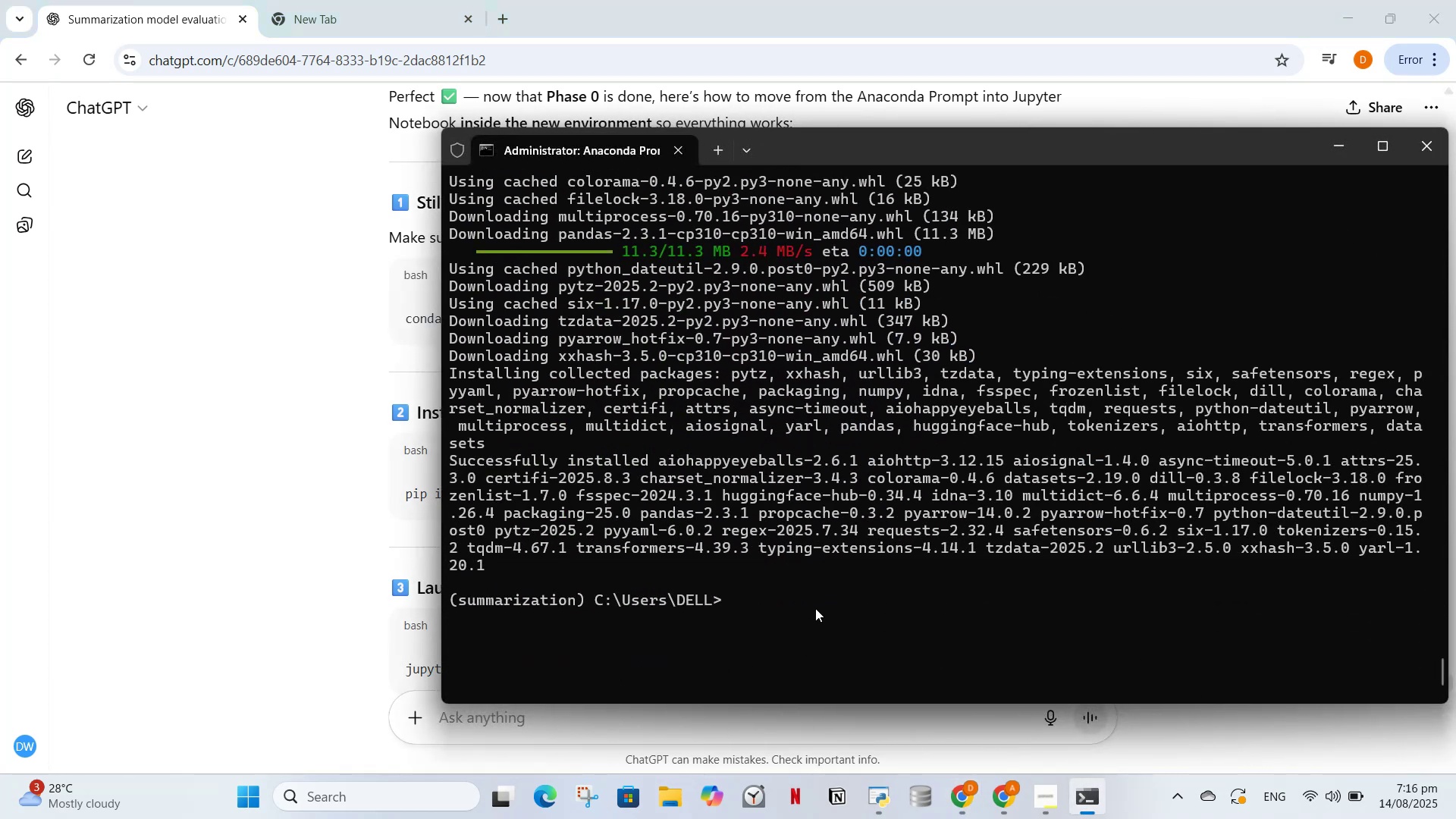 
key(Control+ControlLeft)
 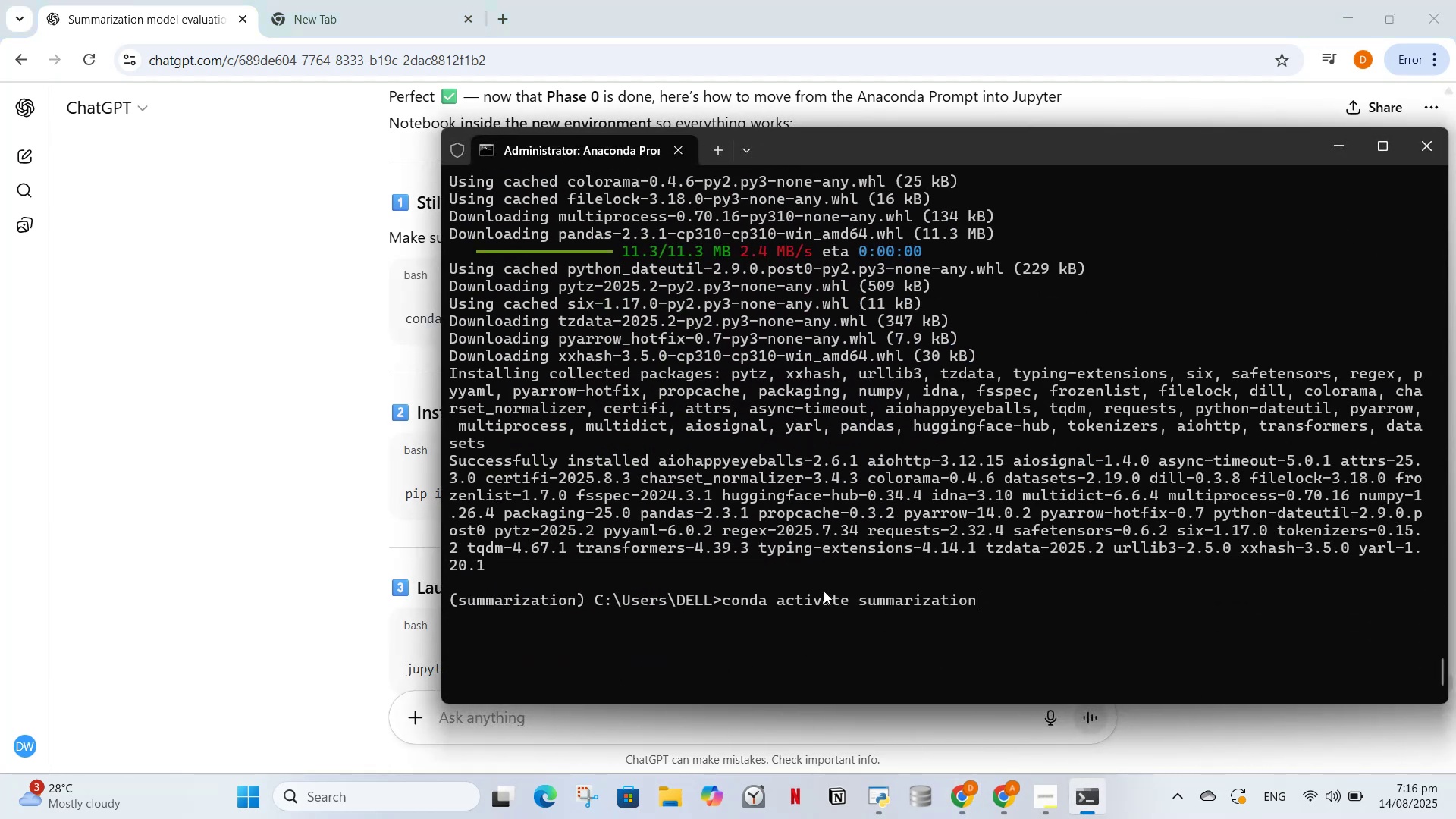 
key(Control+V)
 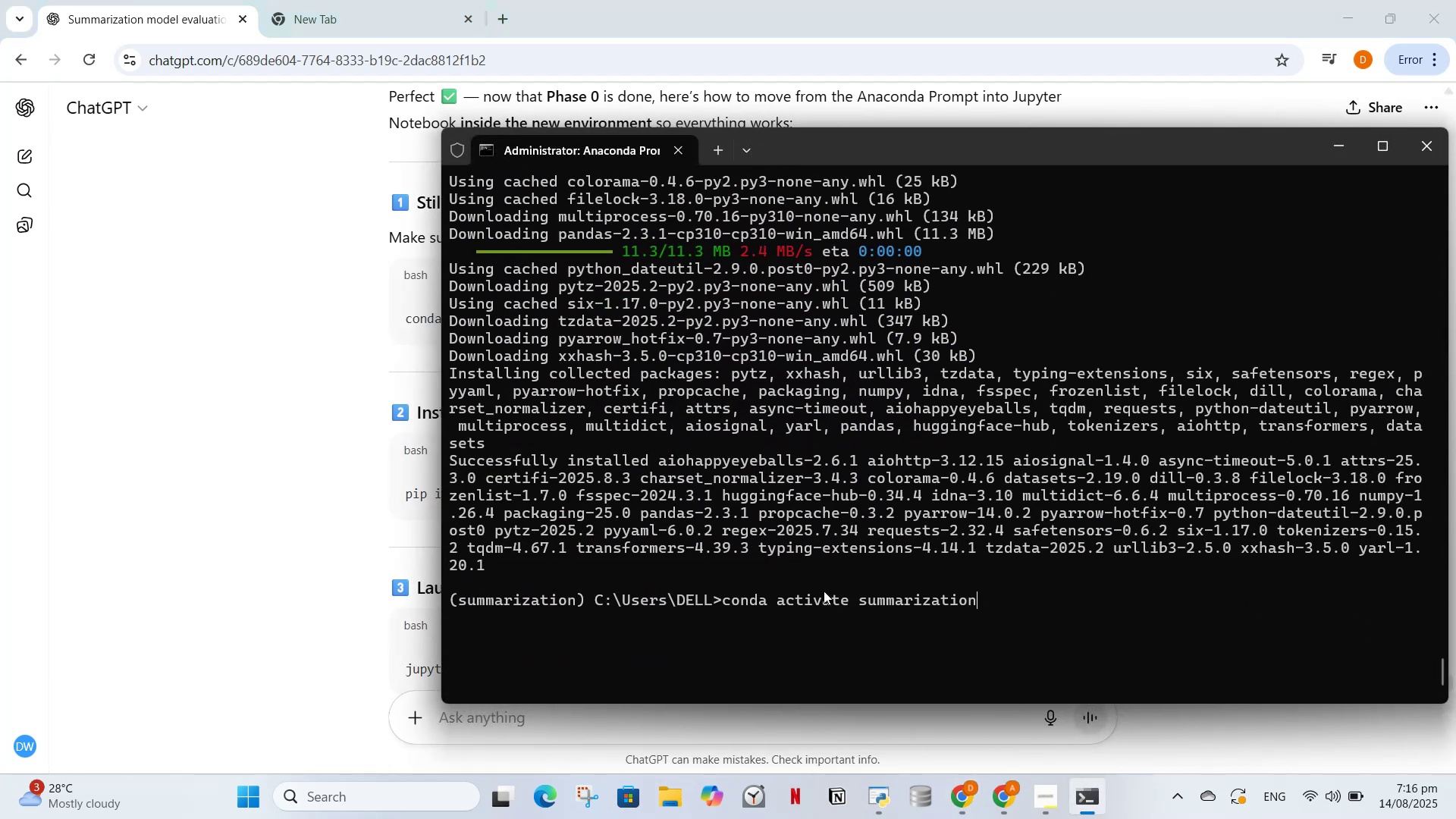 
key(Enter)
 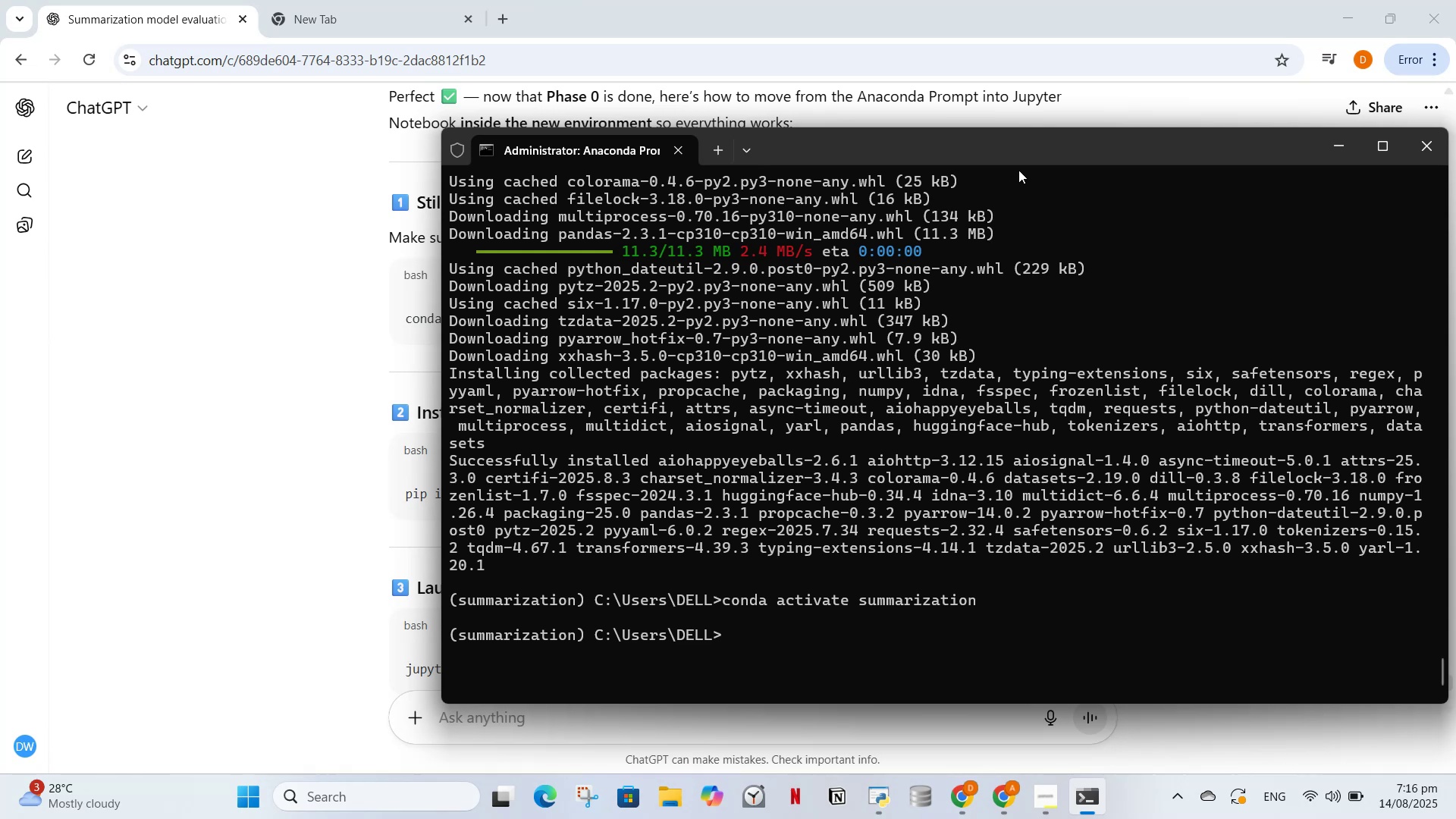 
left_click_drag(start_coordinate=[1034, 143], to_coordinate=[918, 519])
 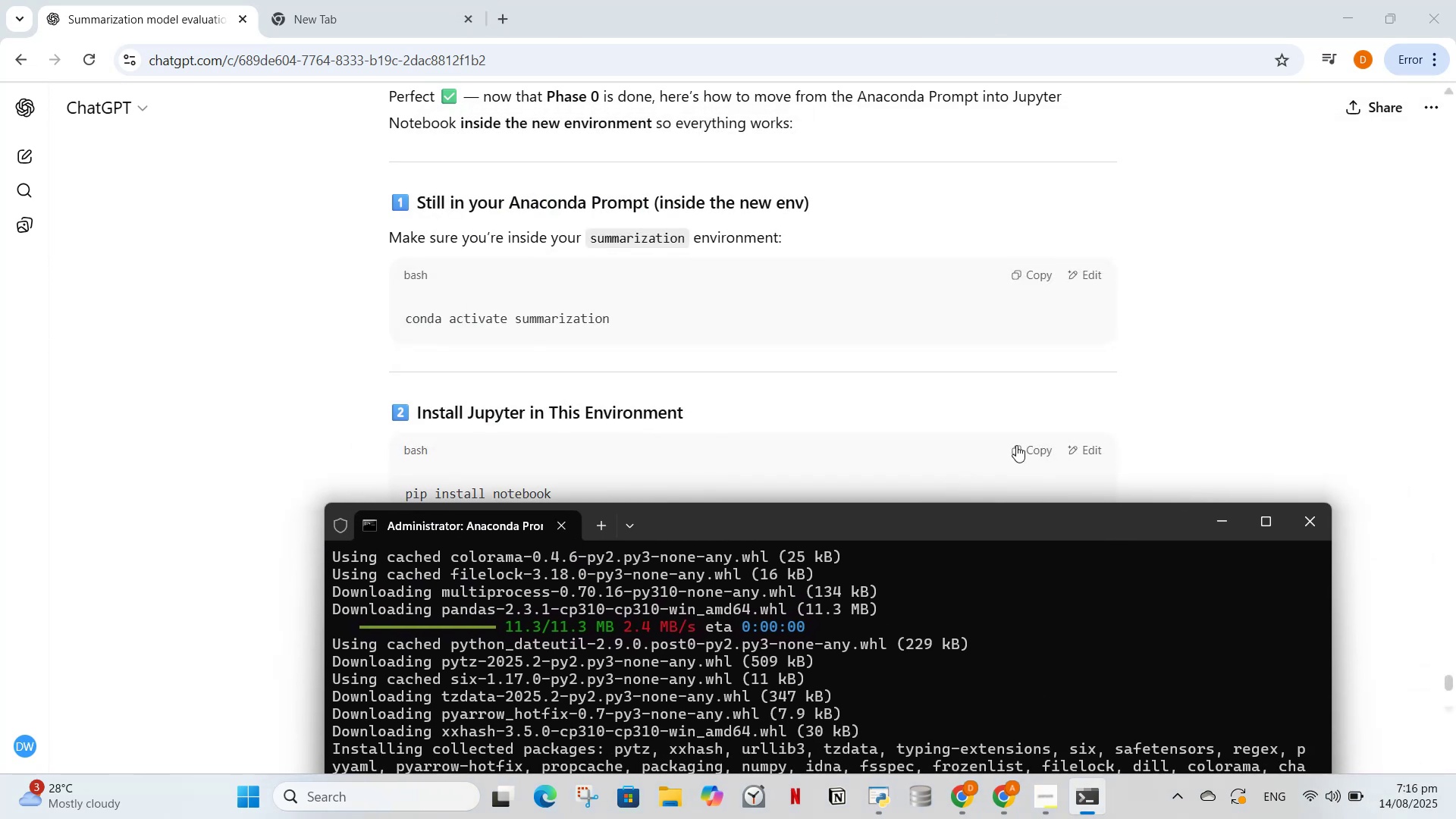 
left_click([1016, 446])
 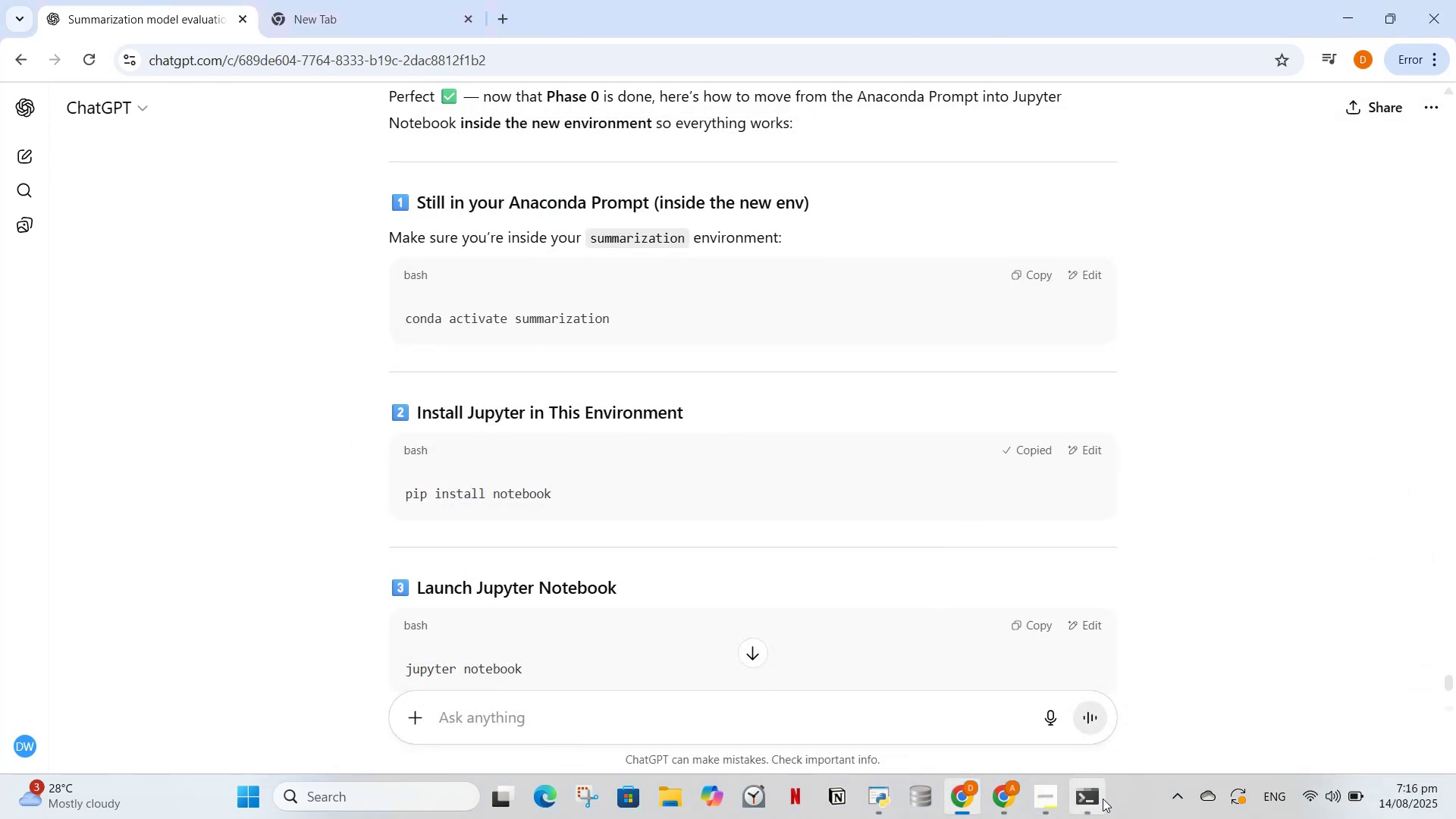 
left_click([1078, 811])
 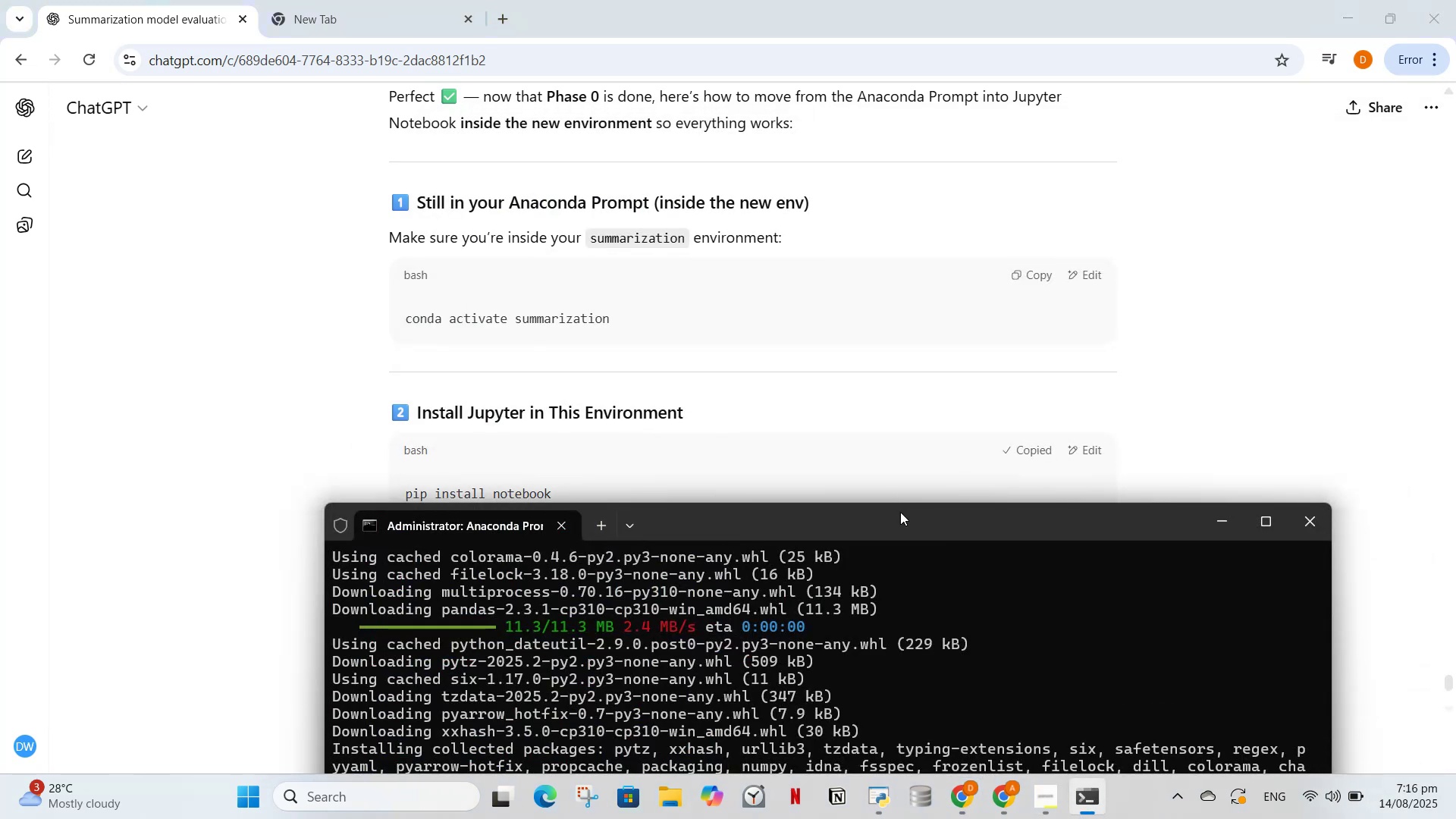 
left_click_drag(start_coordinate=[899, 523], to_coordinate=[996, 96])
 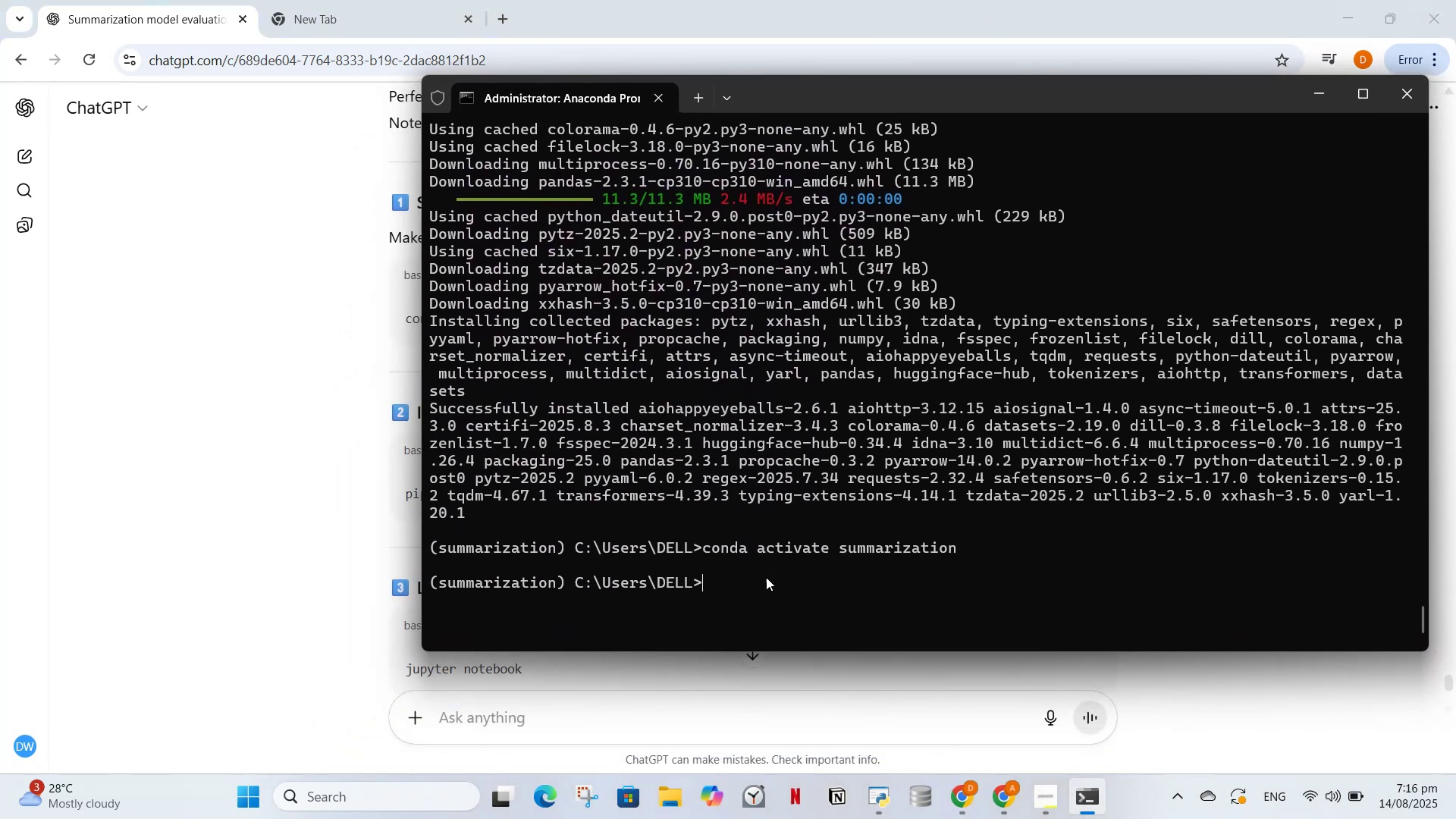 
left_click([760, 601])
 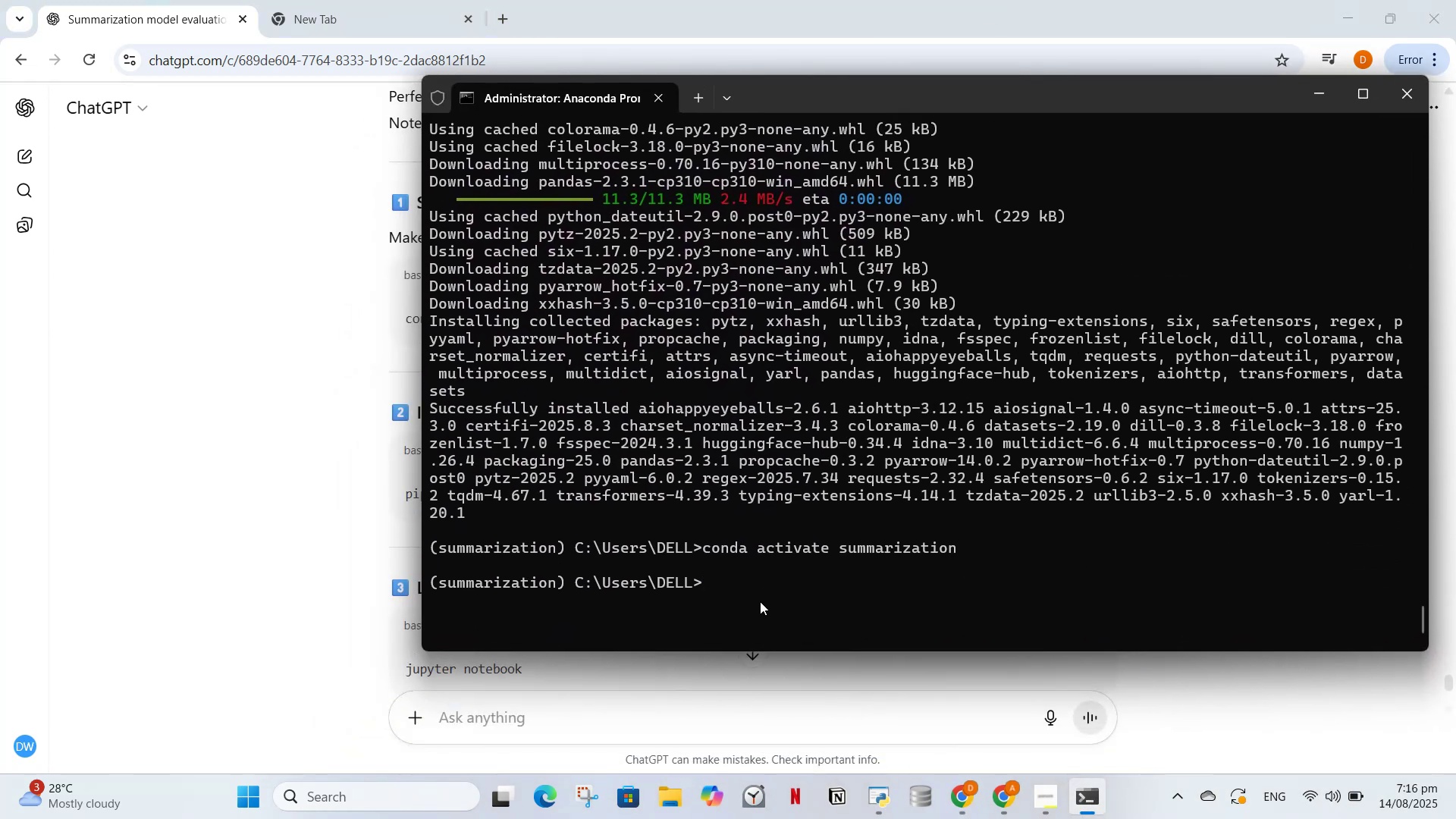 
key(Control+V)
 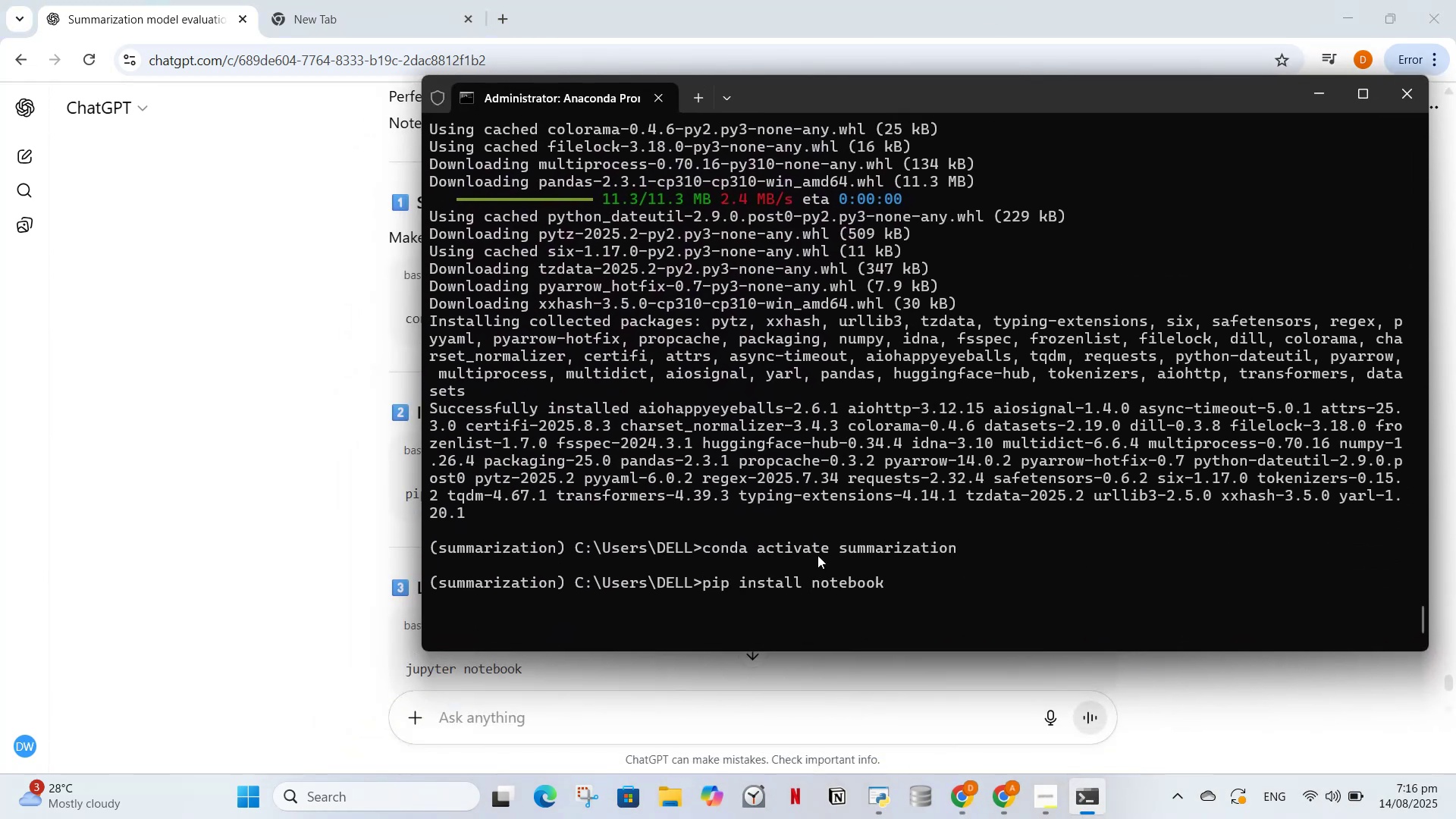 
key(Control+ControlLeft)
 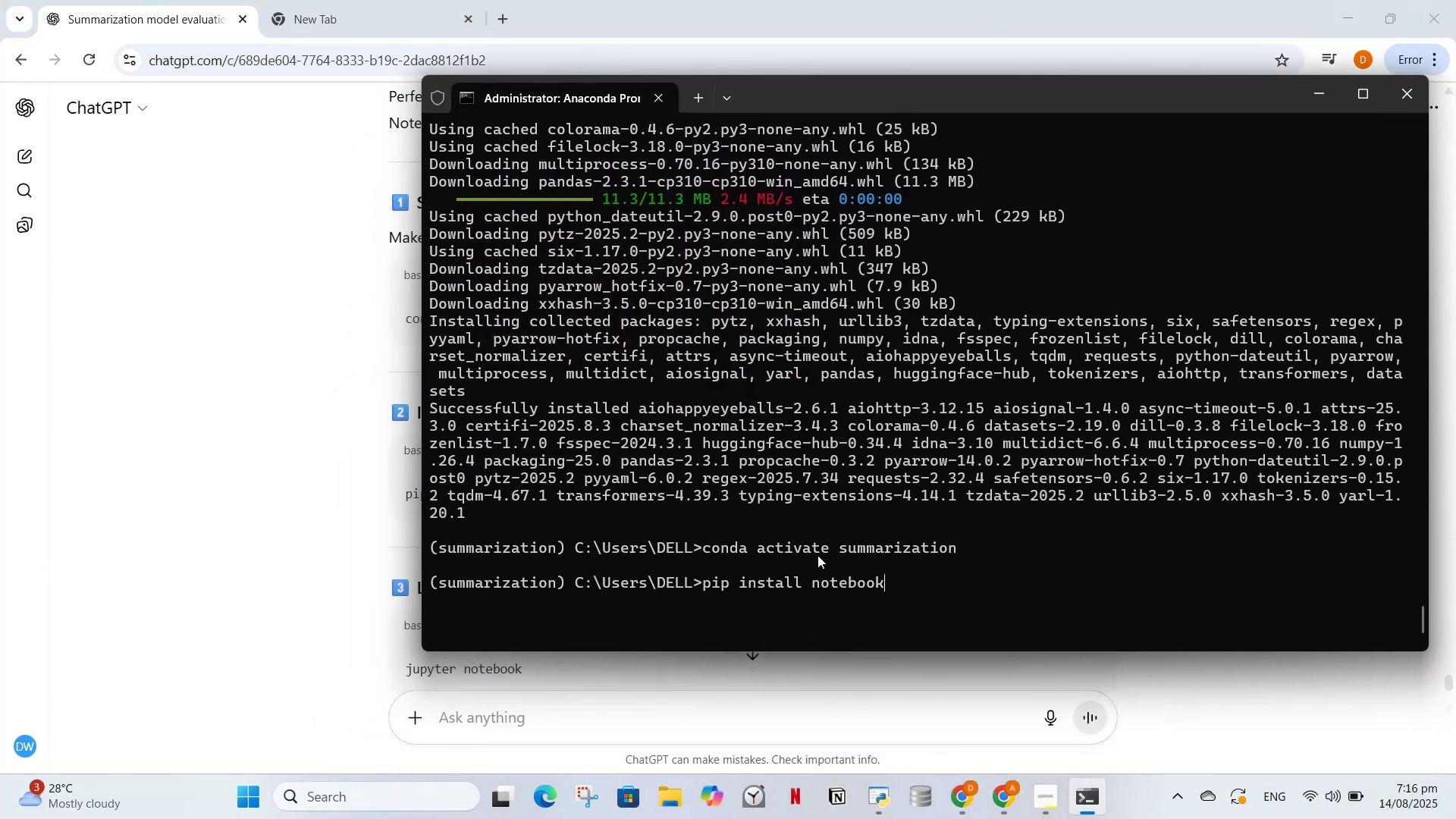 
key(Enter)
 